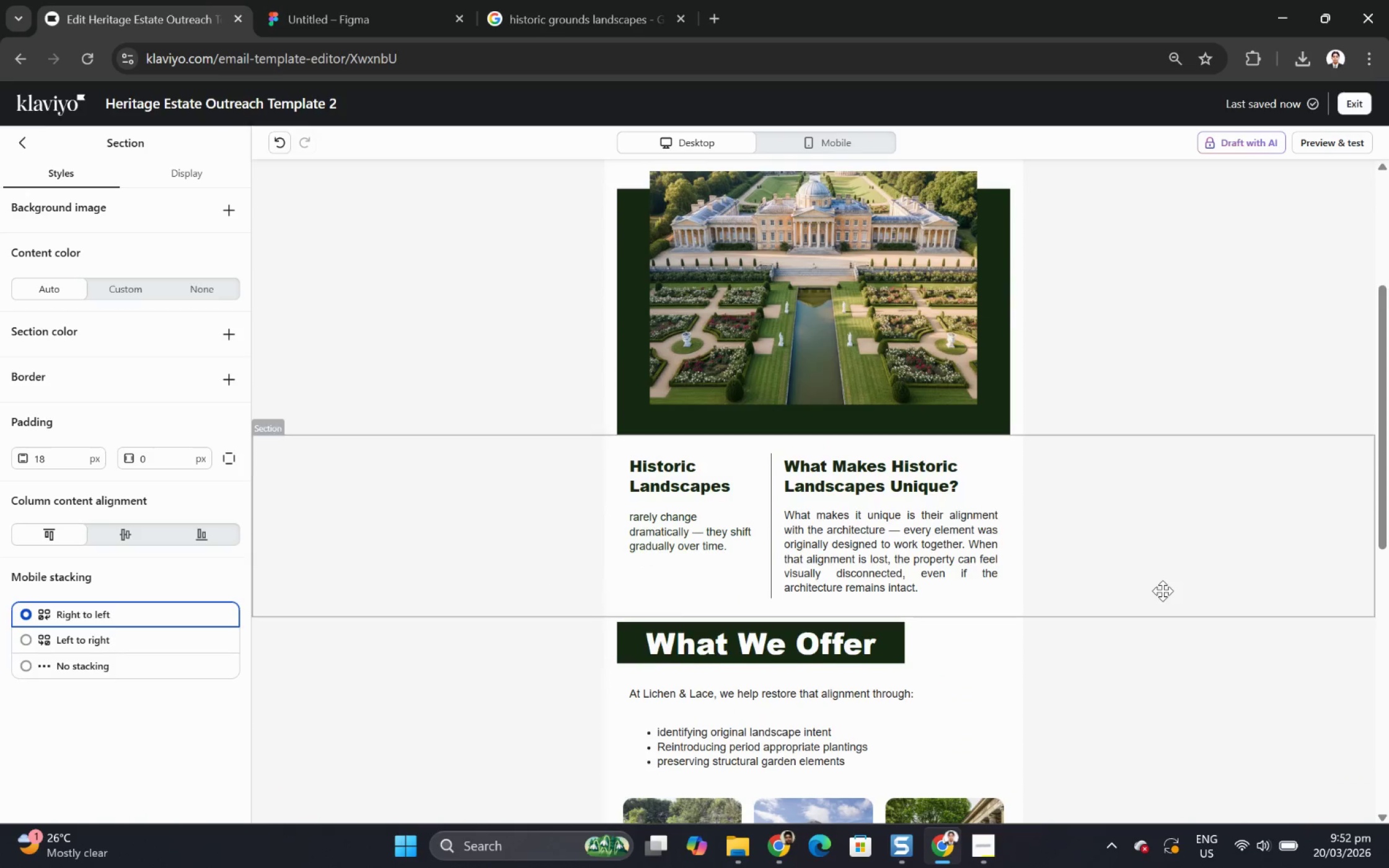 
scroll: coordinate [1162, 590], scroll_direction: down, amount: 4.0
 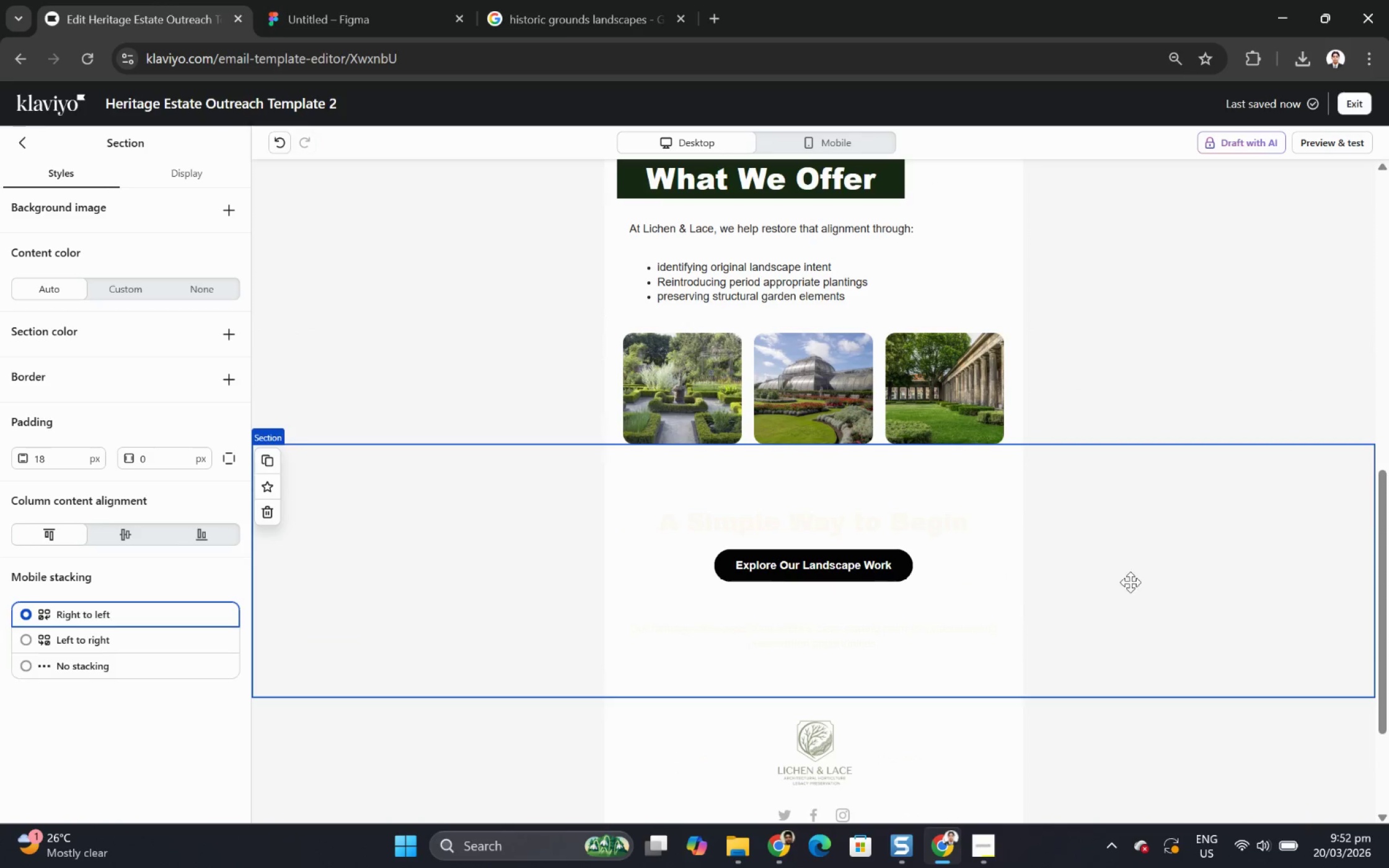 
scroll: coordinate [1114, 582], scroll_direction: up, amount: 10.0
 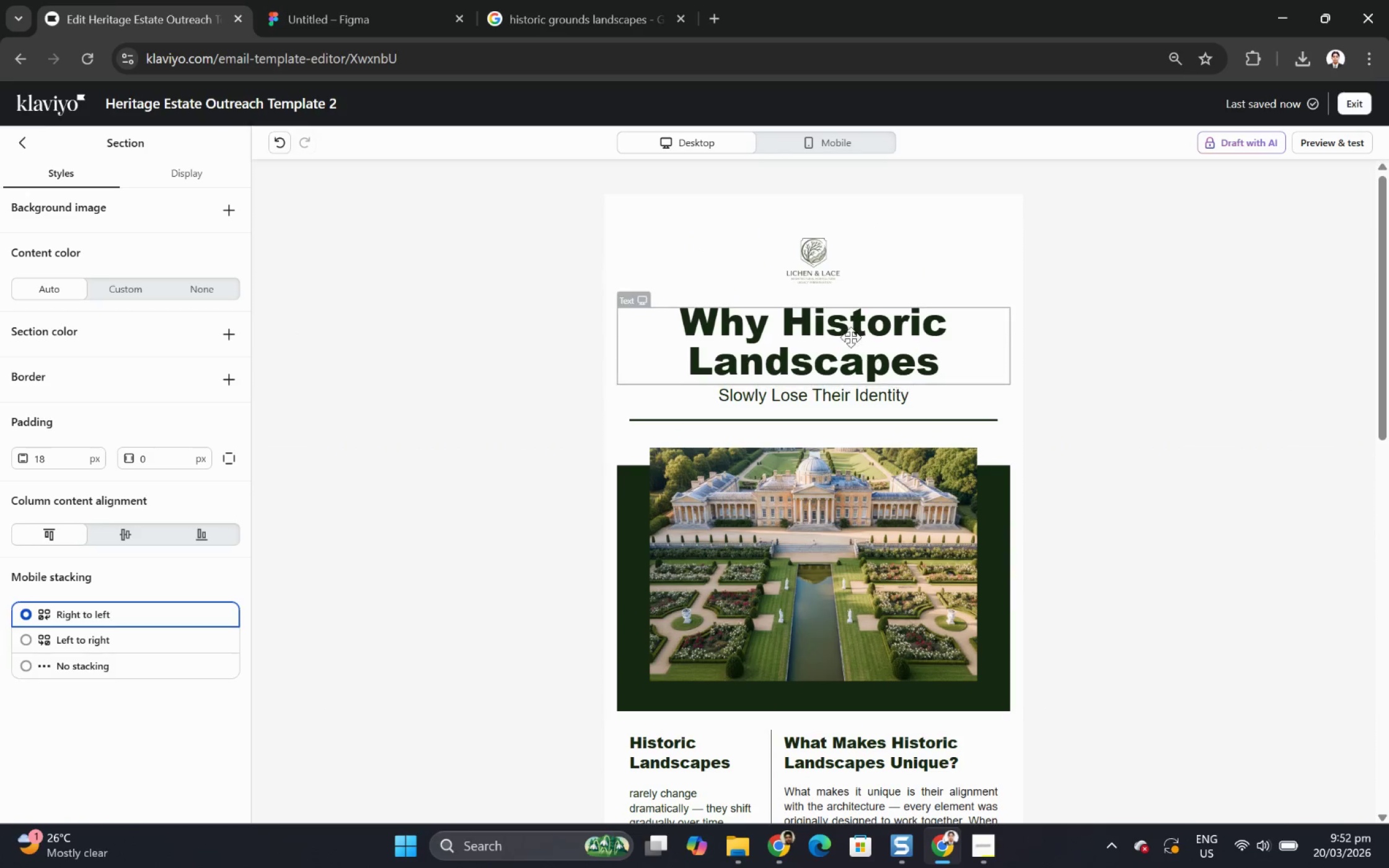 
left_click([840, 327])
 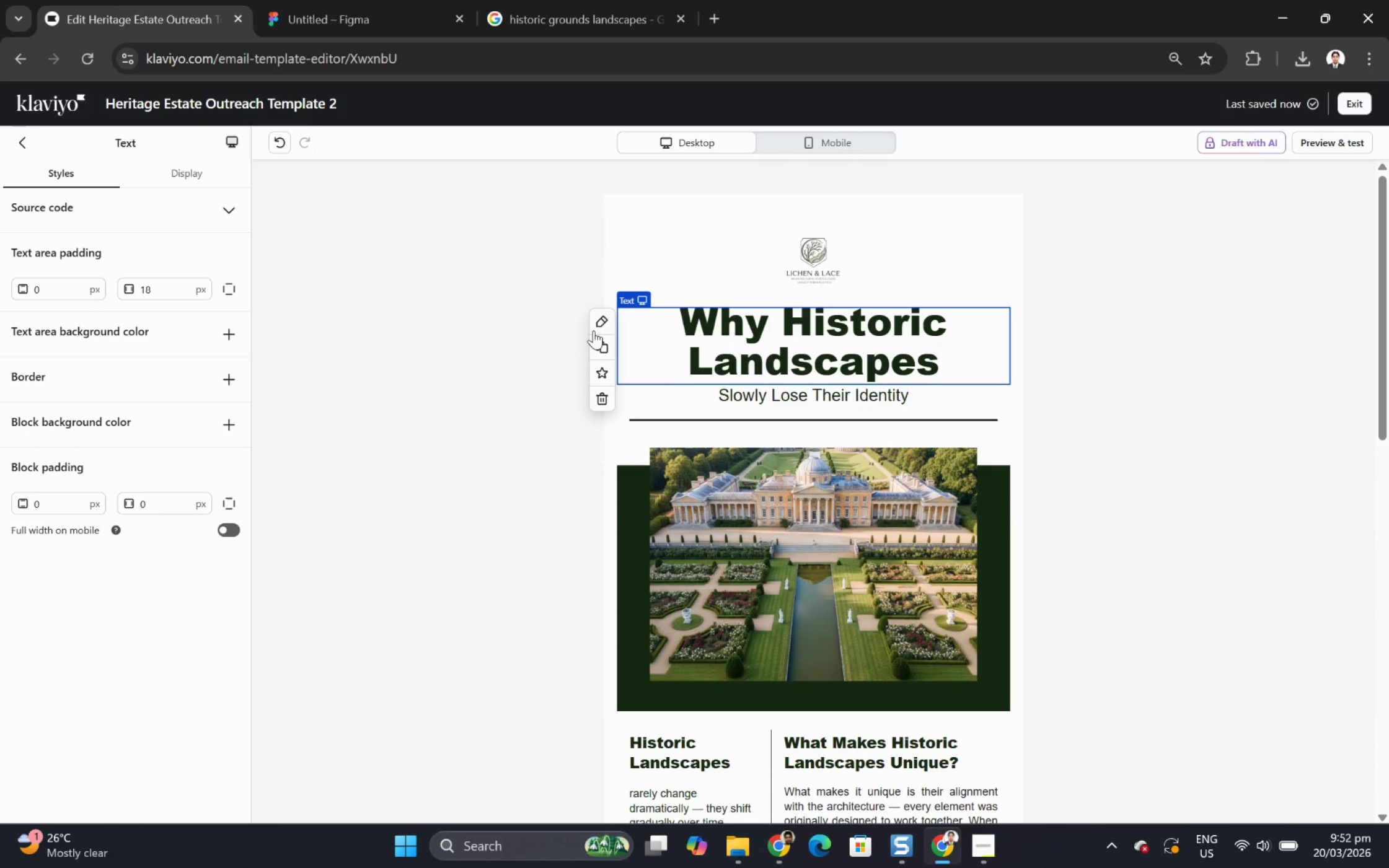 
left_click([598, 344])
 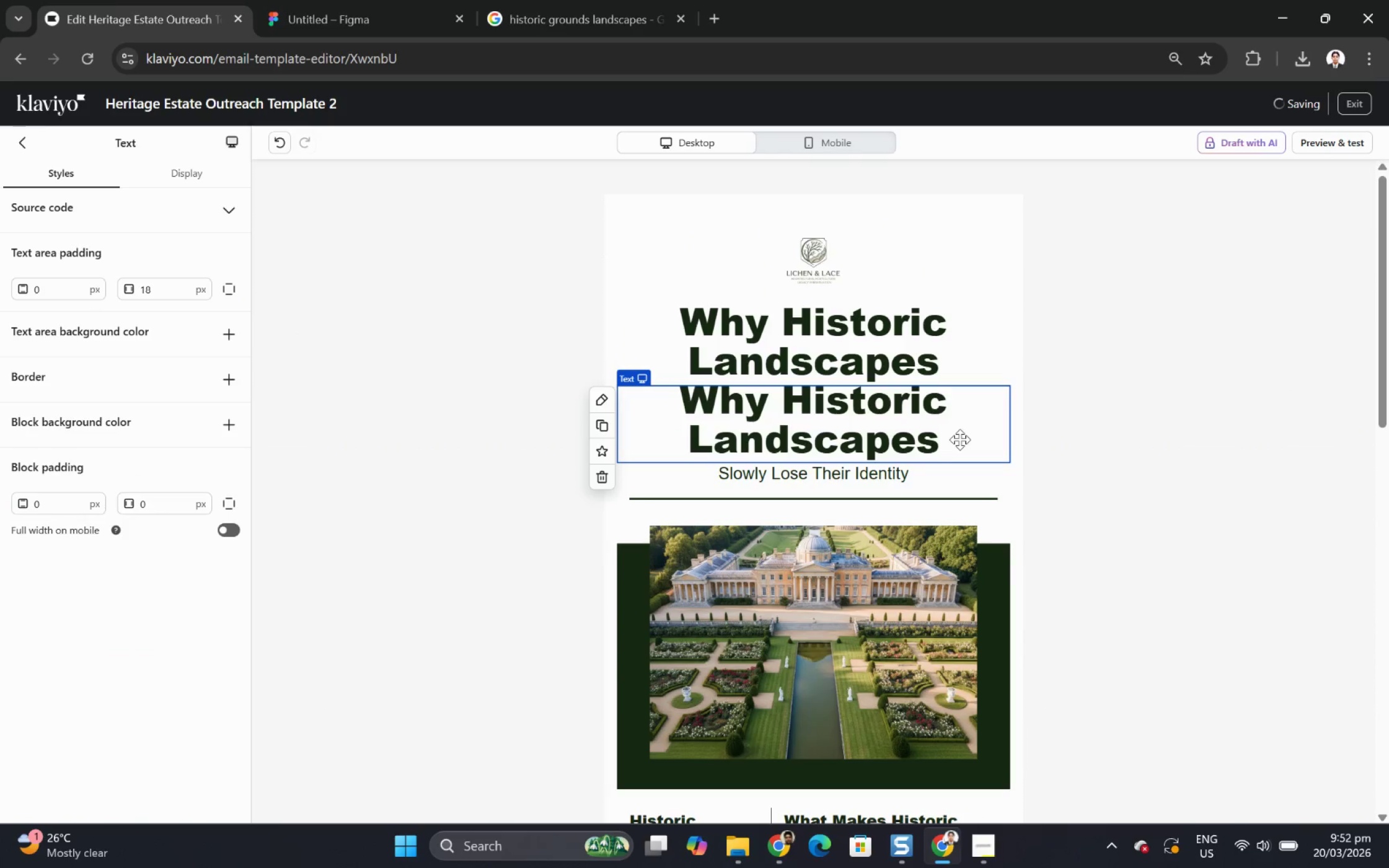 
scroll: coordinate [959, 439], scroll_direction: down, amount: 1.0
 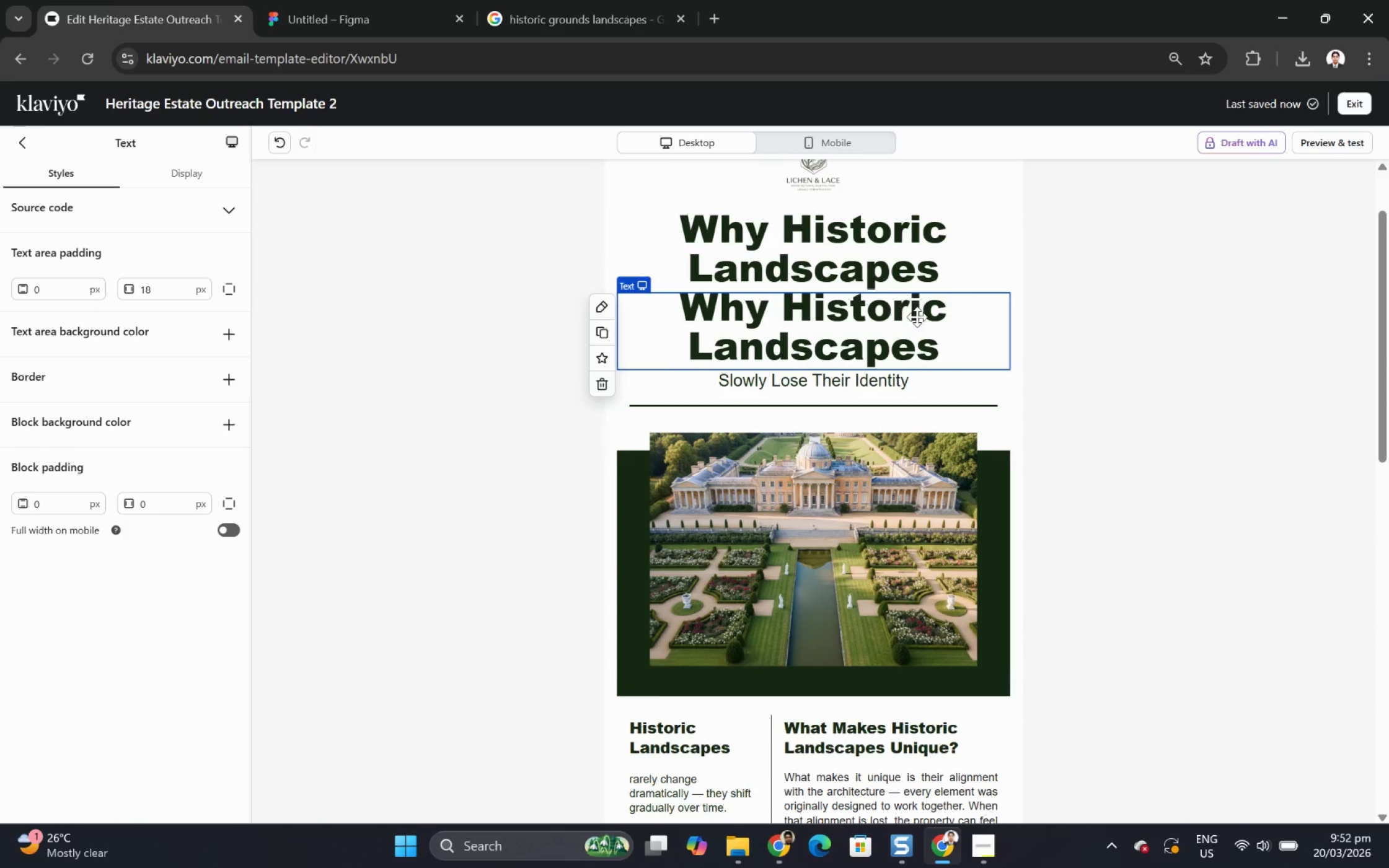 
left_click_drag(start_coordinate=[918, 318], to_coordinate=[853, 545])
 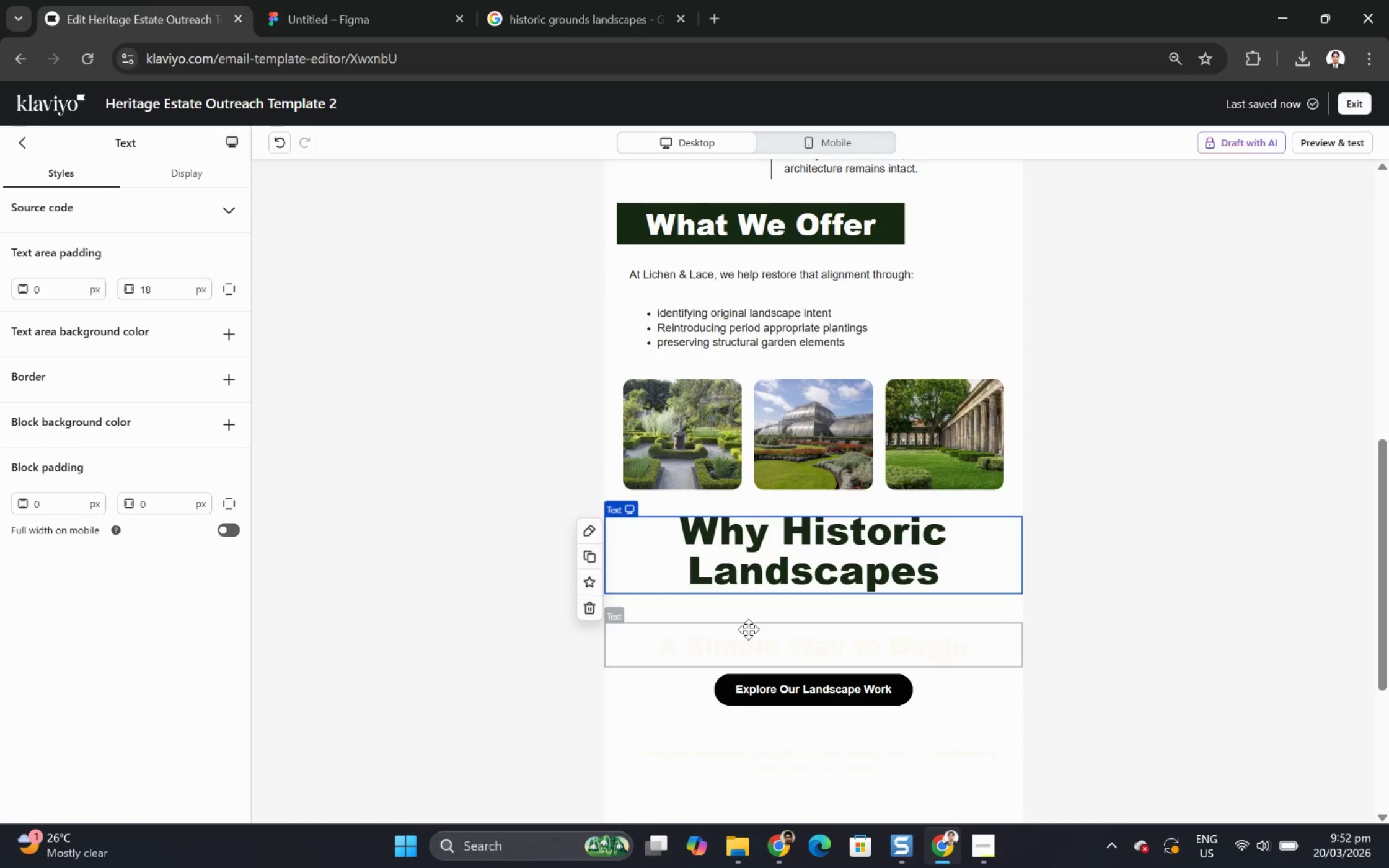 
double_click([753, 644])
 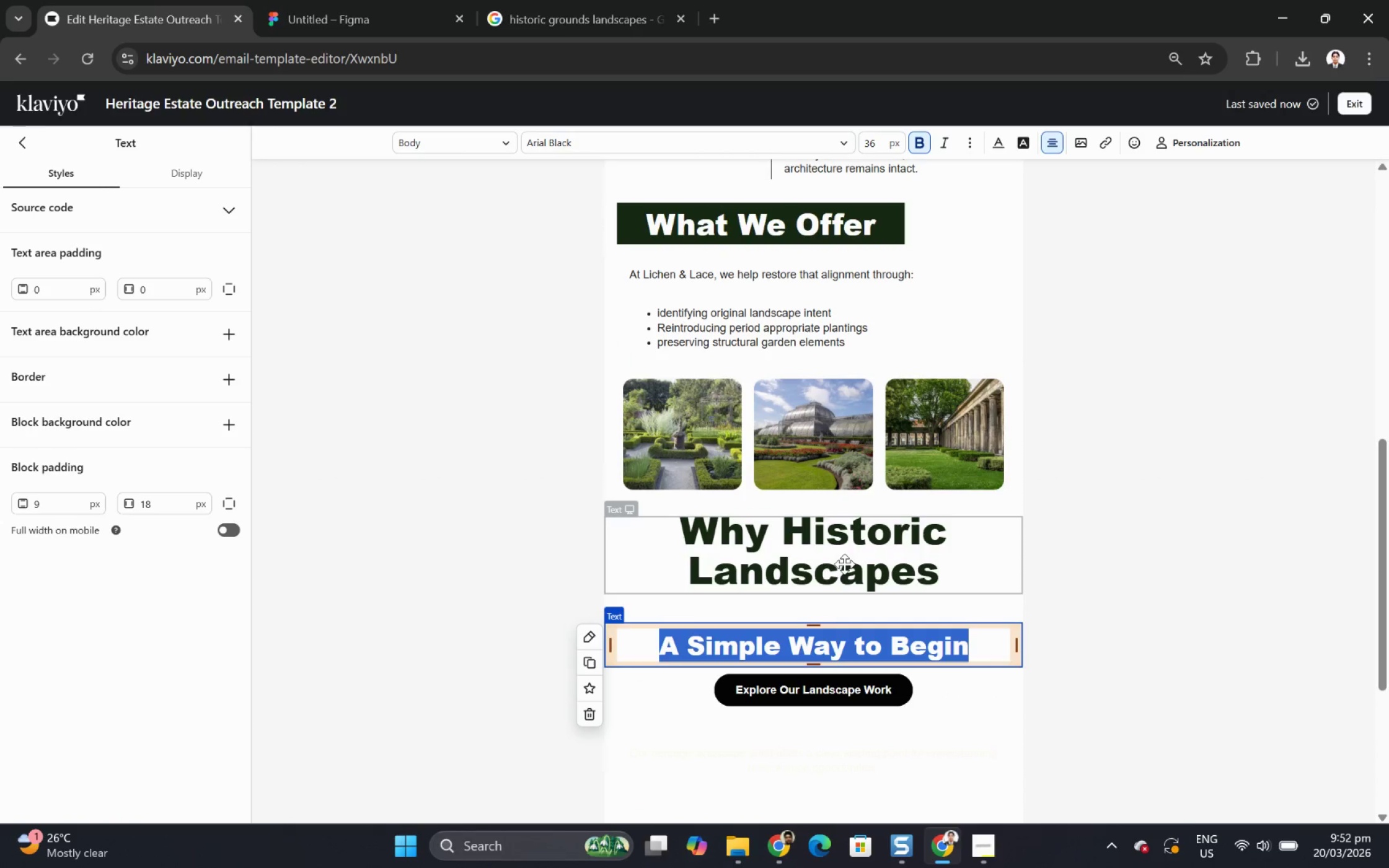 
double_click([845, 563])
 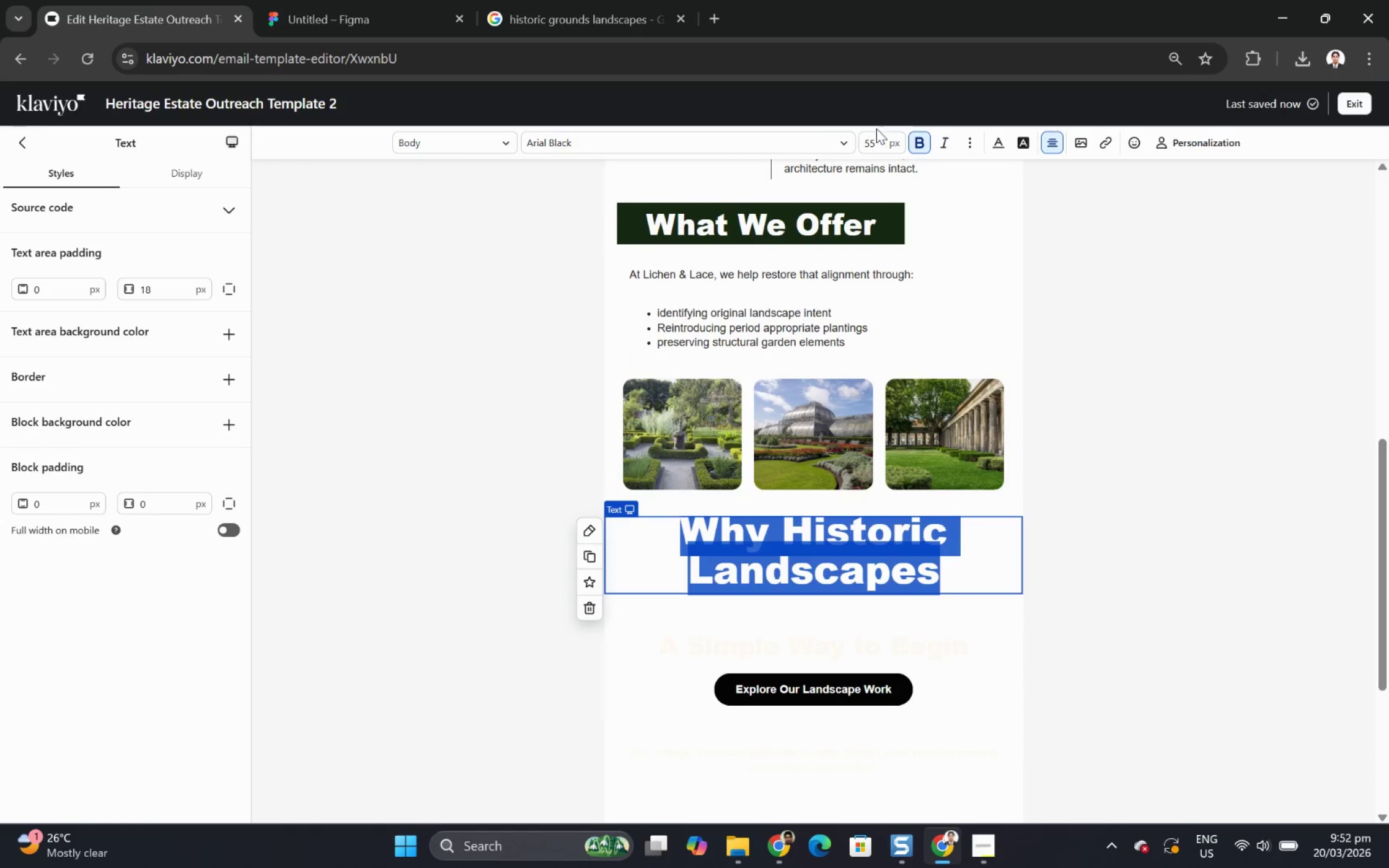 
double_click([874, 142])
 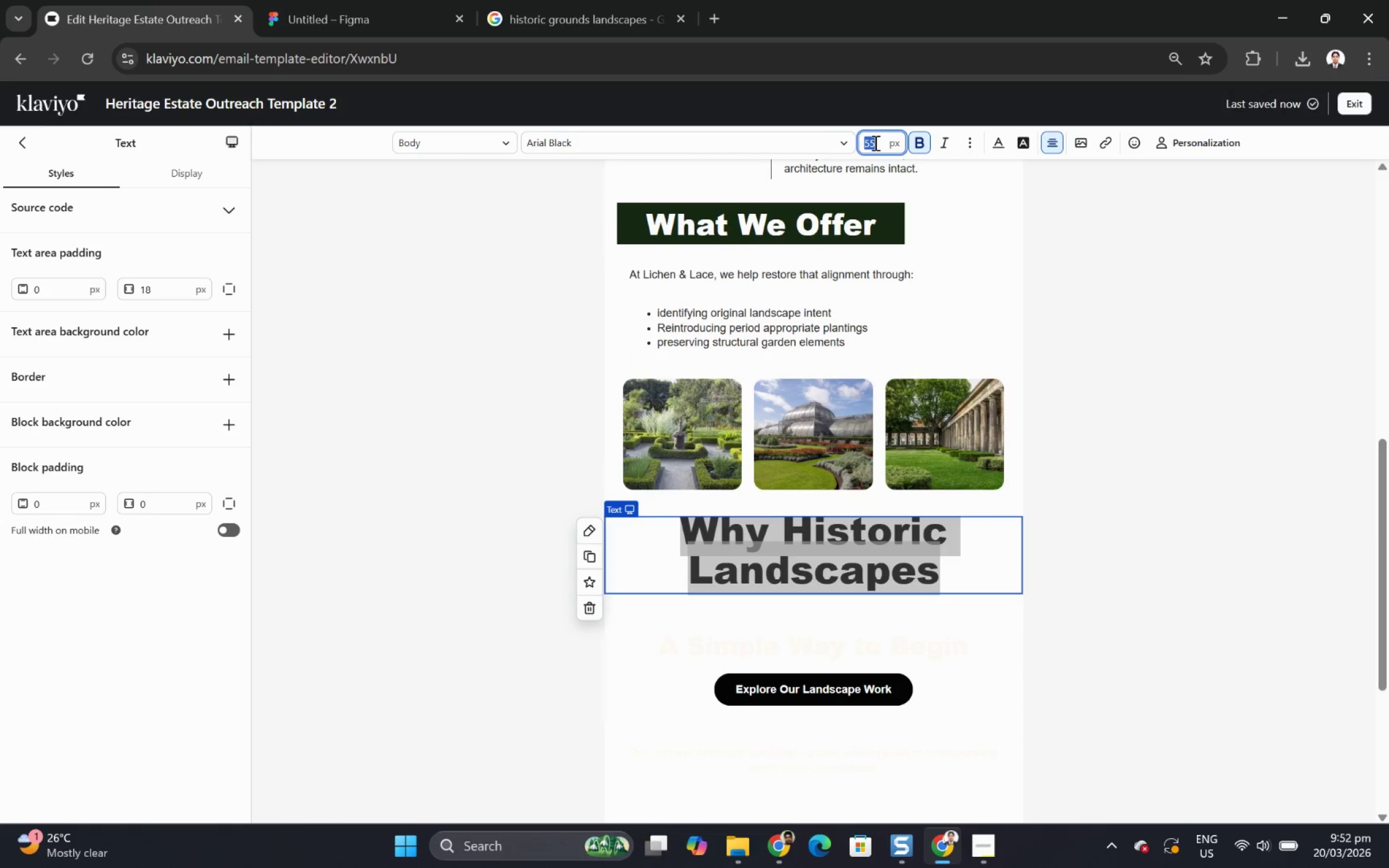 
key(Numpad3)
 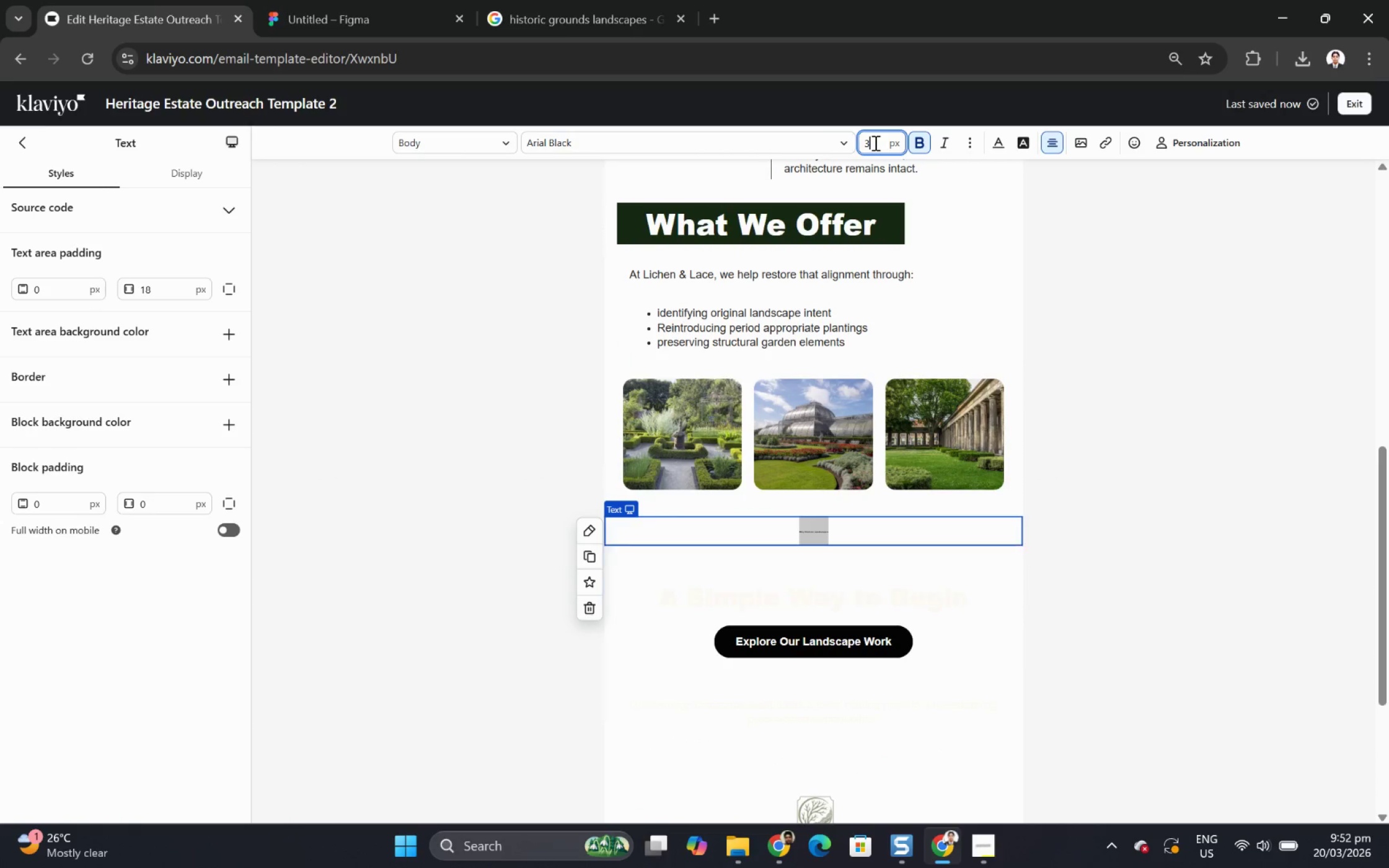 
key(Numpad6)
 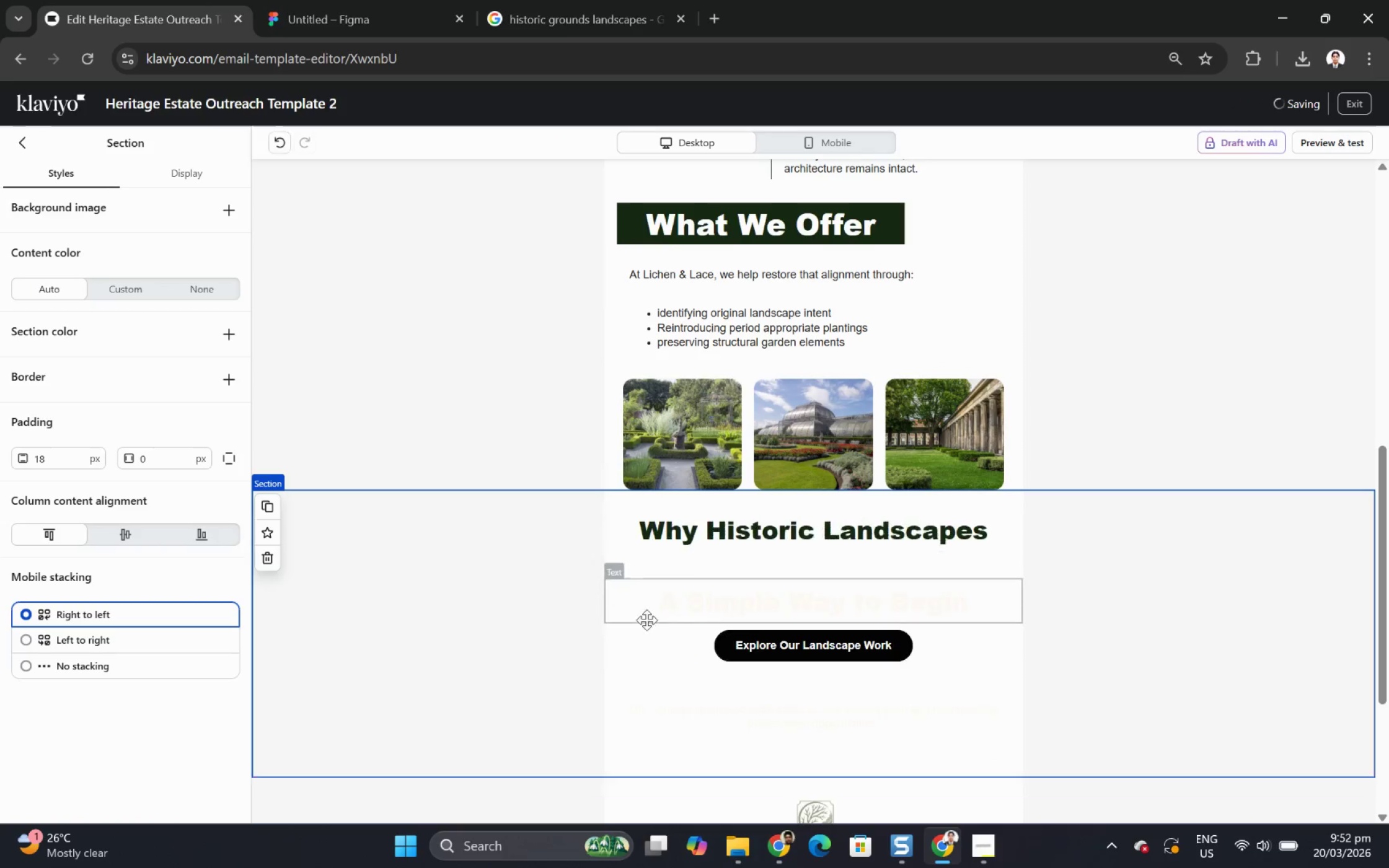 
left_click([627, 592])
 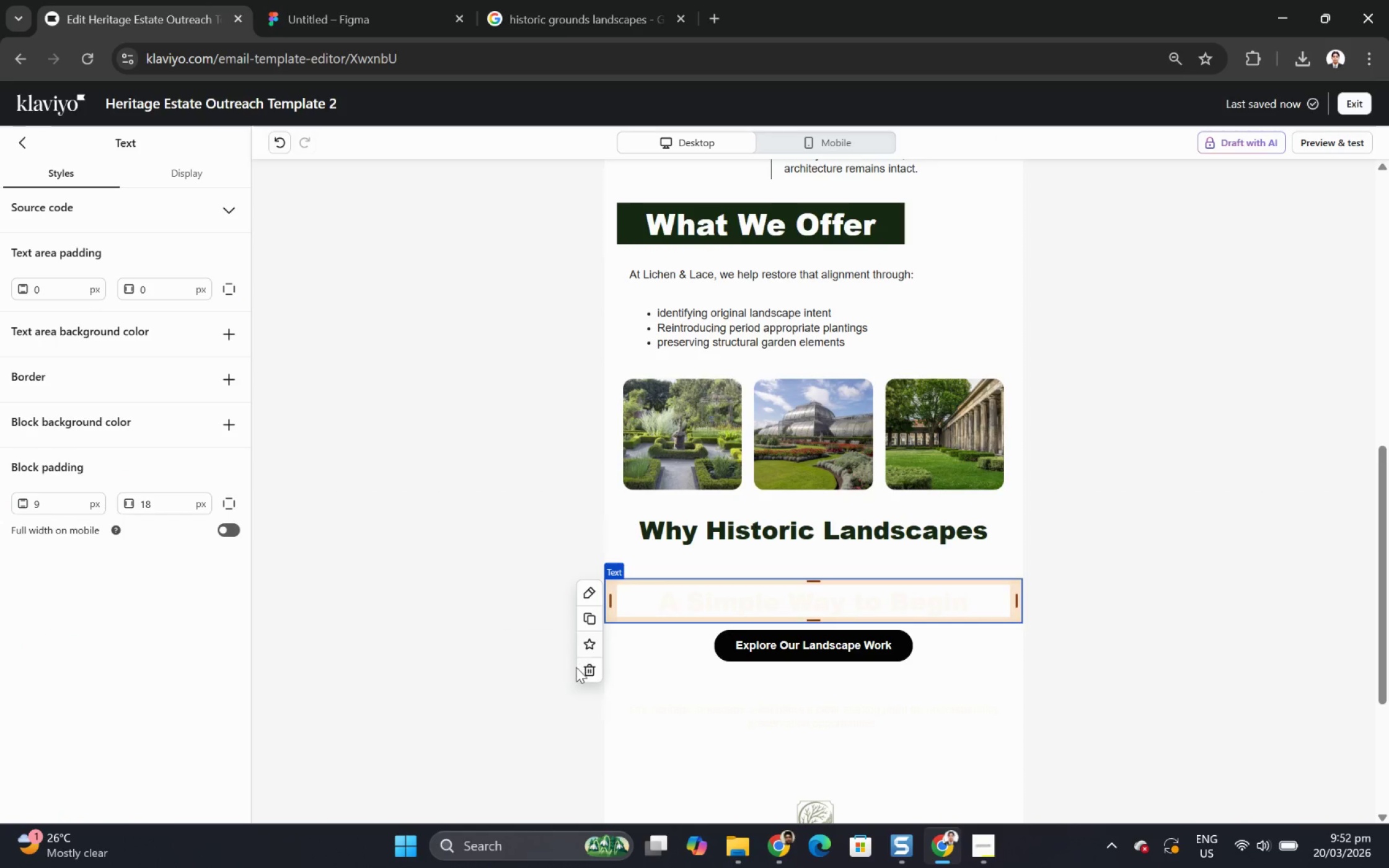 
left_click([579, 669])
 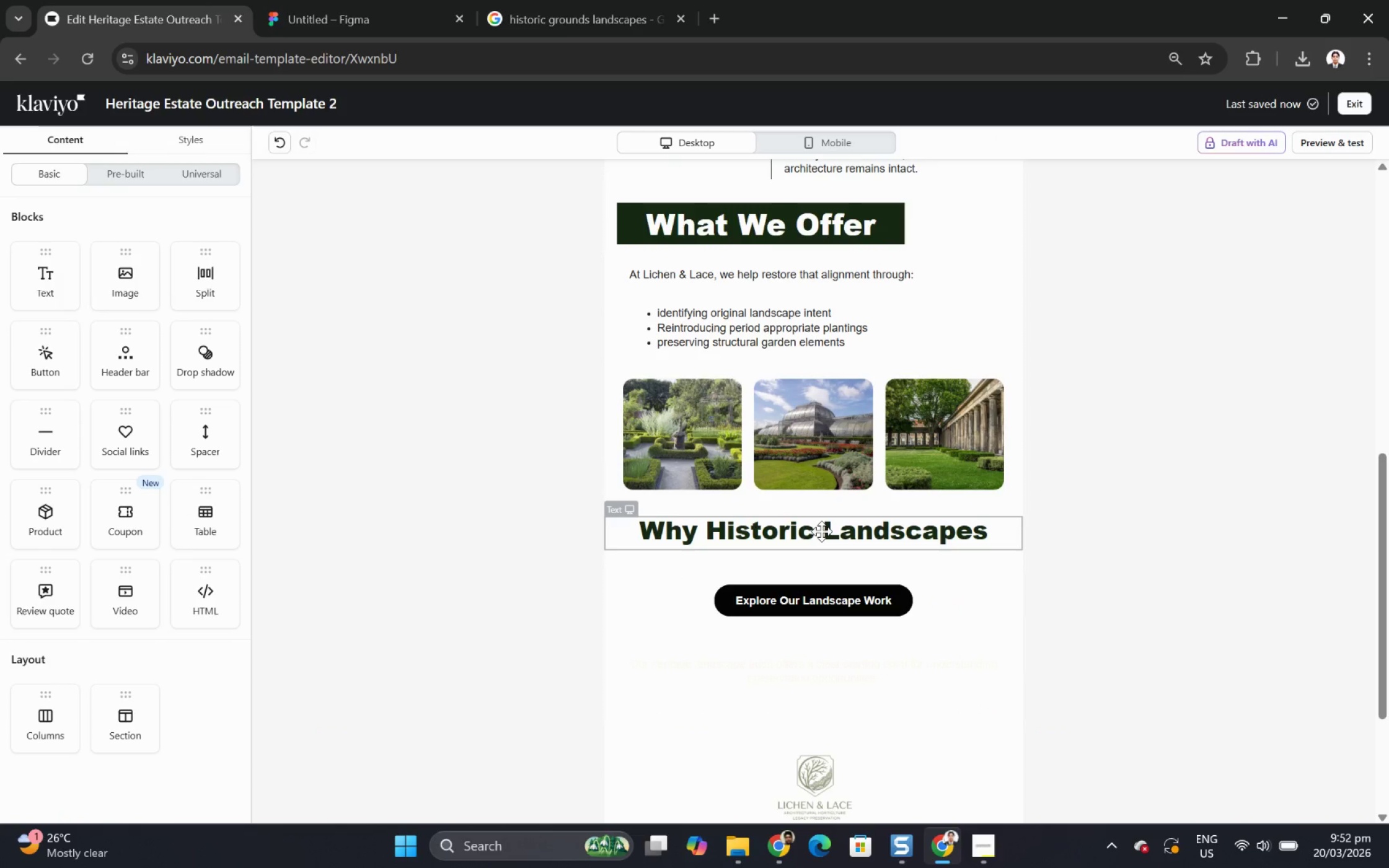 
wait(5.08)
 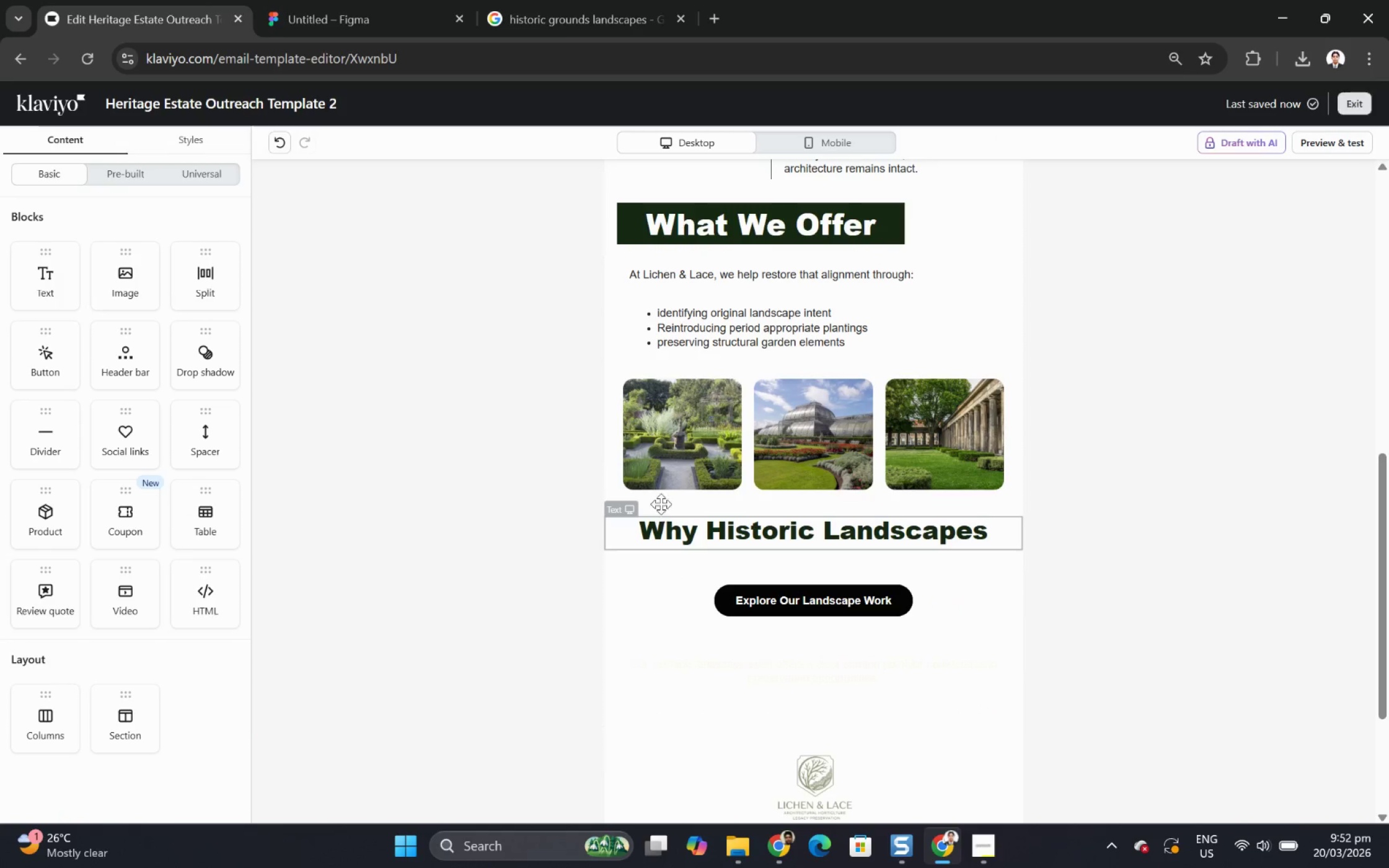 
double_click([821, 531])
 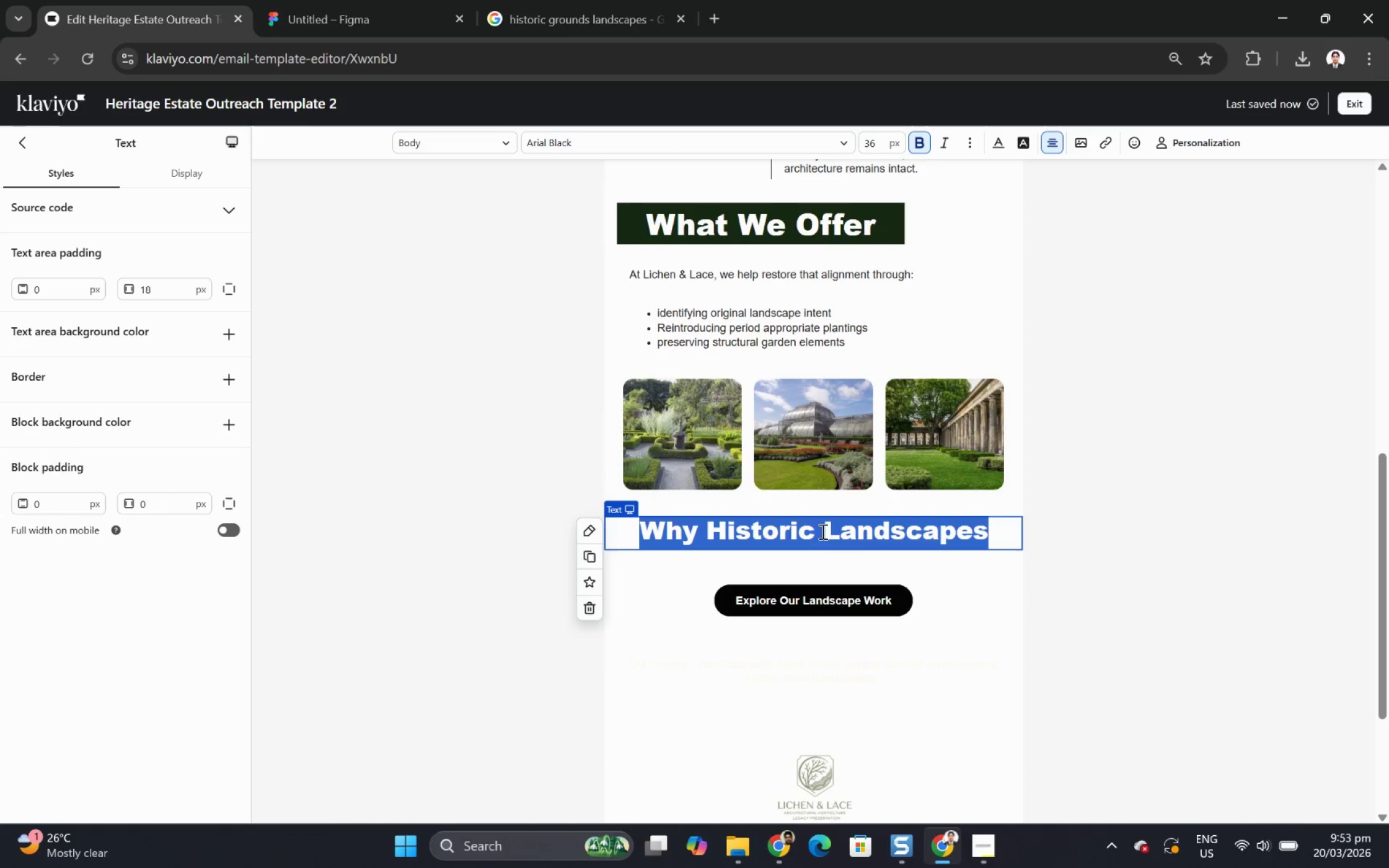 
type(A Thoughful Nexy )
key(Backspace)
key(Backspace)
type(t Step)
 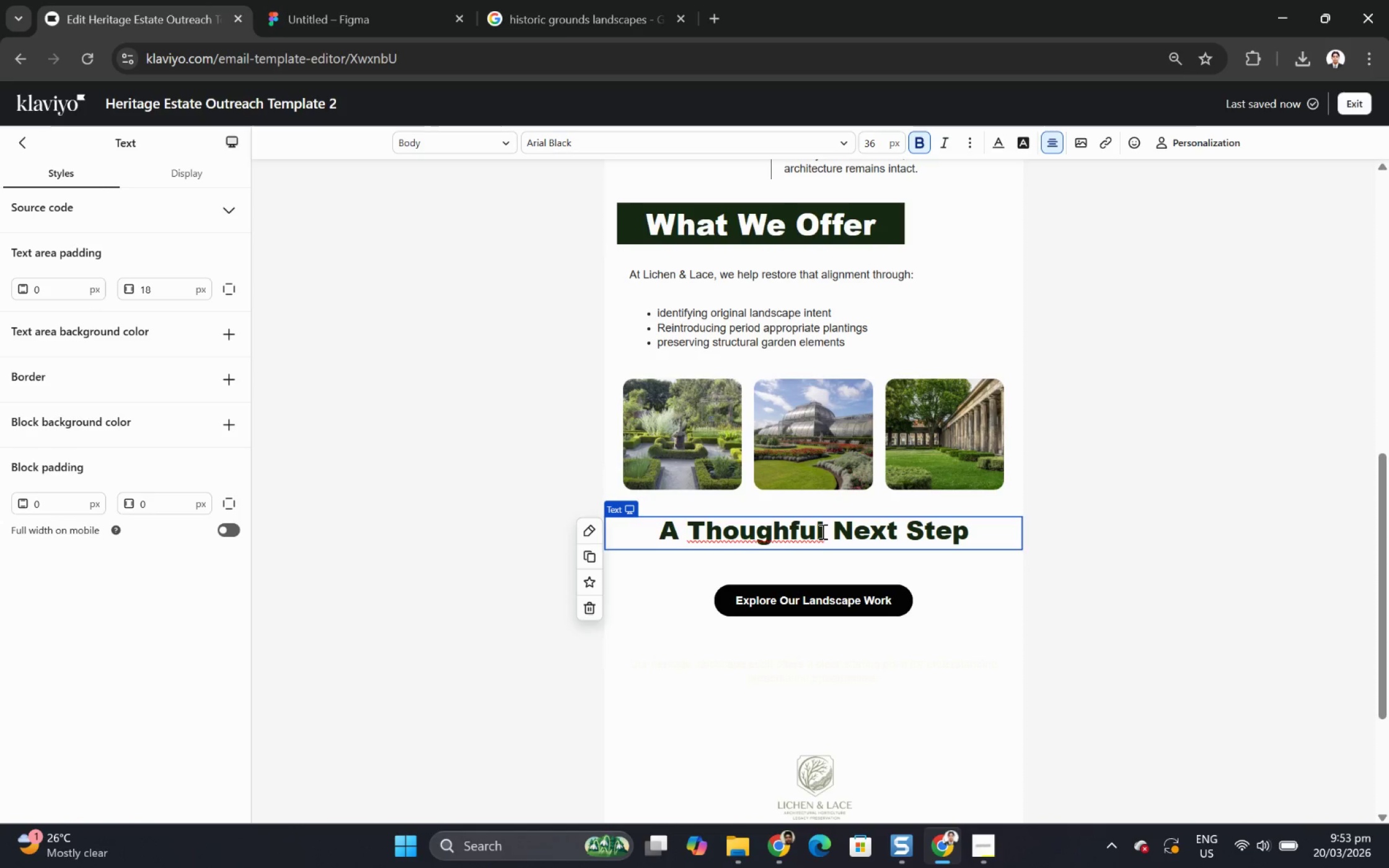 
left_click([1219, 675])
 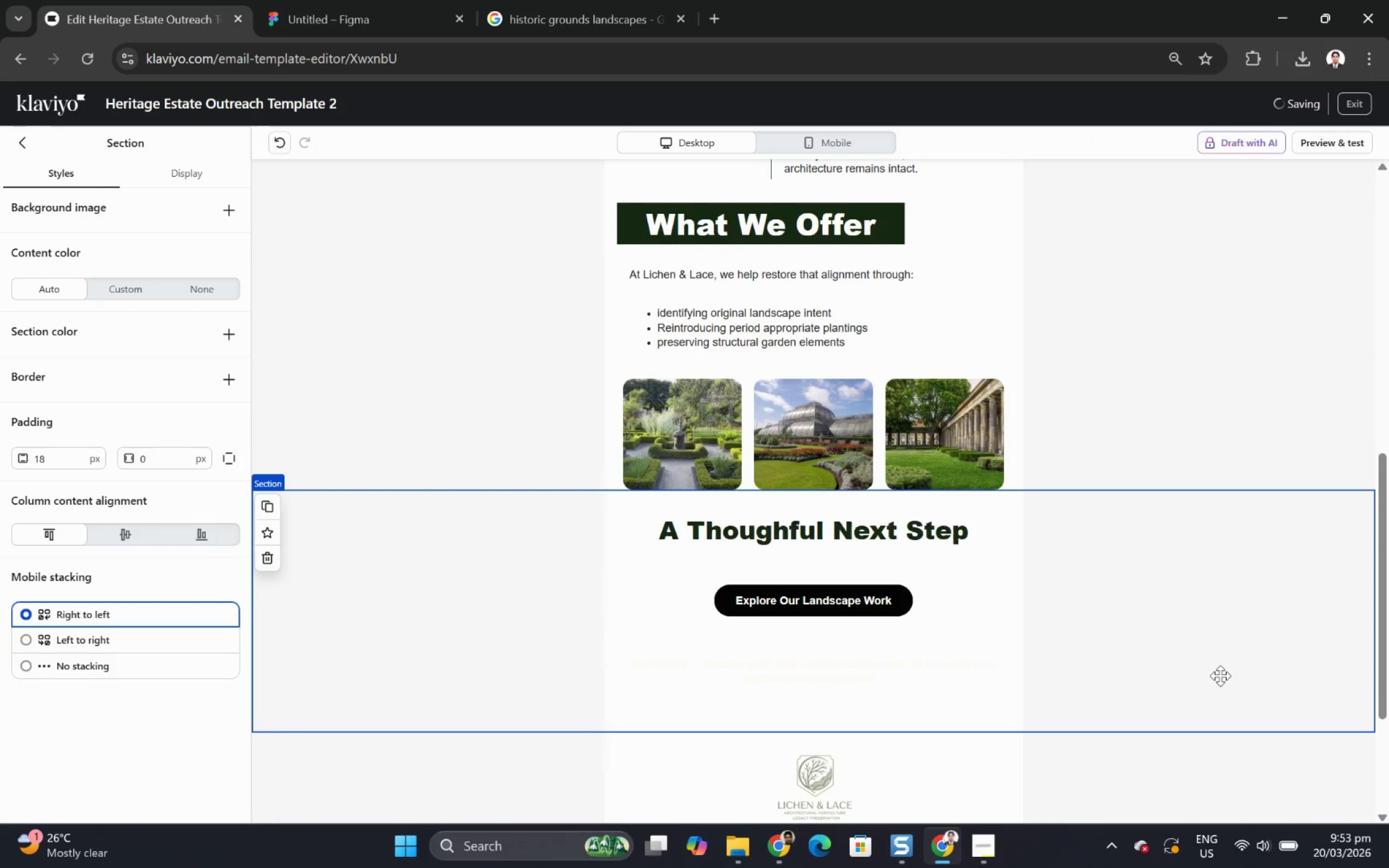 
scroll: coordinate [1199, 579], scroll_direction: up, amount: 8.0
 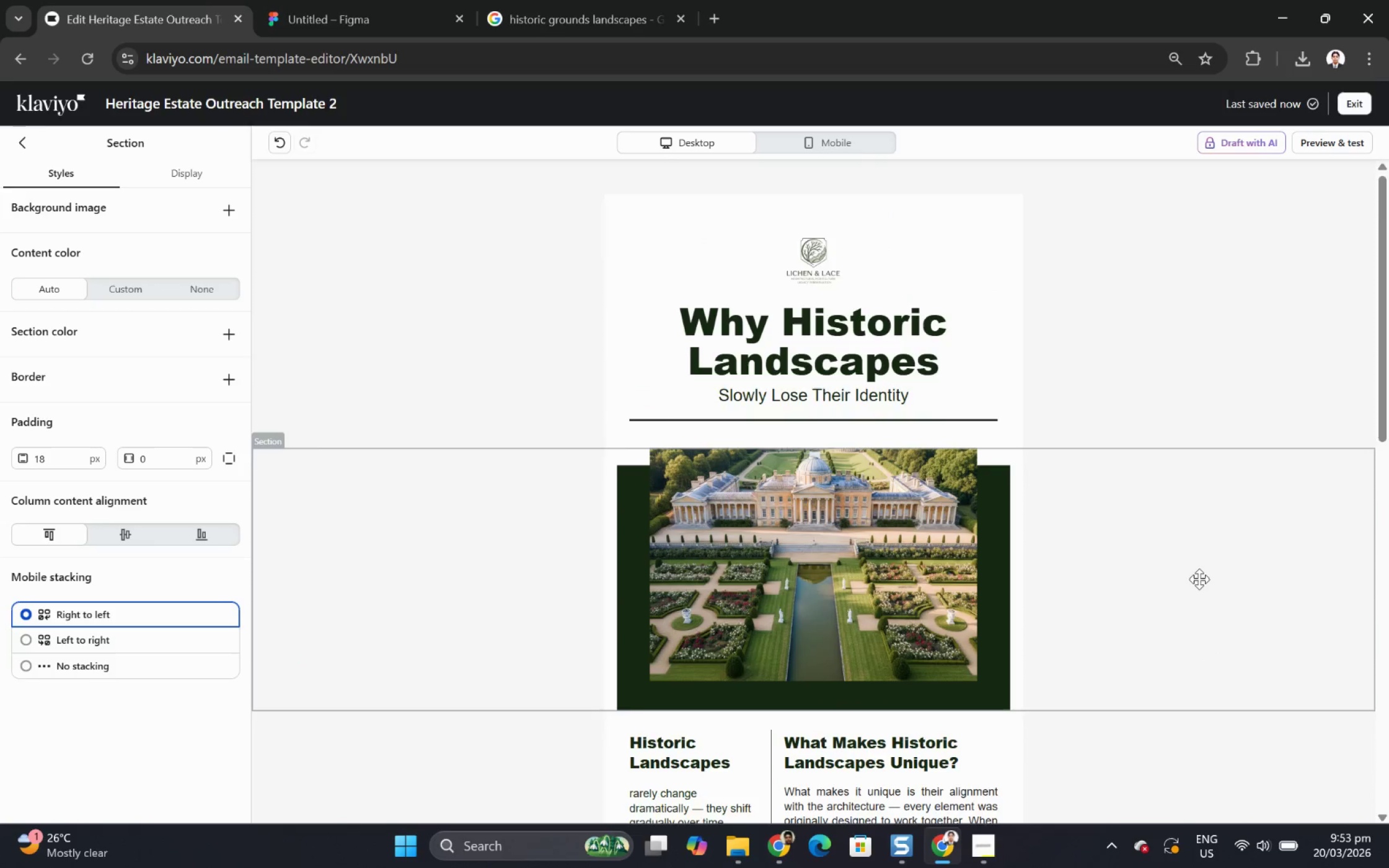 
scroll: coordinate [1200, 574], scroll_direction: down, amount: 9.0
 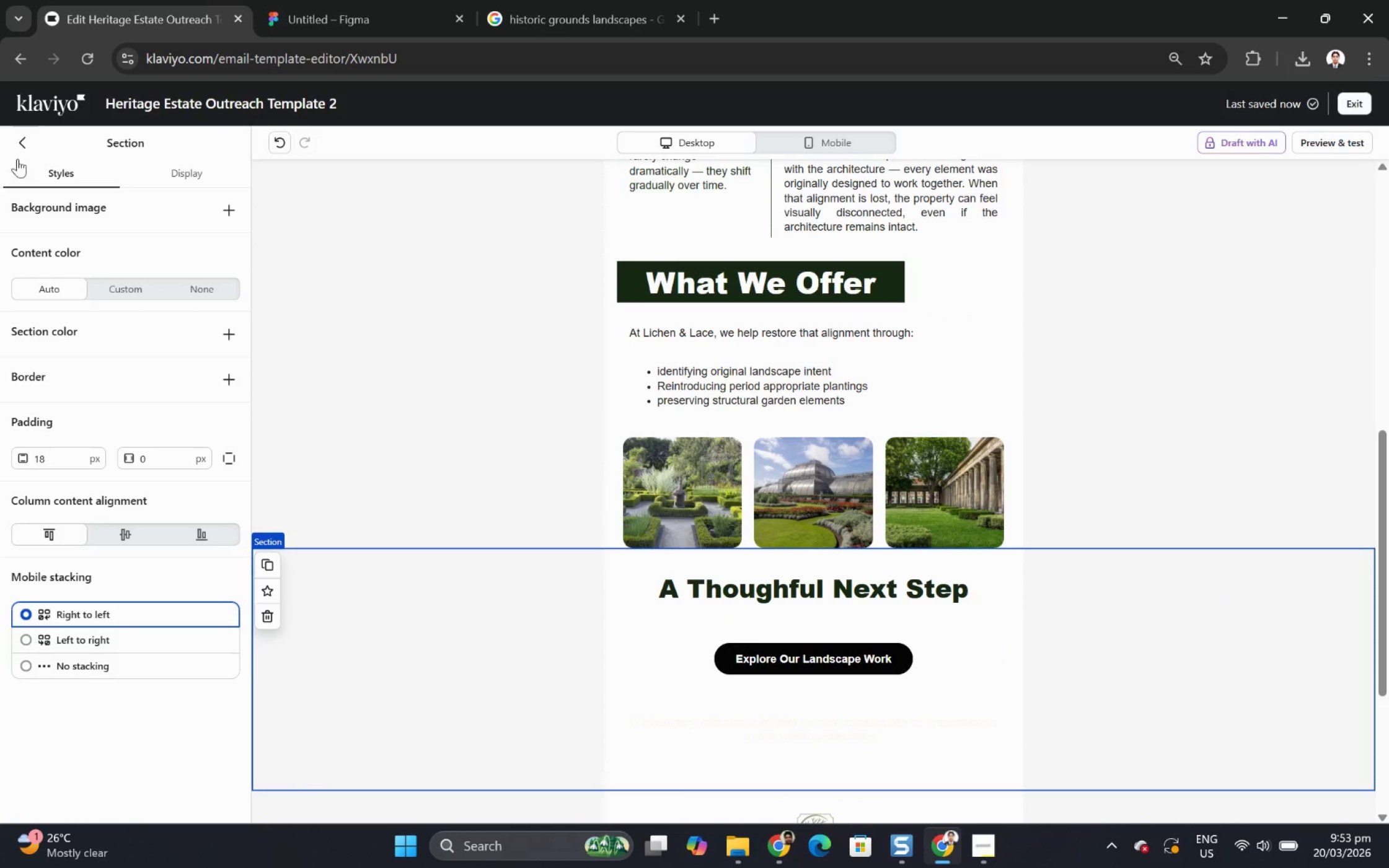 
left_click([24, 146])
 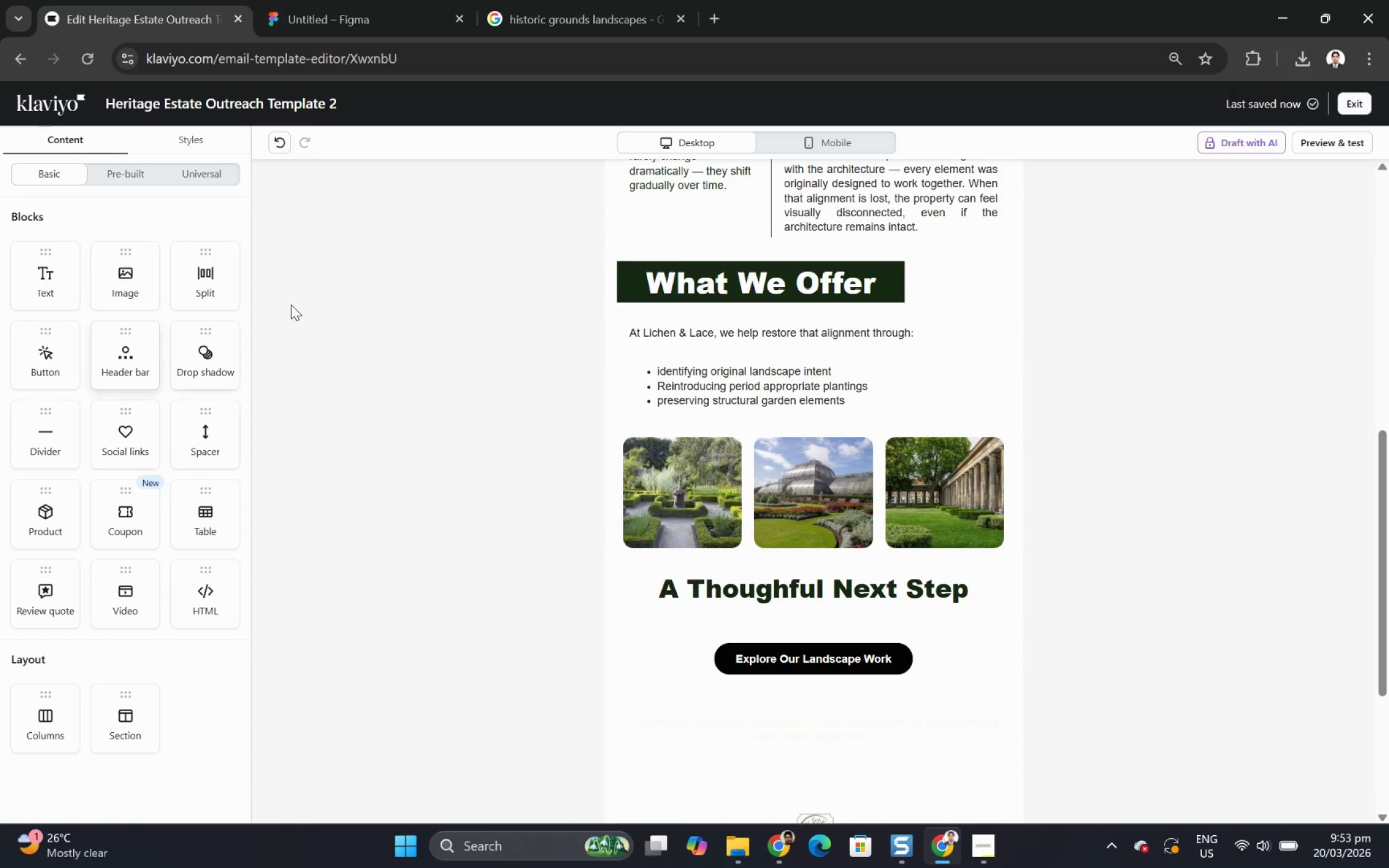 
scroll: coordinate [844, 268], scroll_direction: up, amount: 7.0
 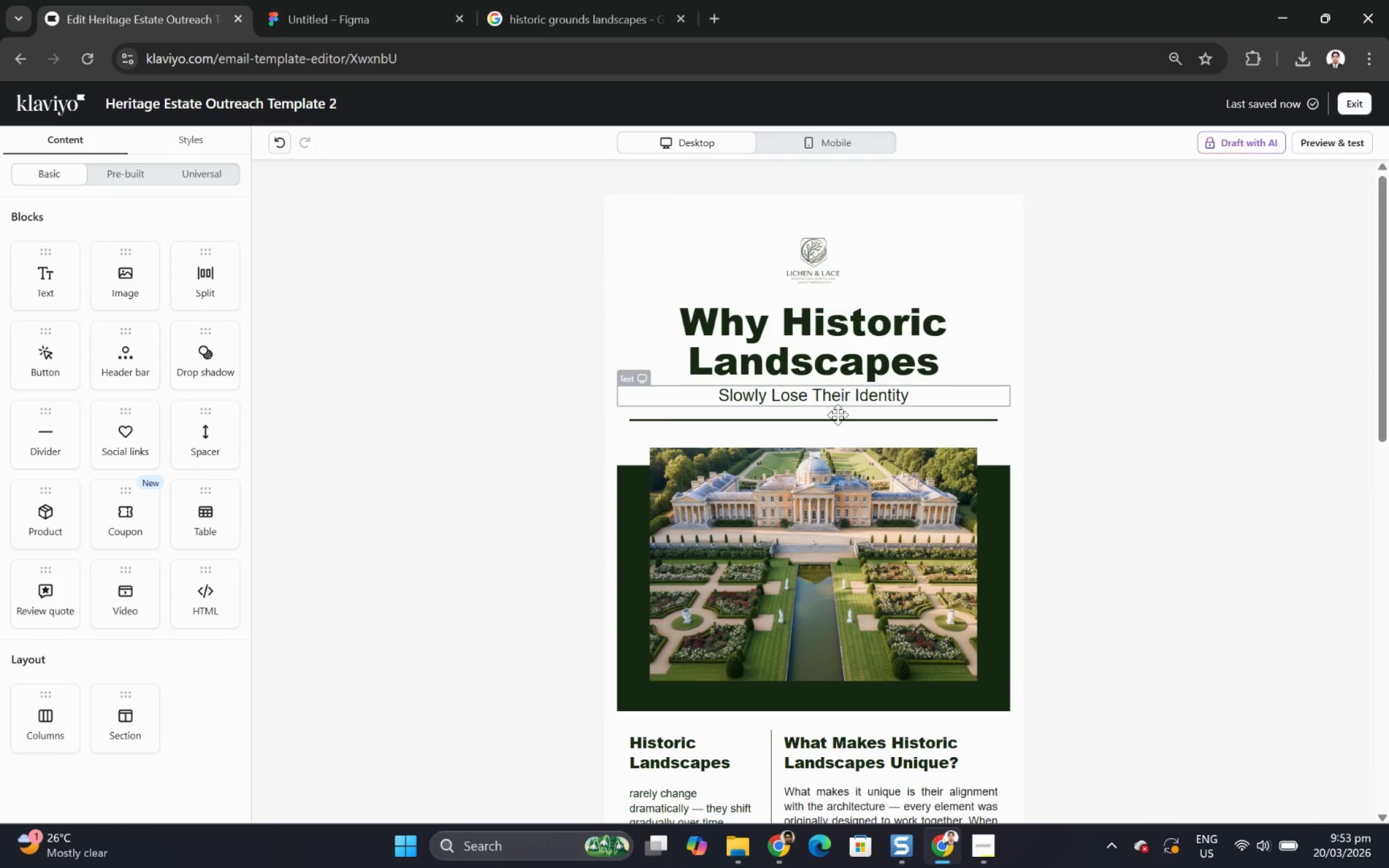 
left_click([836, 426])
 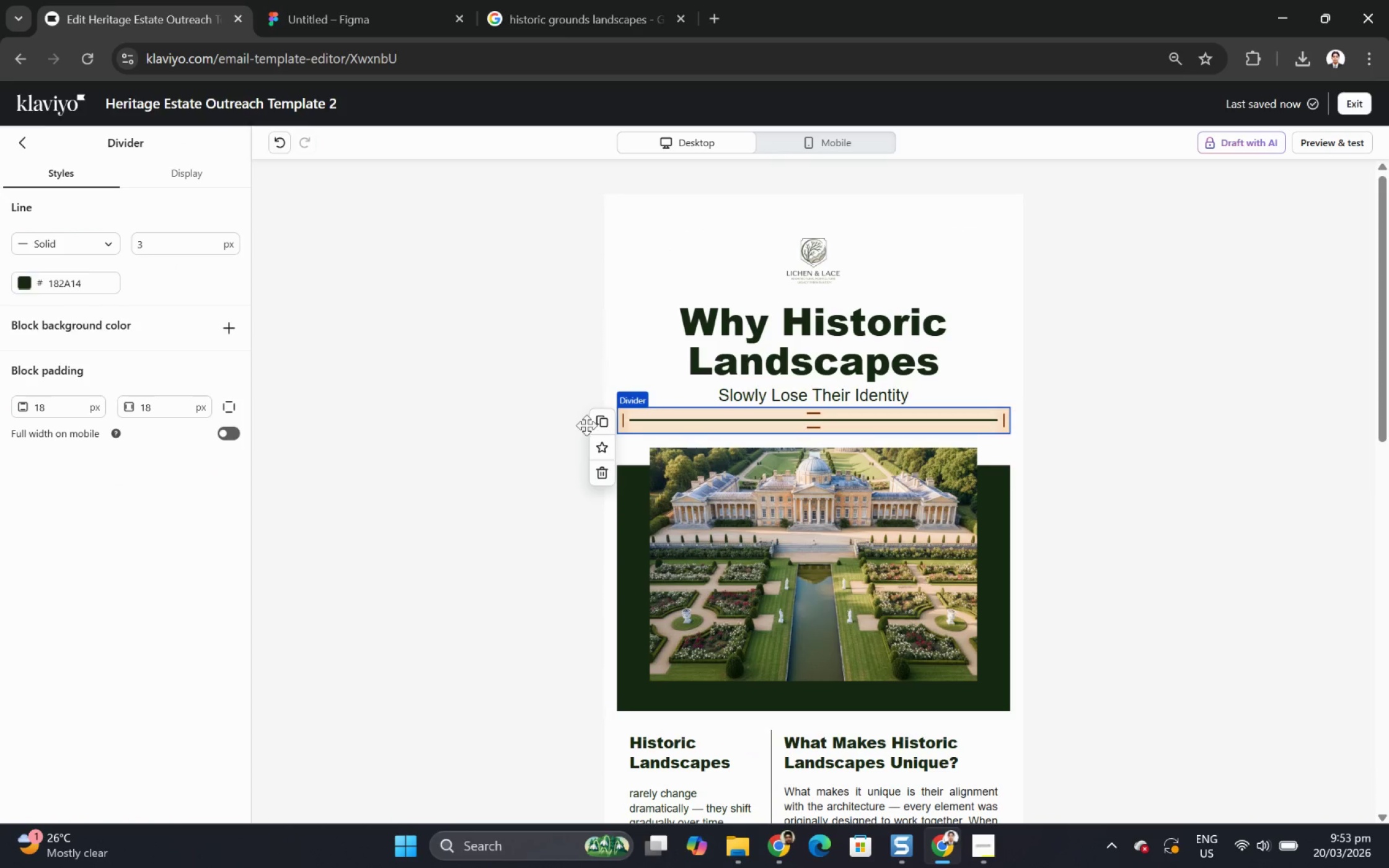 
left_click([598, 422])
 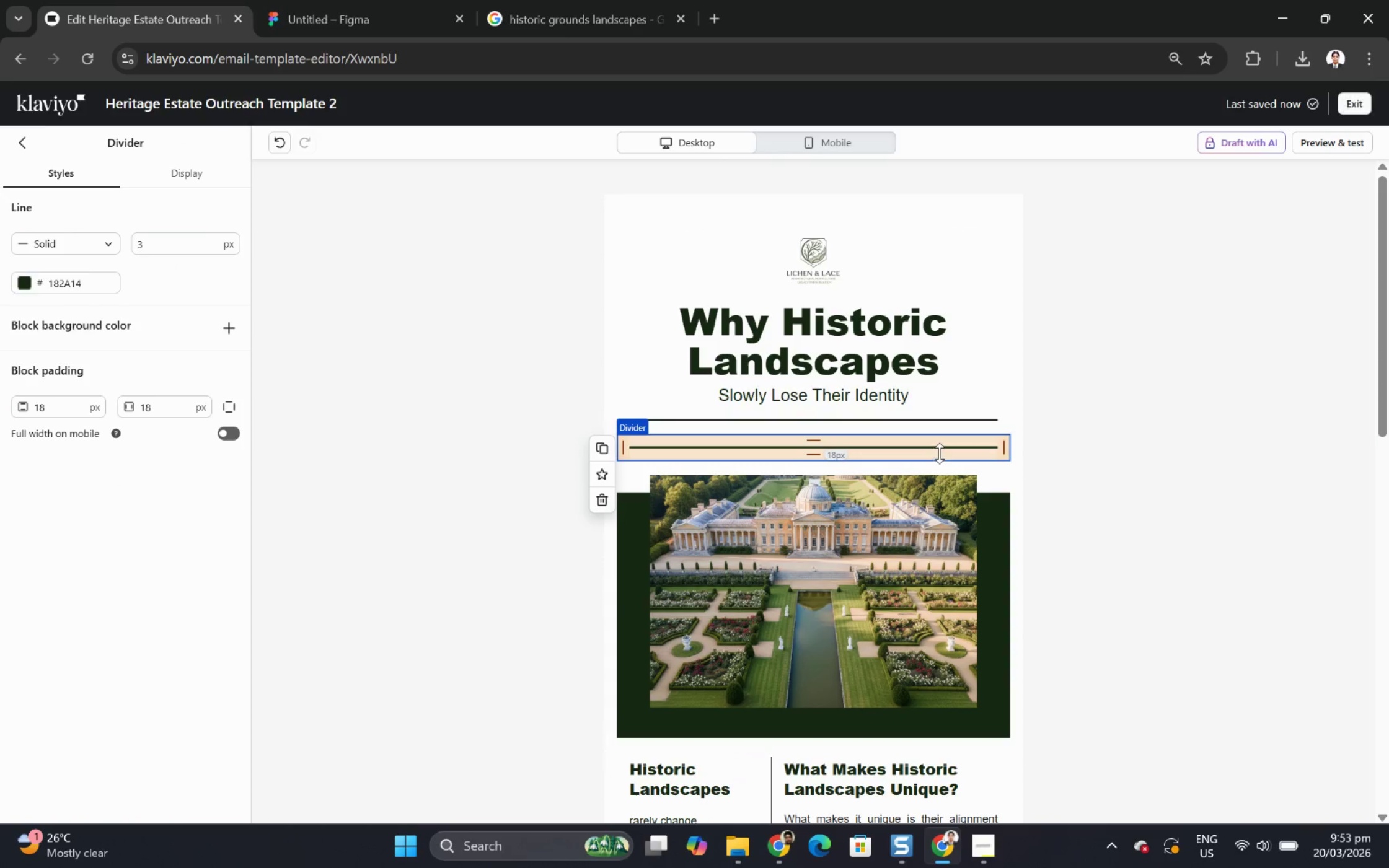 
left_click([939, 452])
 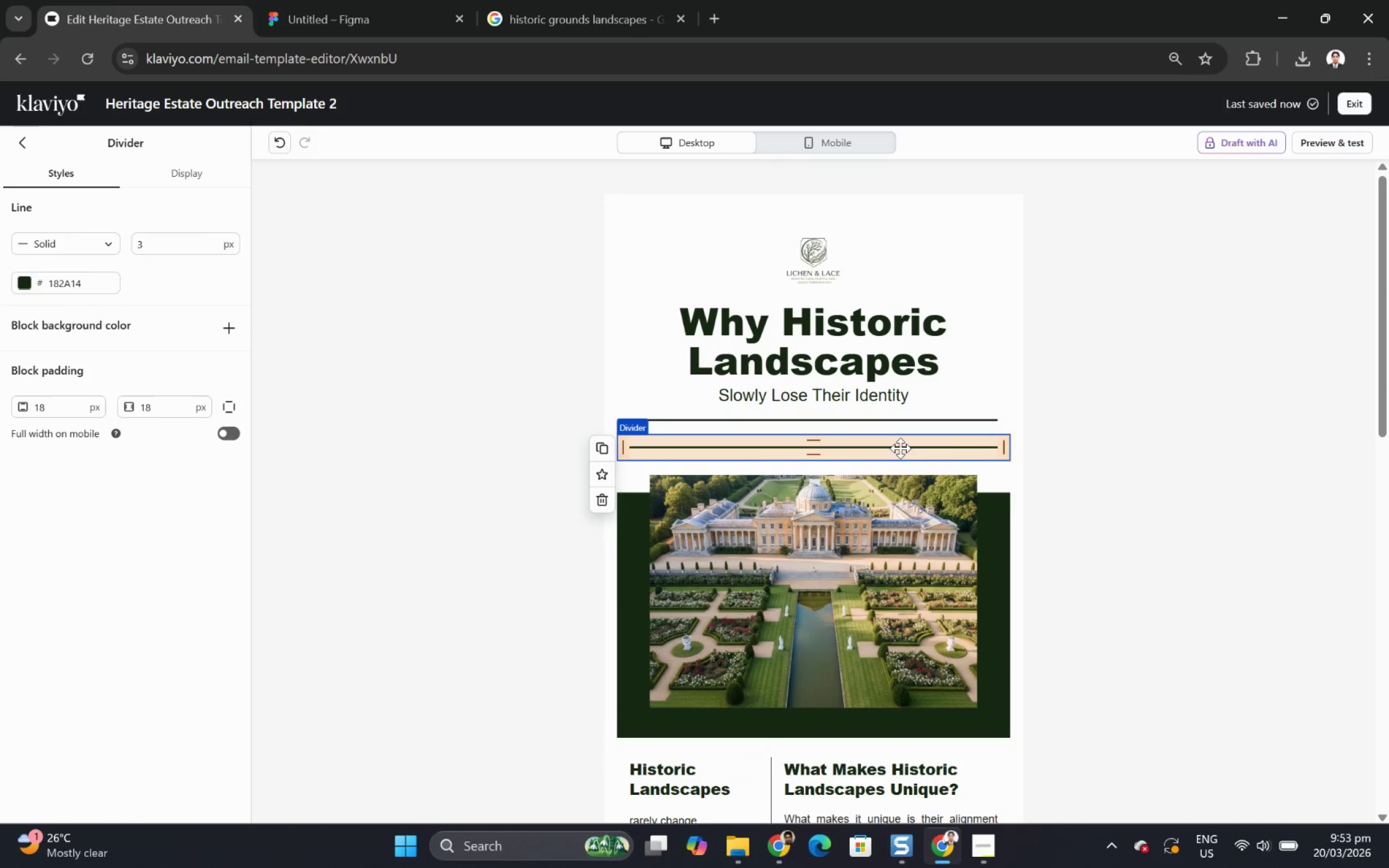 
left_click_drag(start_coordinate=[900, 448], to_coordinate=[826, 777])
 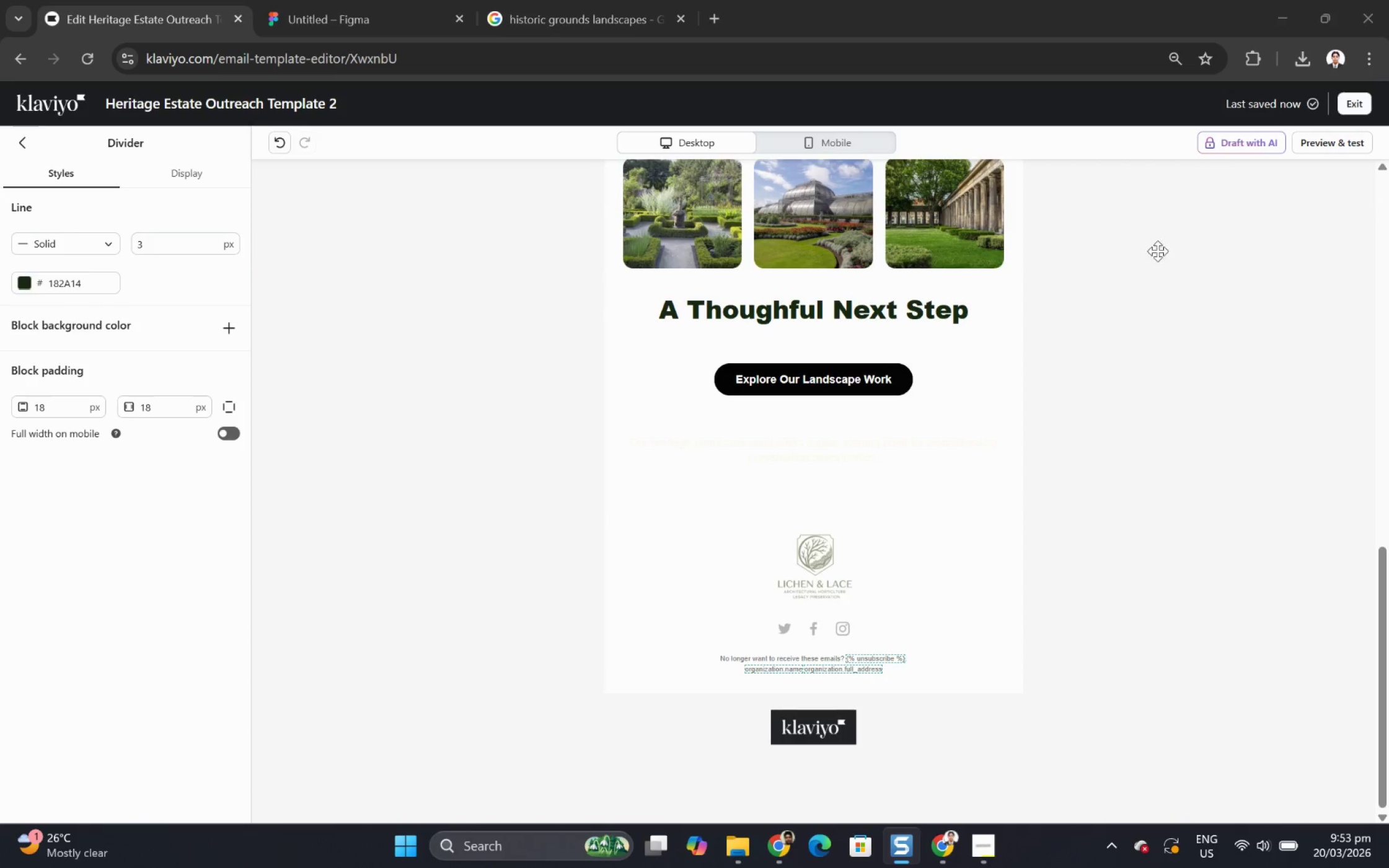 
scroll: coordinate [969, 480], scroll_direction: up, amount: 10.0
 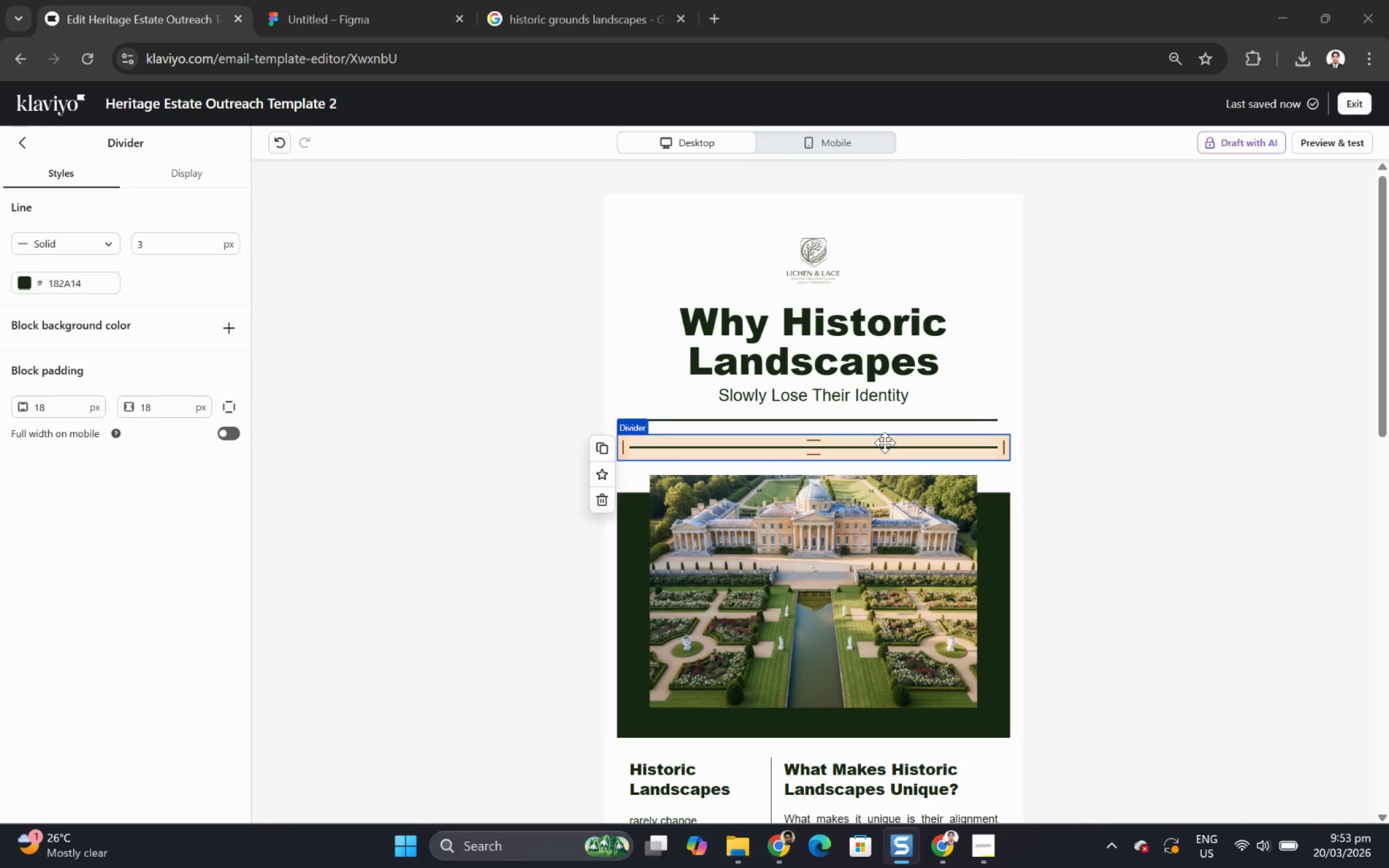 
left_click_drag(start_coordinate=[884, 442], to_coordinate=[890, 678])
 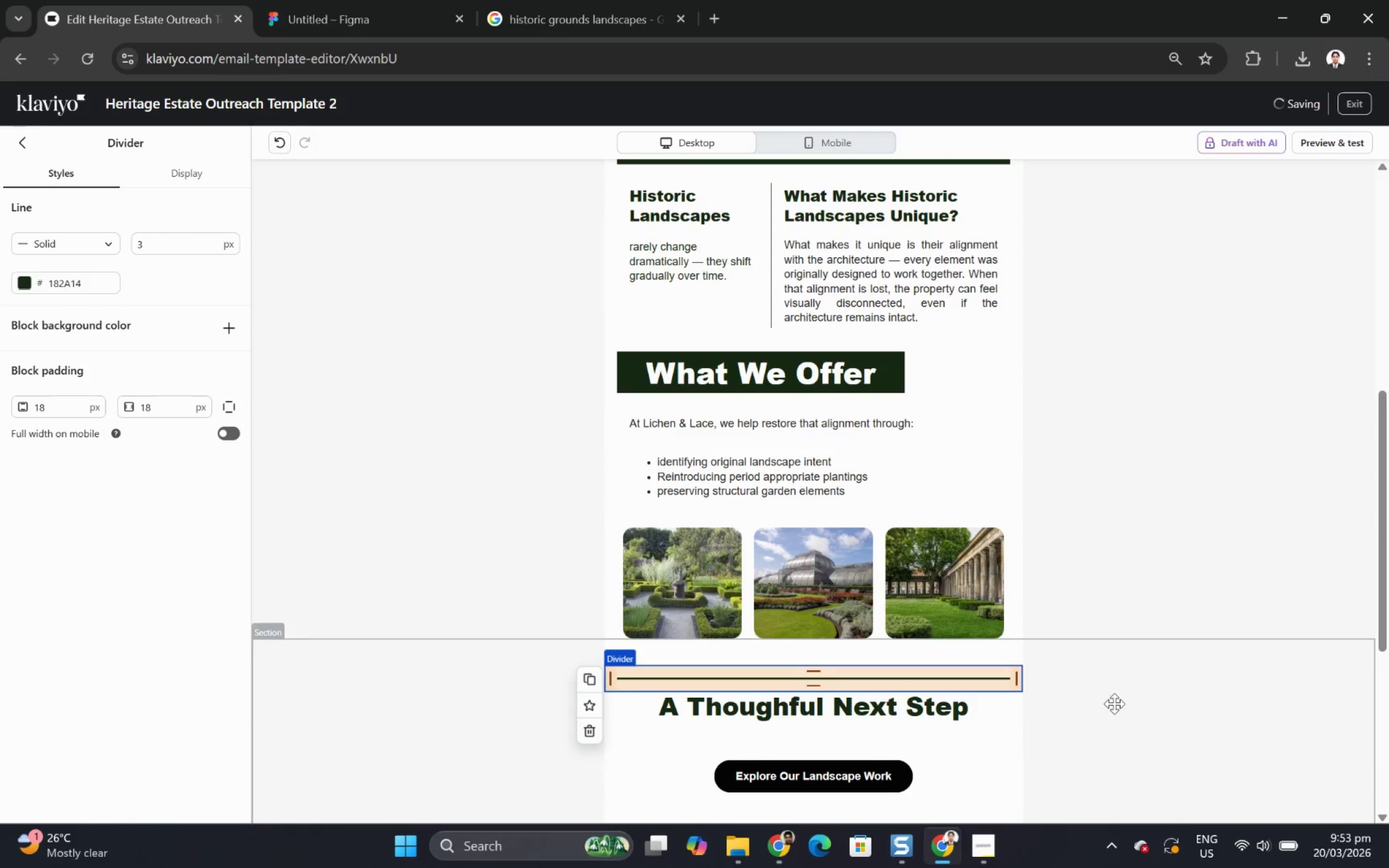 
left_click([1130, 703])
 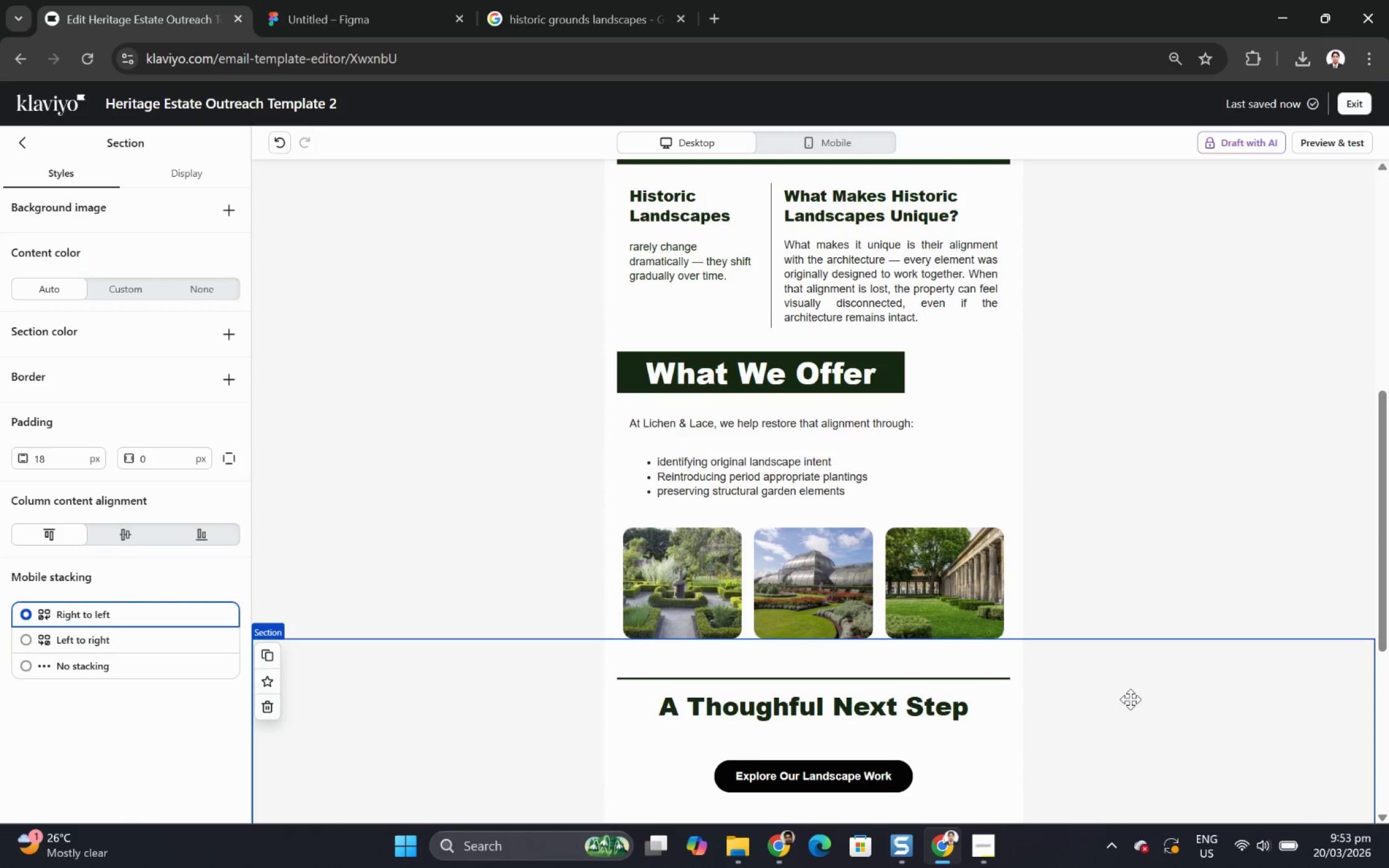 
scroll: coordinate [1130, 699], scroll_direction: up, amount: 5.0
 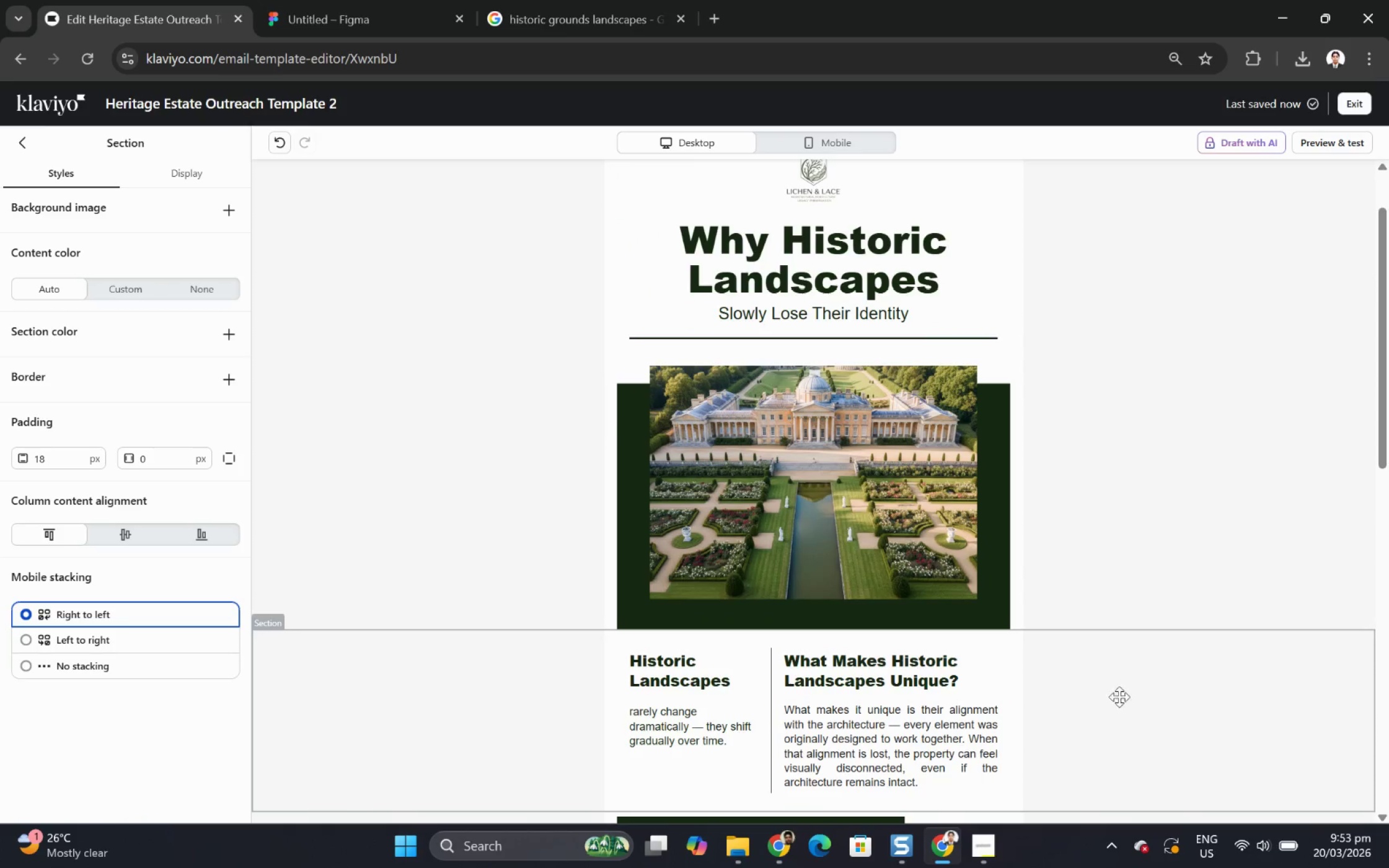 
scroll: coordinate [1112, 671], scroll_direction: down, amount: 7.0
 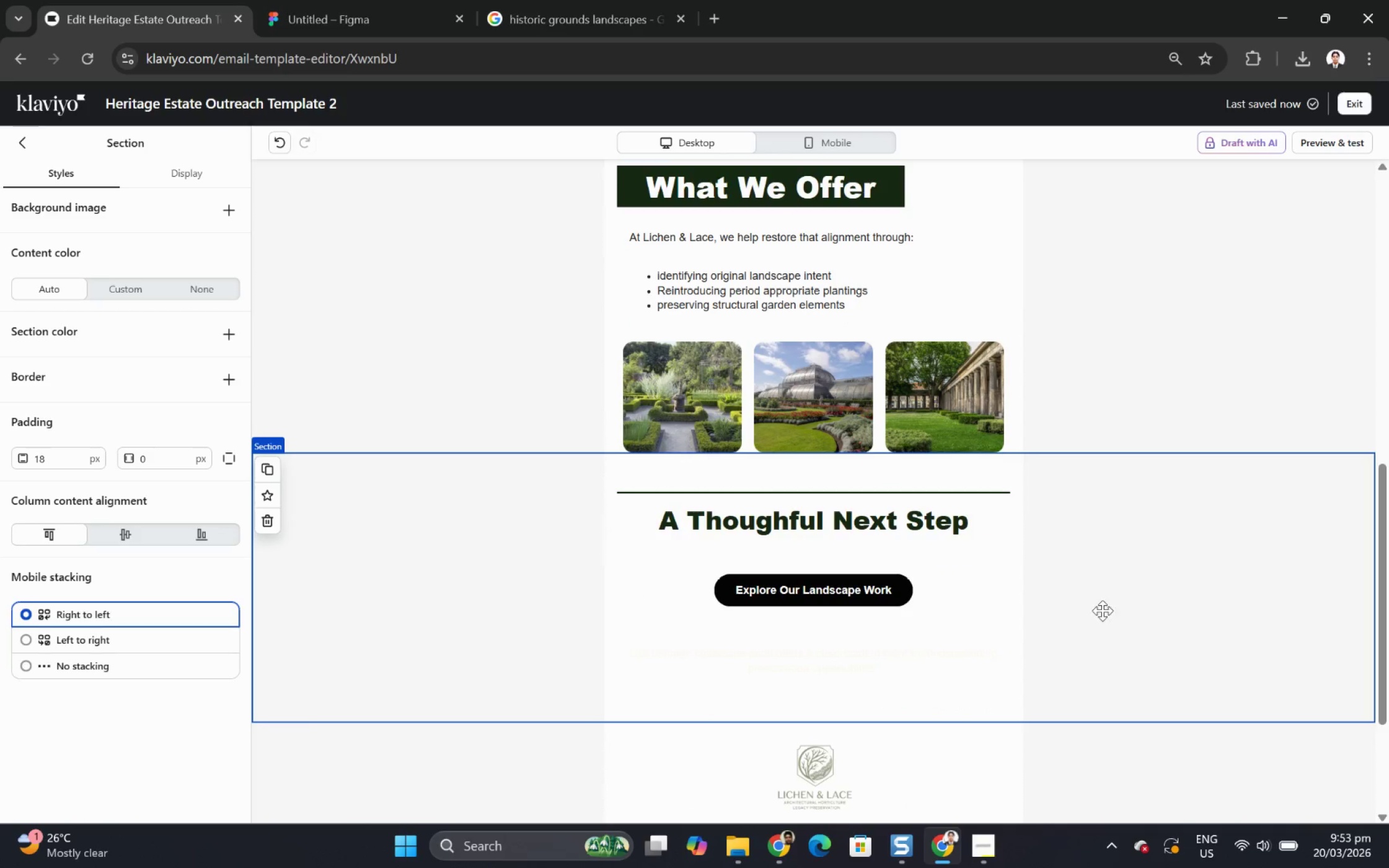 
left_click([1103, 611])
 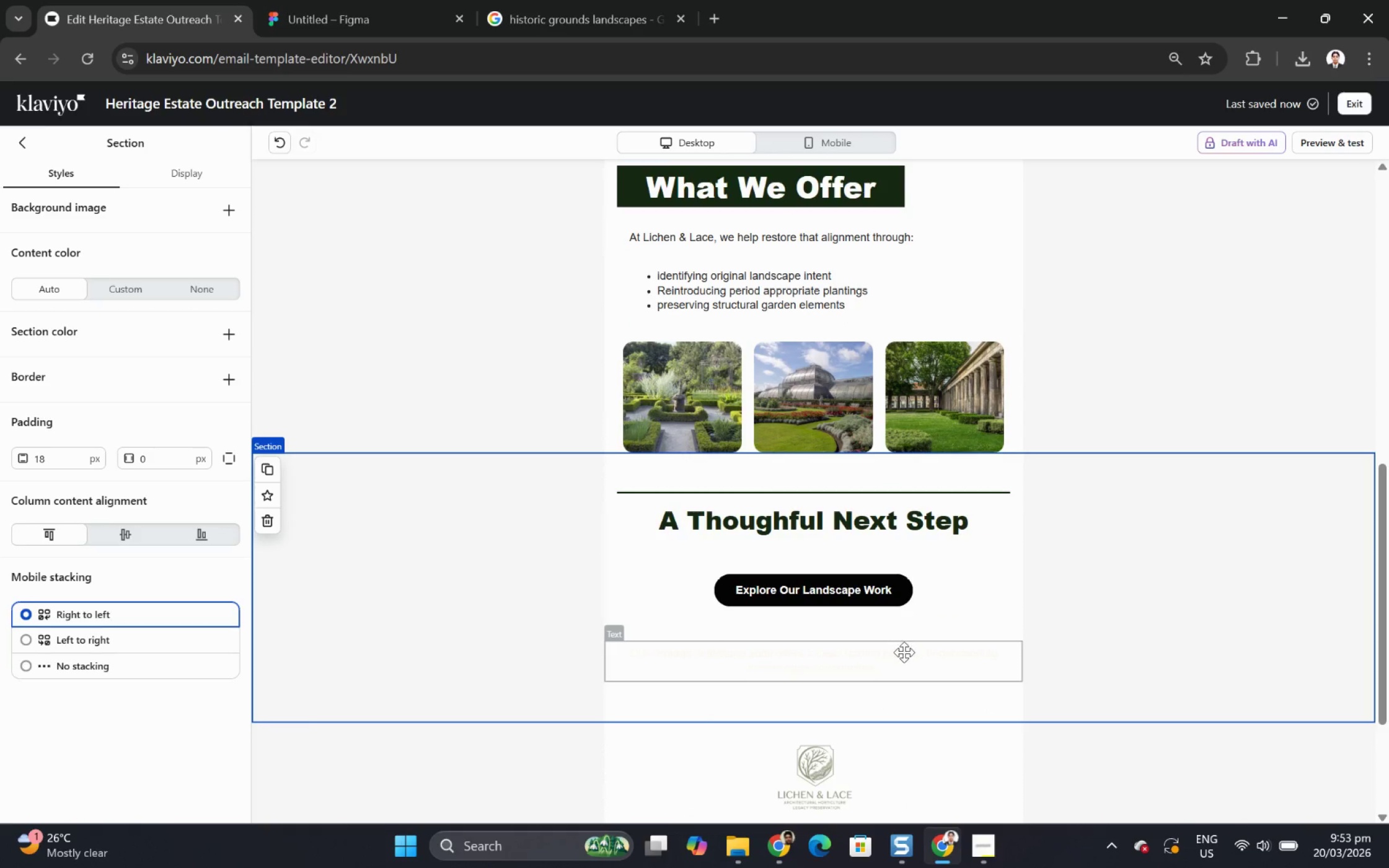 
left_click([904, 652])
 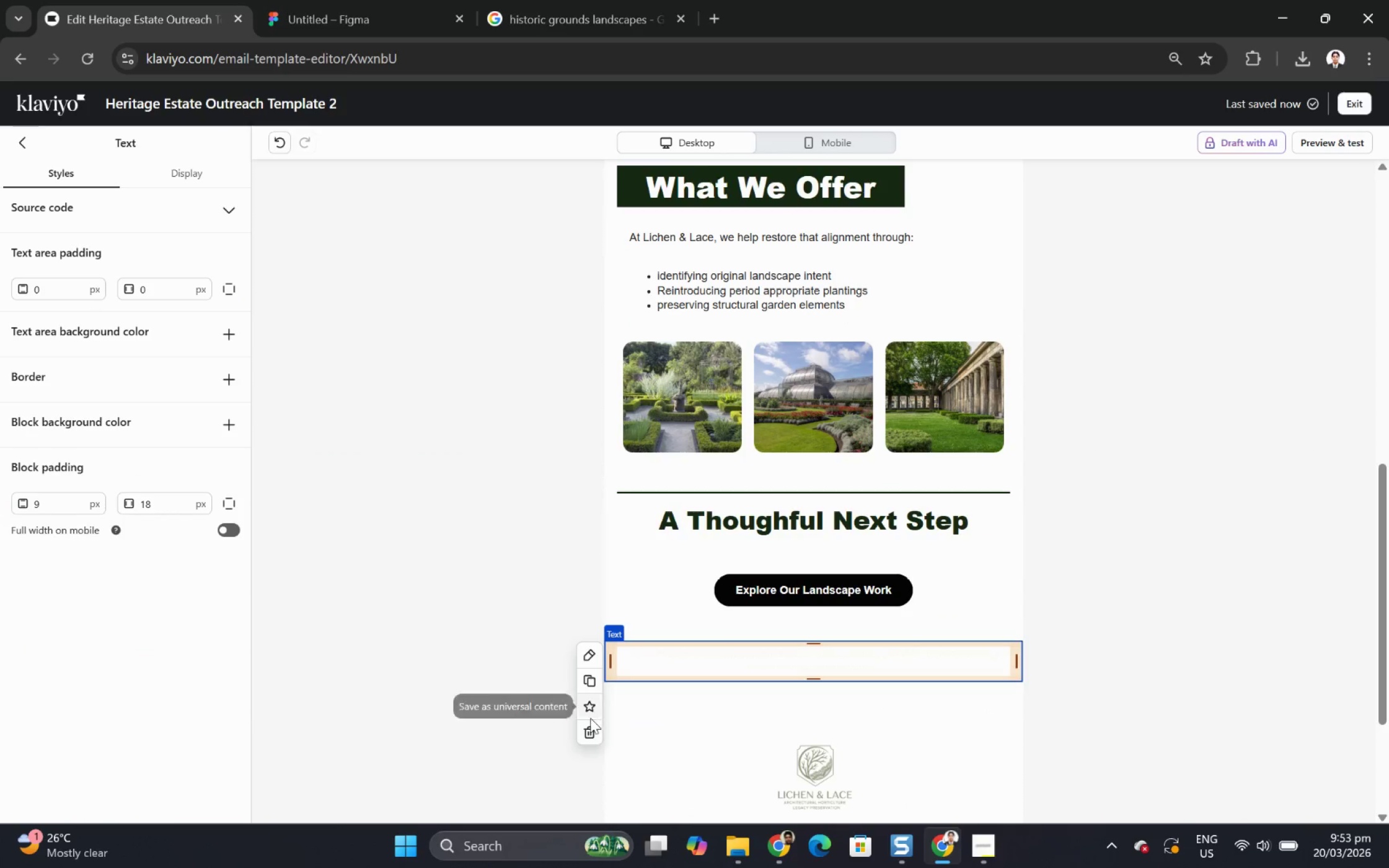 
left_click([591, 728])
 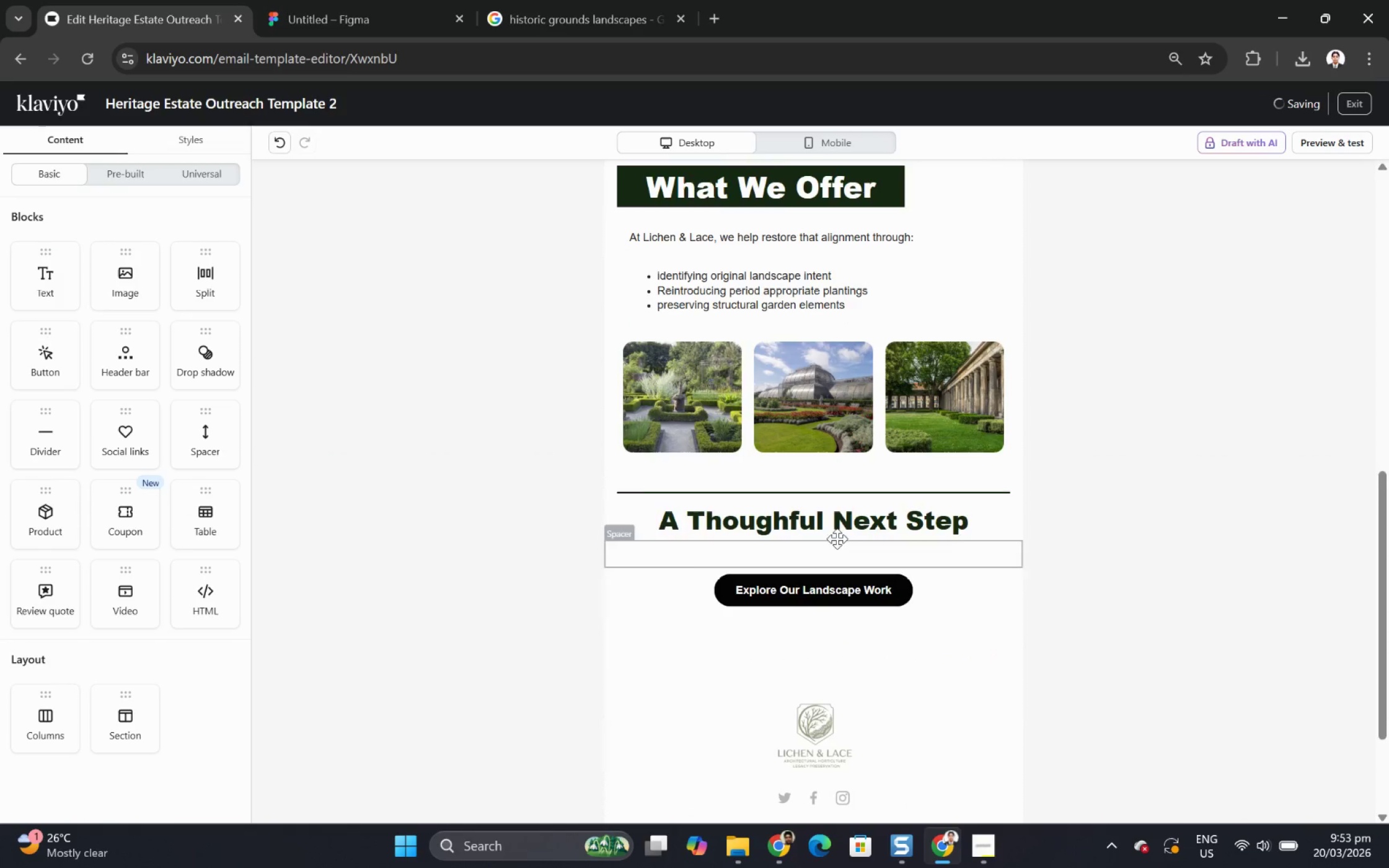 
scroll: coordinate [843, 507], scroll_direction: up, amount: 5.0
 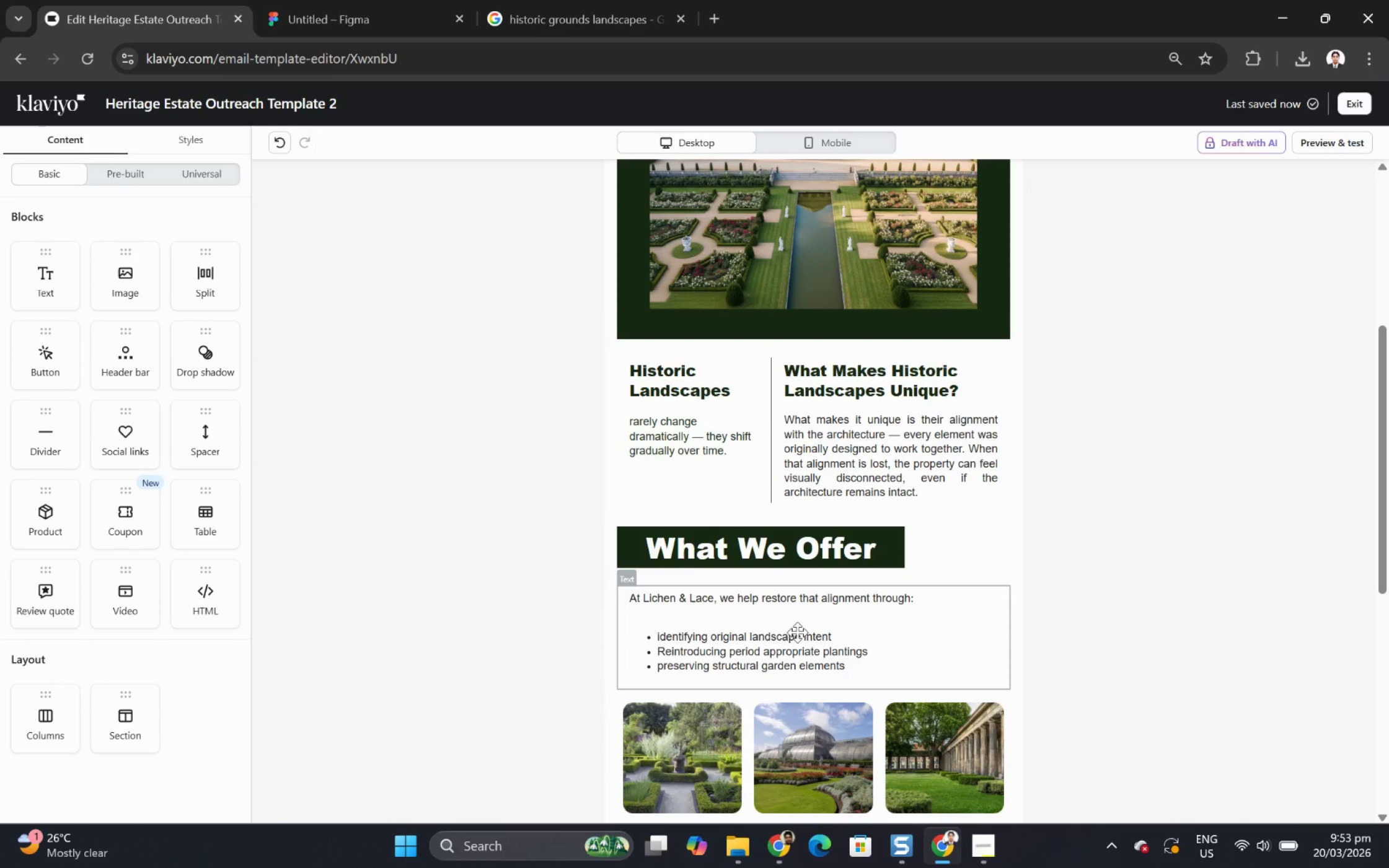 
left_click([794, 635])
 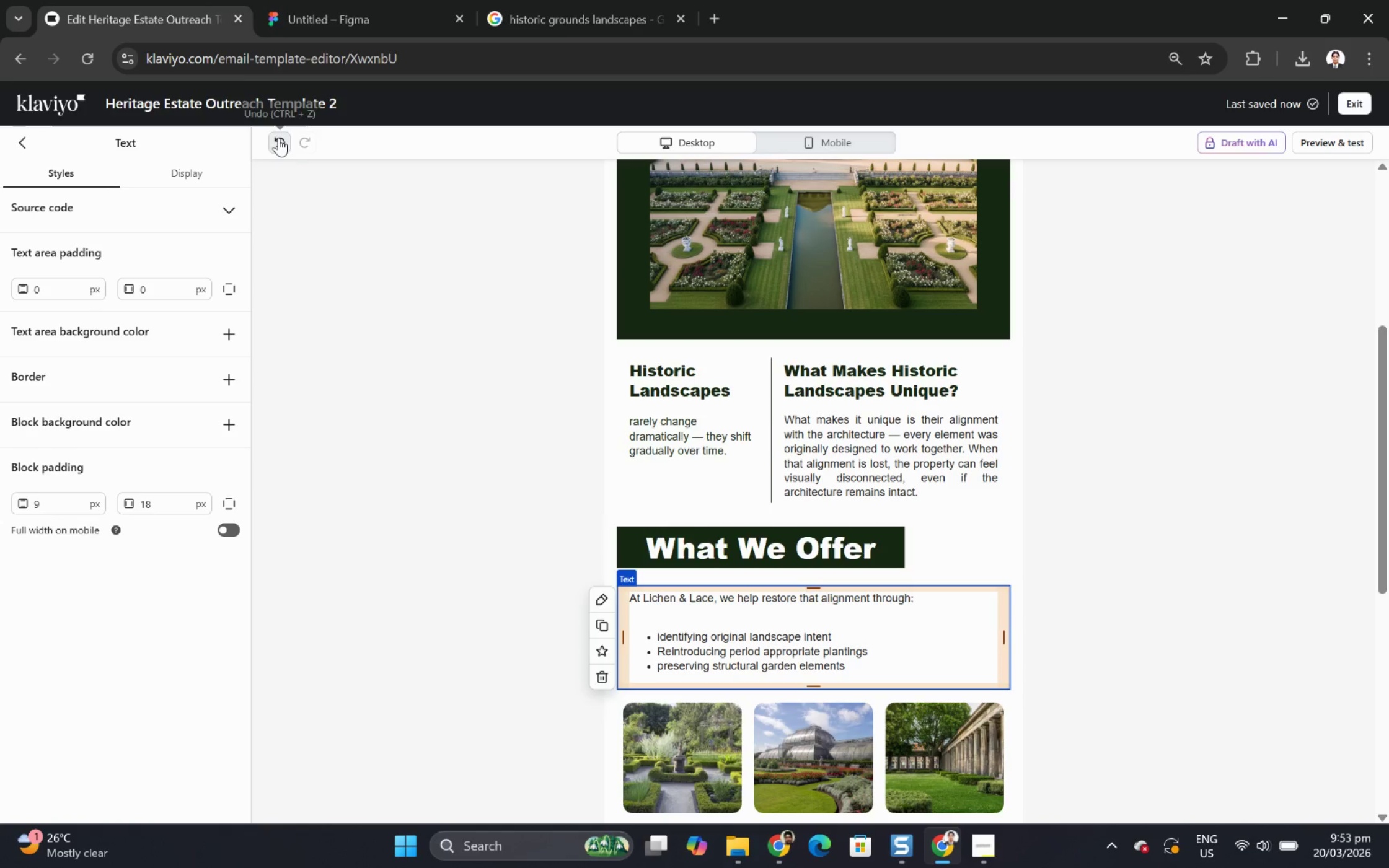 
scroll: coordinate [795, 419], scroll_direction: up, amount: 5.0
 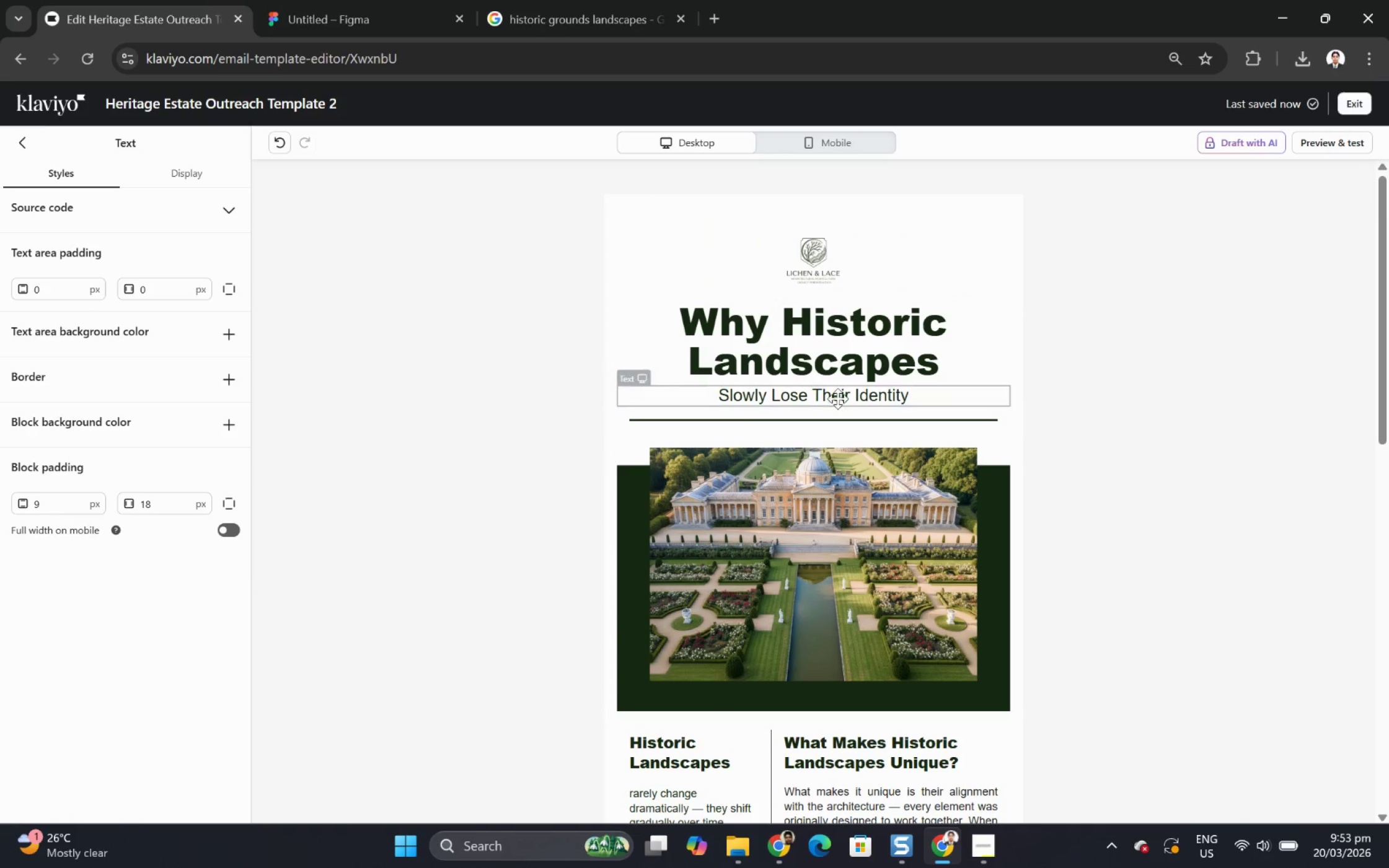 
scroll: coordinate [847, 450], scroll_direction: down, amount: 10.0
 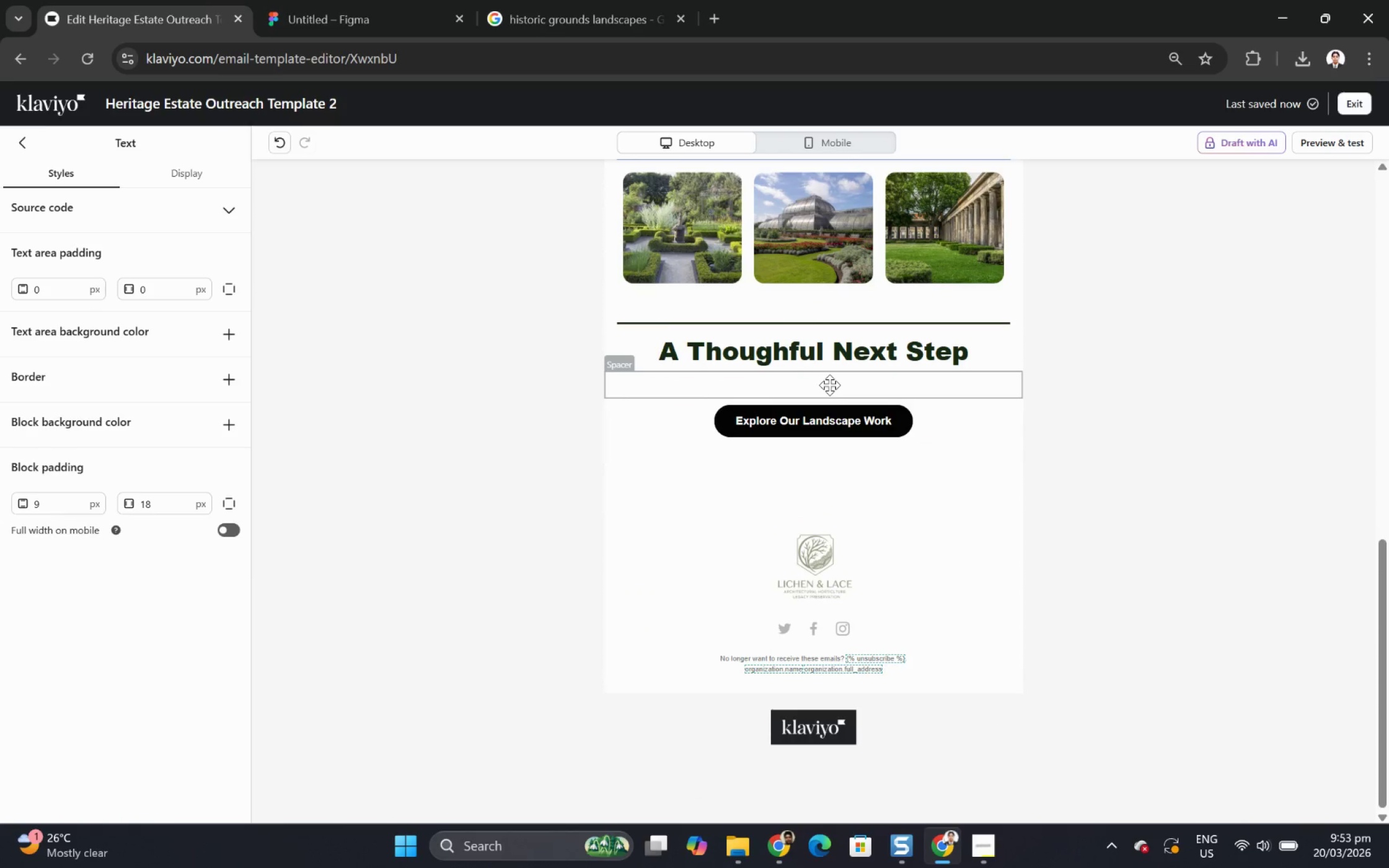 
double_click([829, 385])
 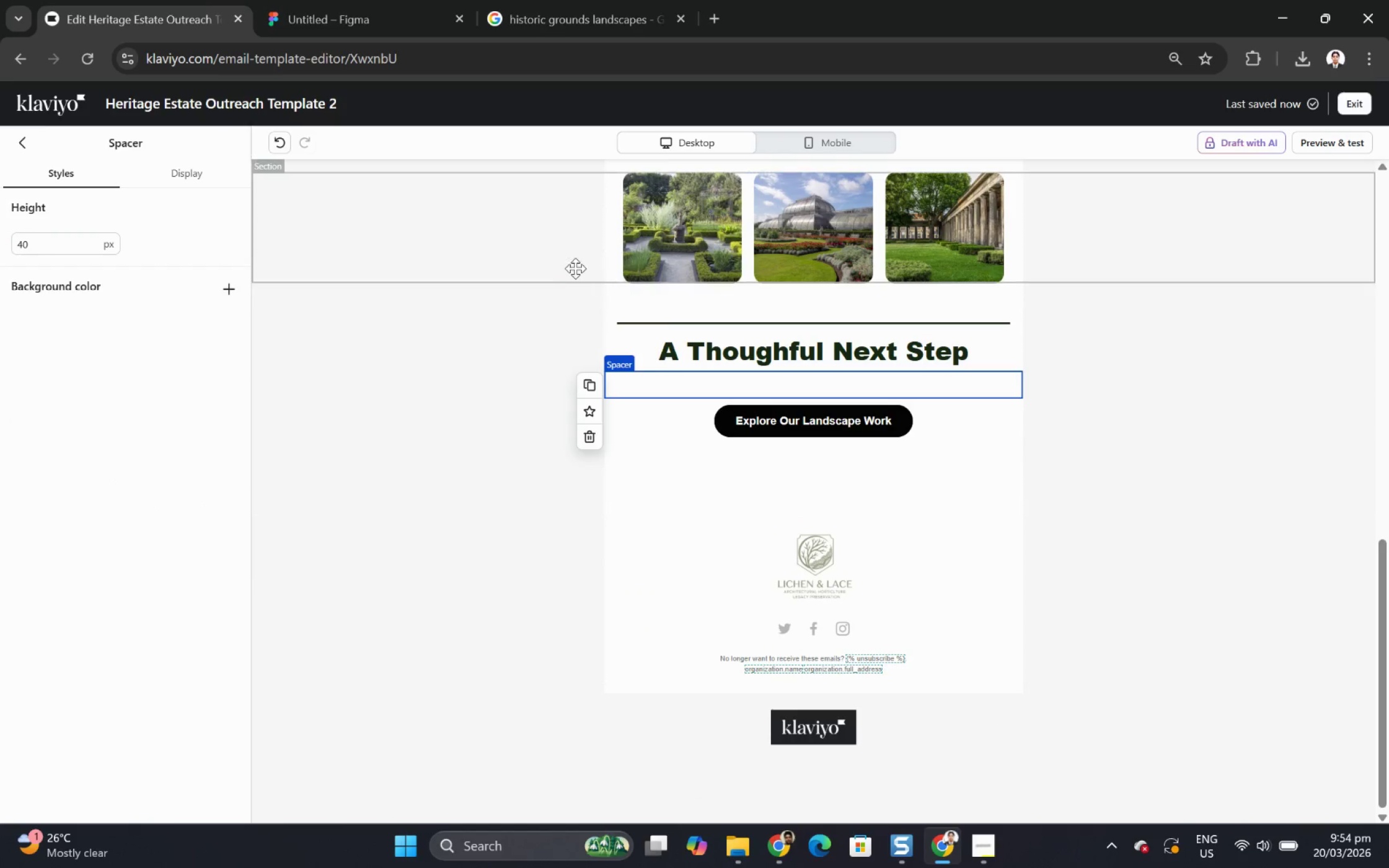 
scroll: coordinate [979, 547], scroll_direction: up, amount: 3.0
 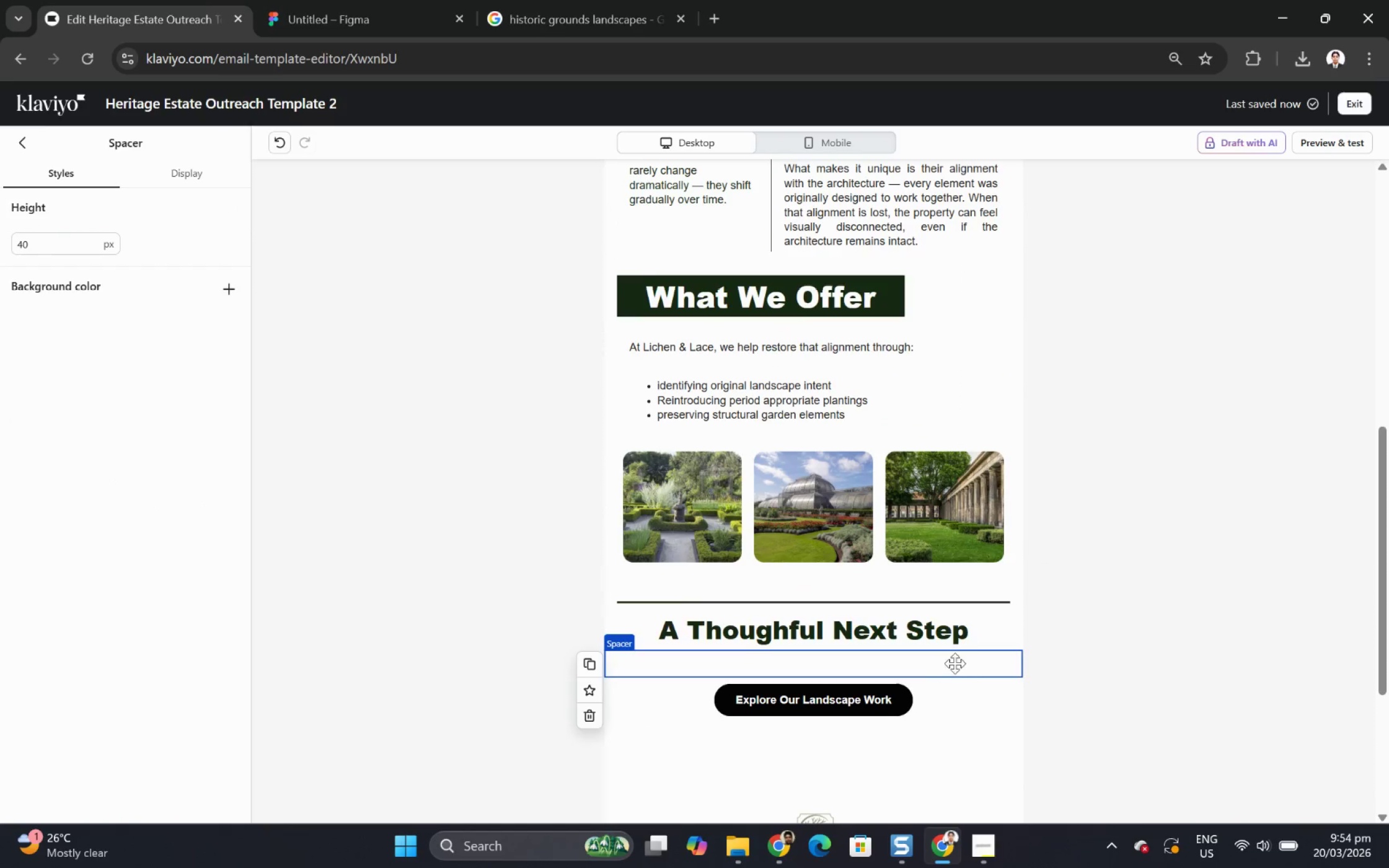 
left_click([955, 660])
 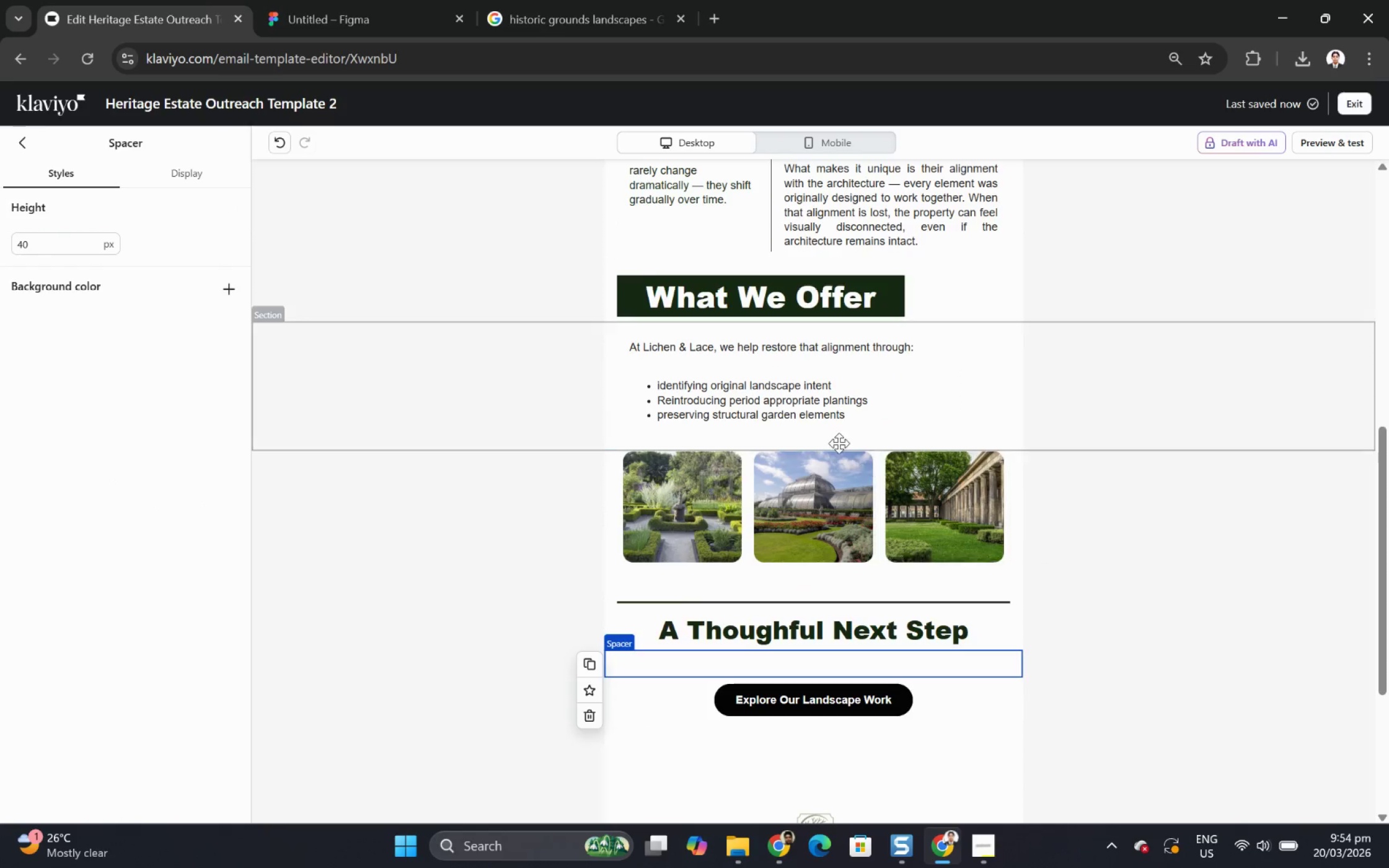 
left_click([765, 382])
 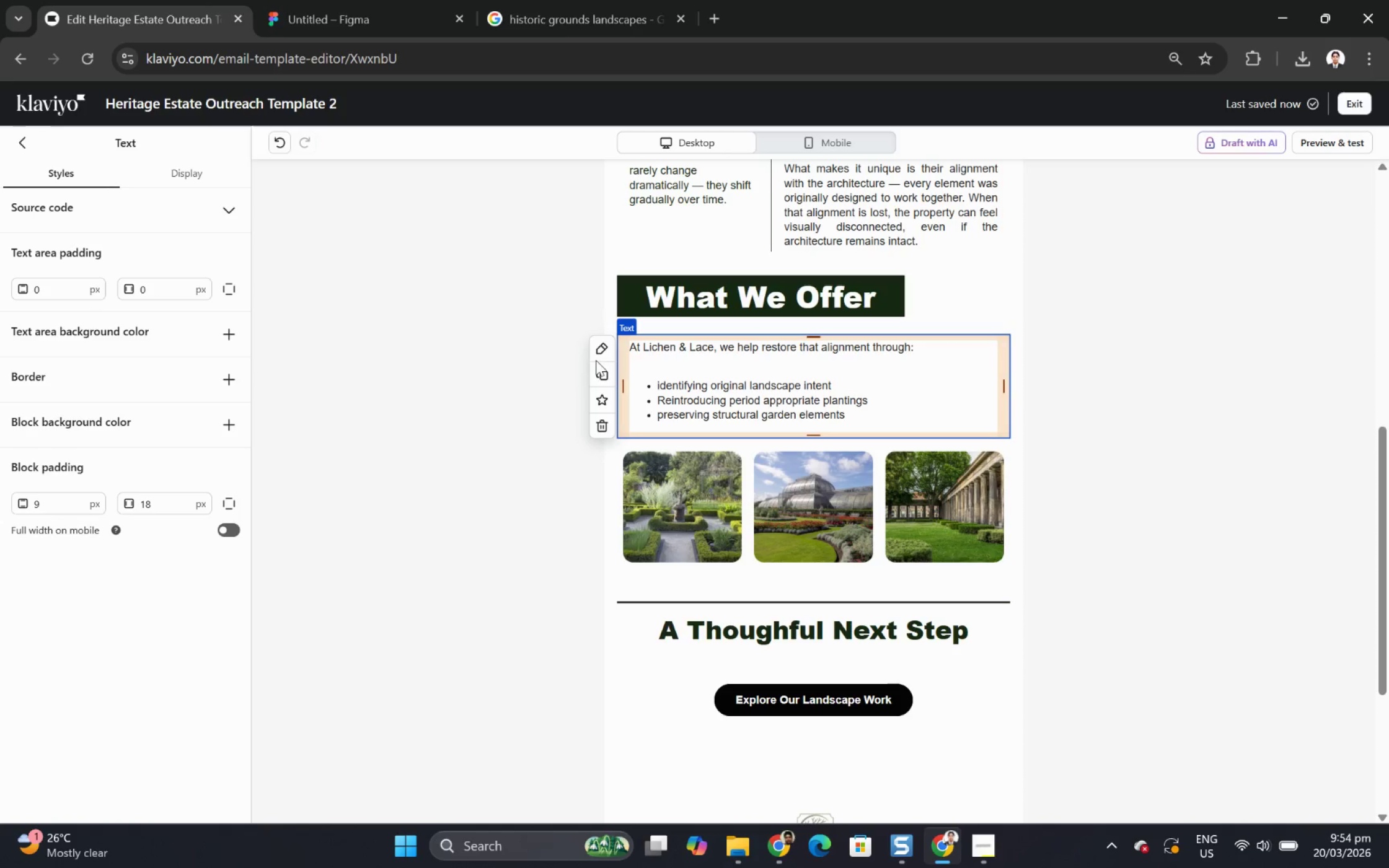 
left_click([606, 373])
 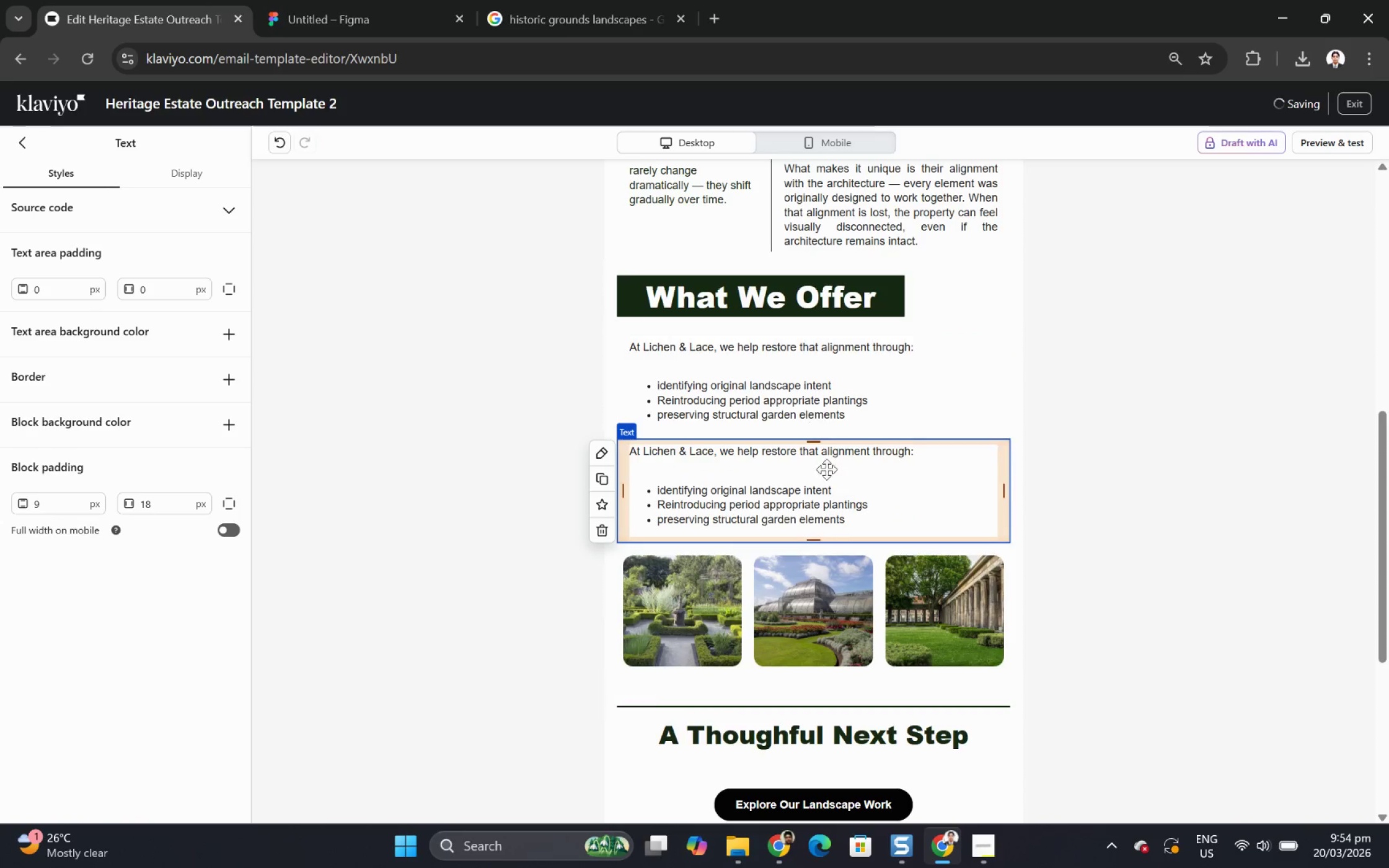 
scroll: coordinate [846, 519], scroll_direction: down, amount: 3.0
 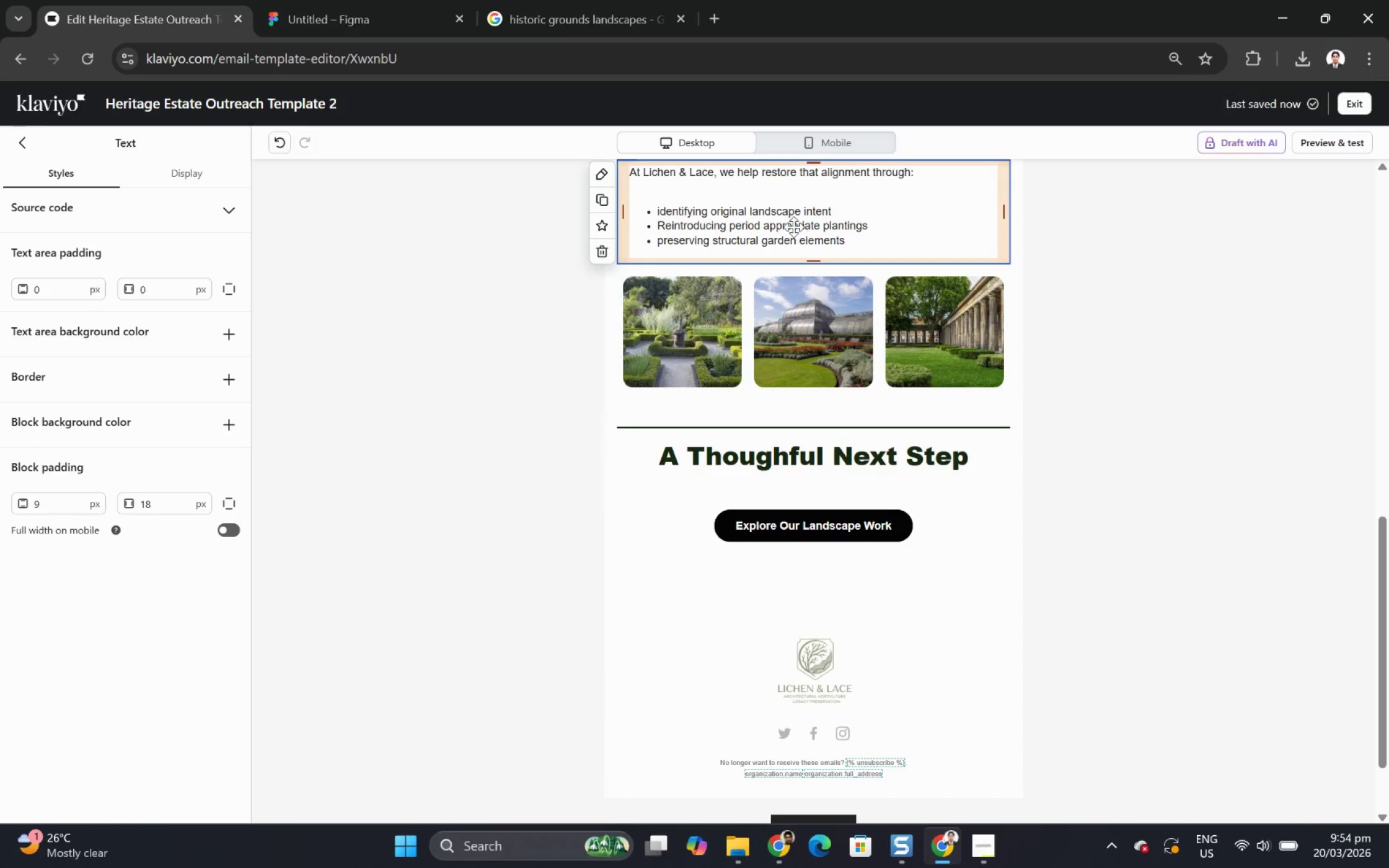 
left_click_drag(start_coordinate=[786, 220], to_coordinate=[837, 537])
 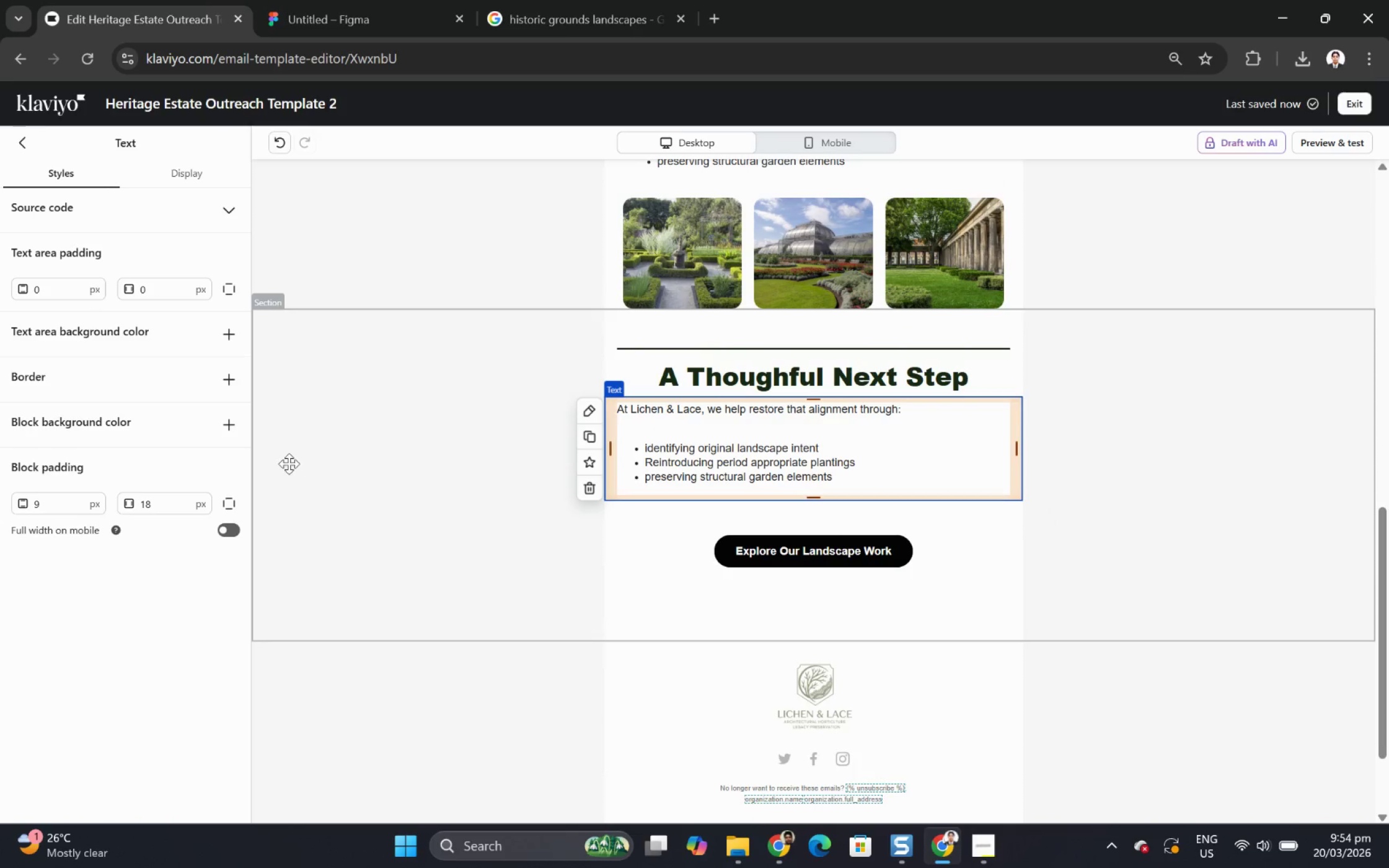 
left_click([443, 451])
 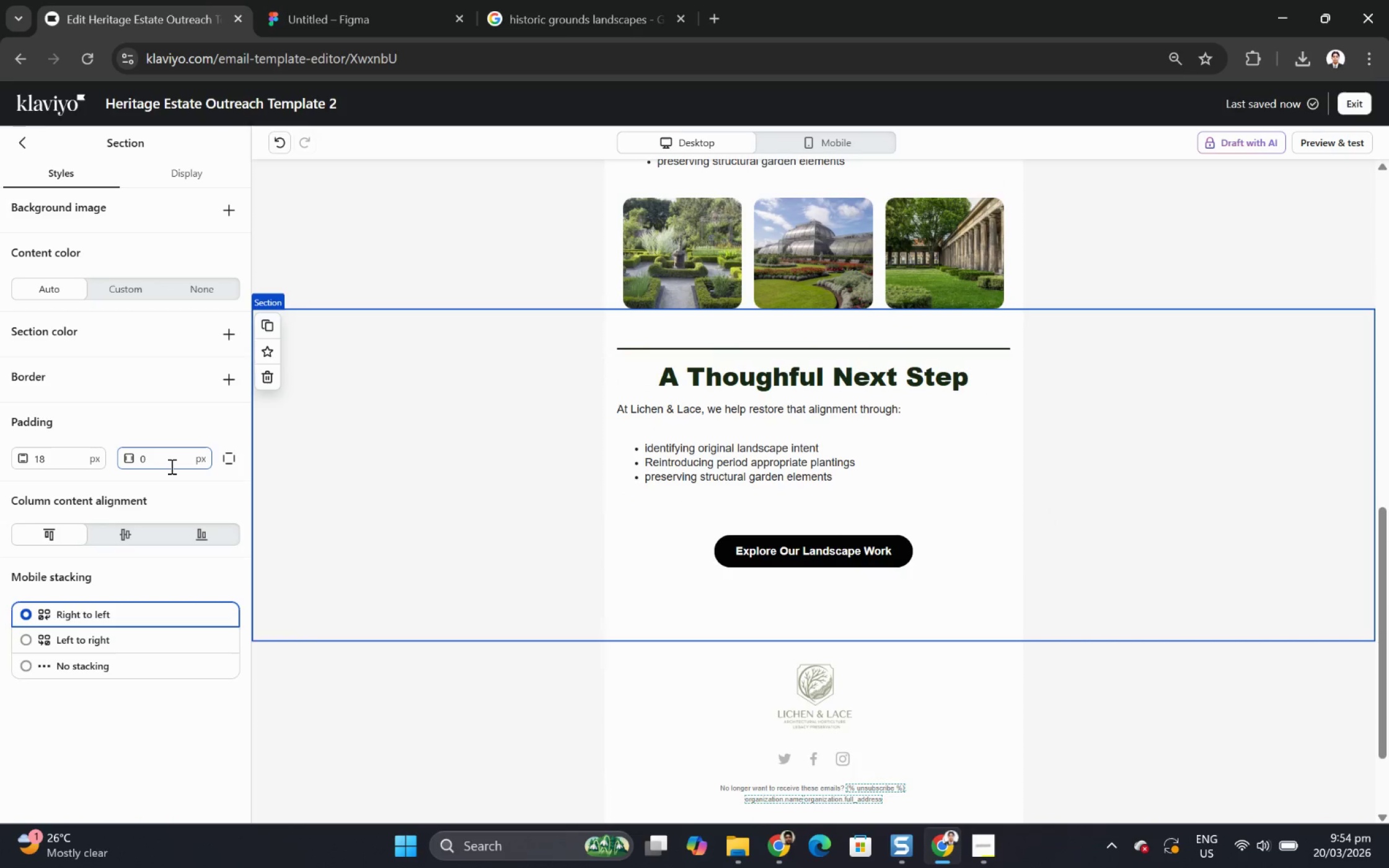 
double_click([170, 466])
 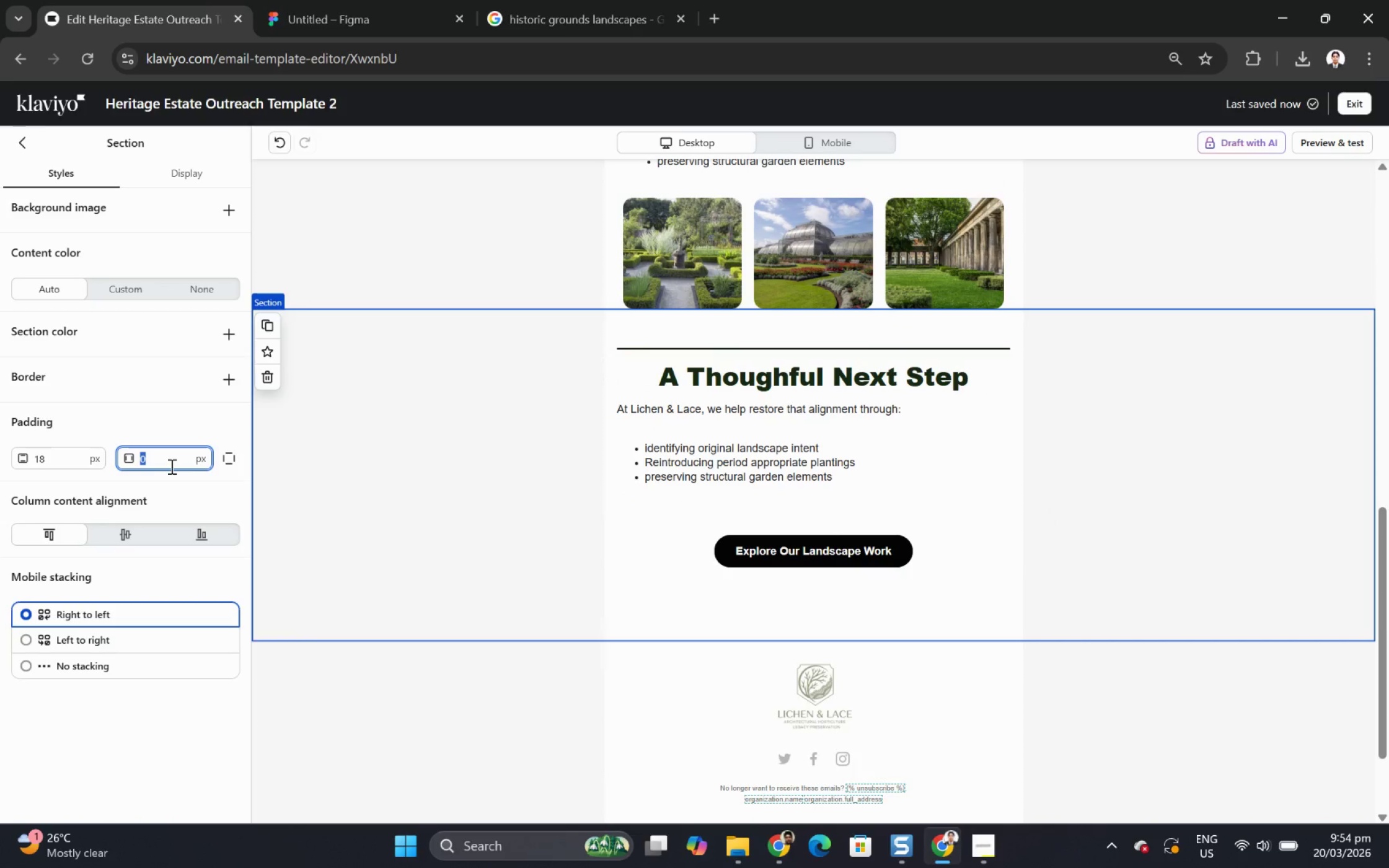 
key(Numpad1)
 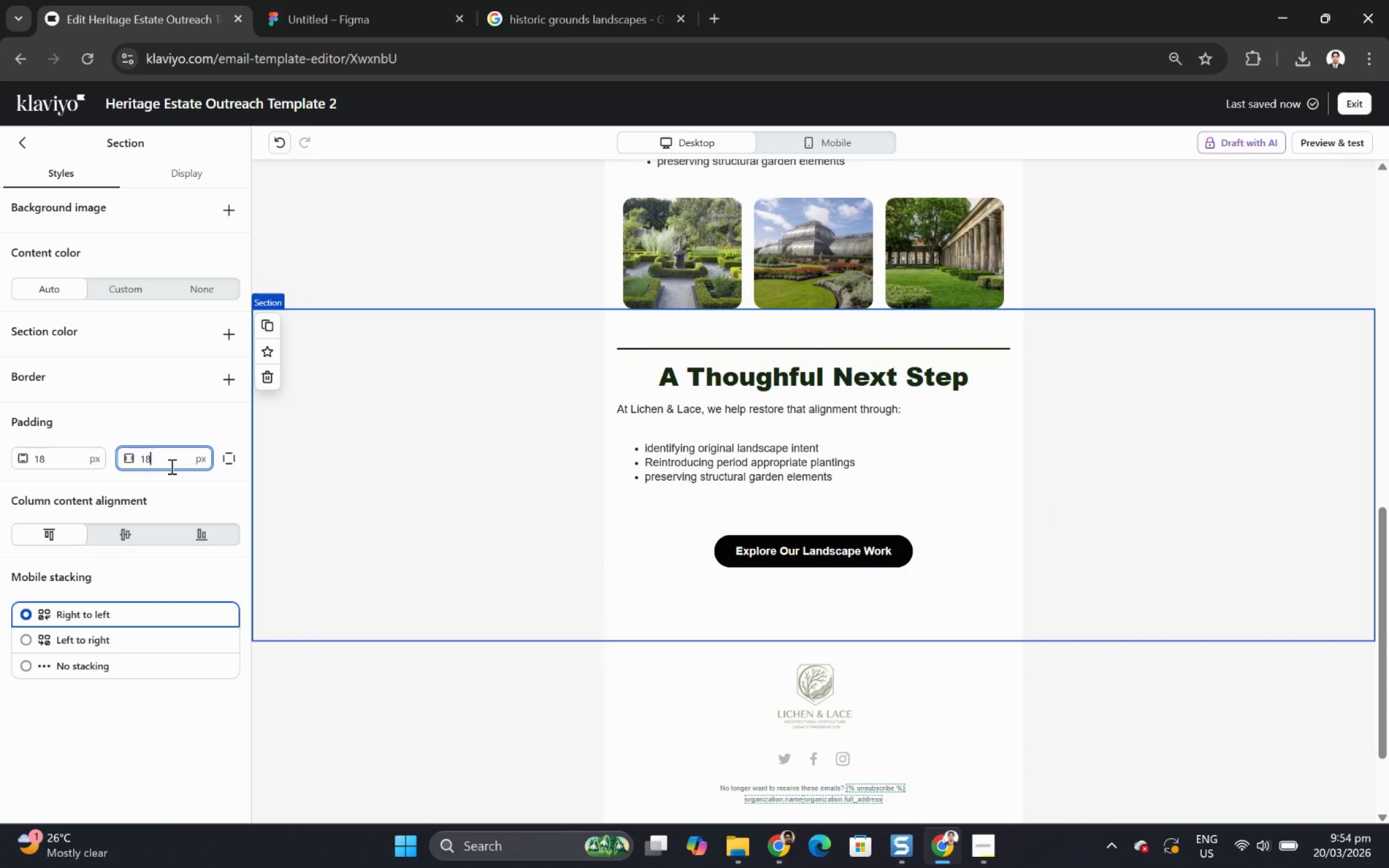 
key(Numpad8)
 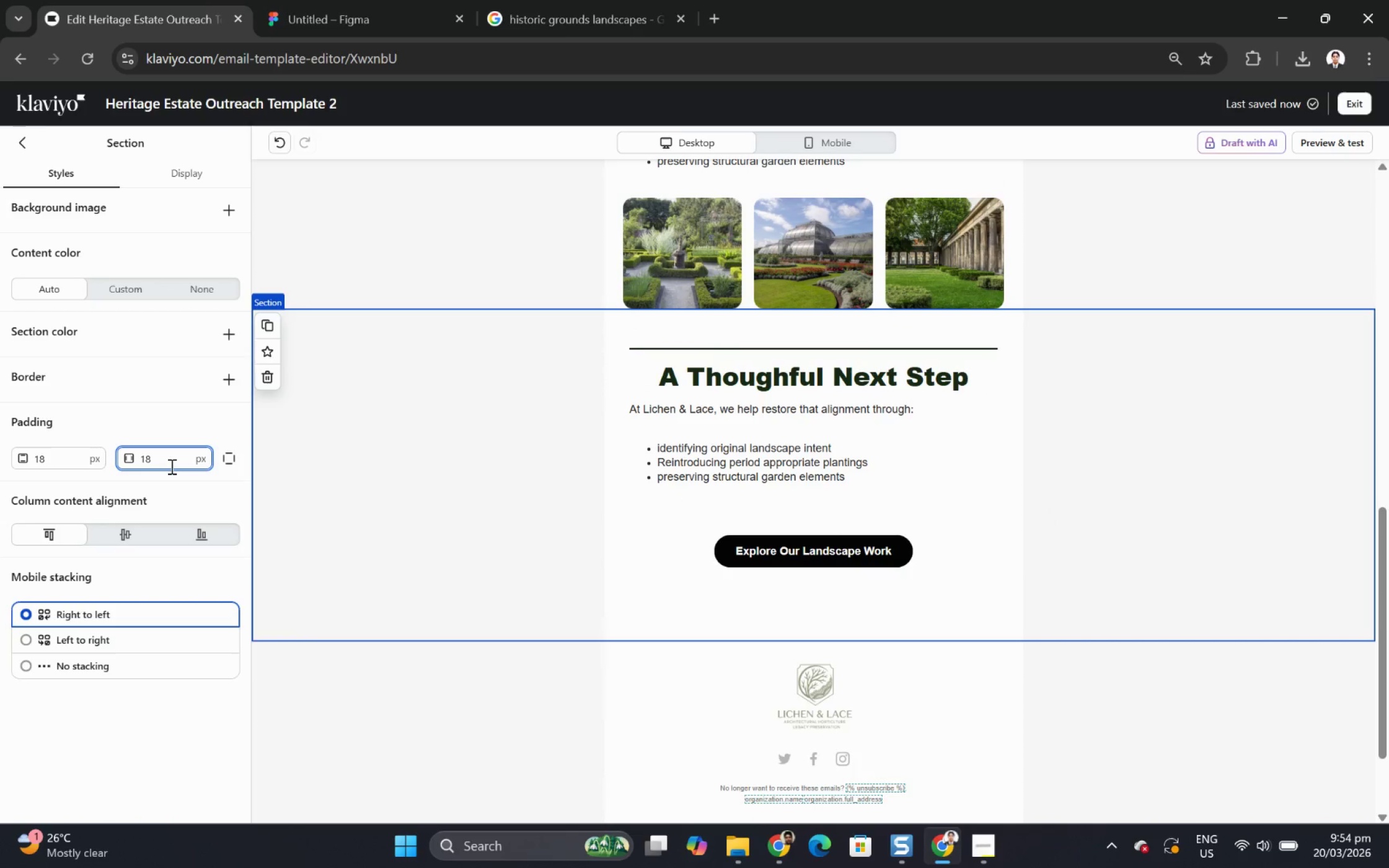 
left_click([816, 447])
 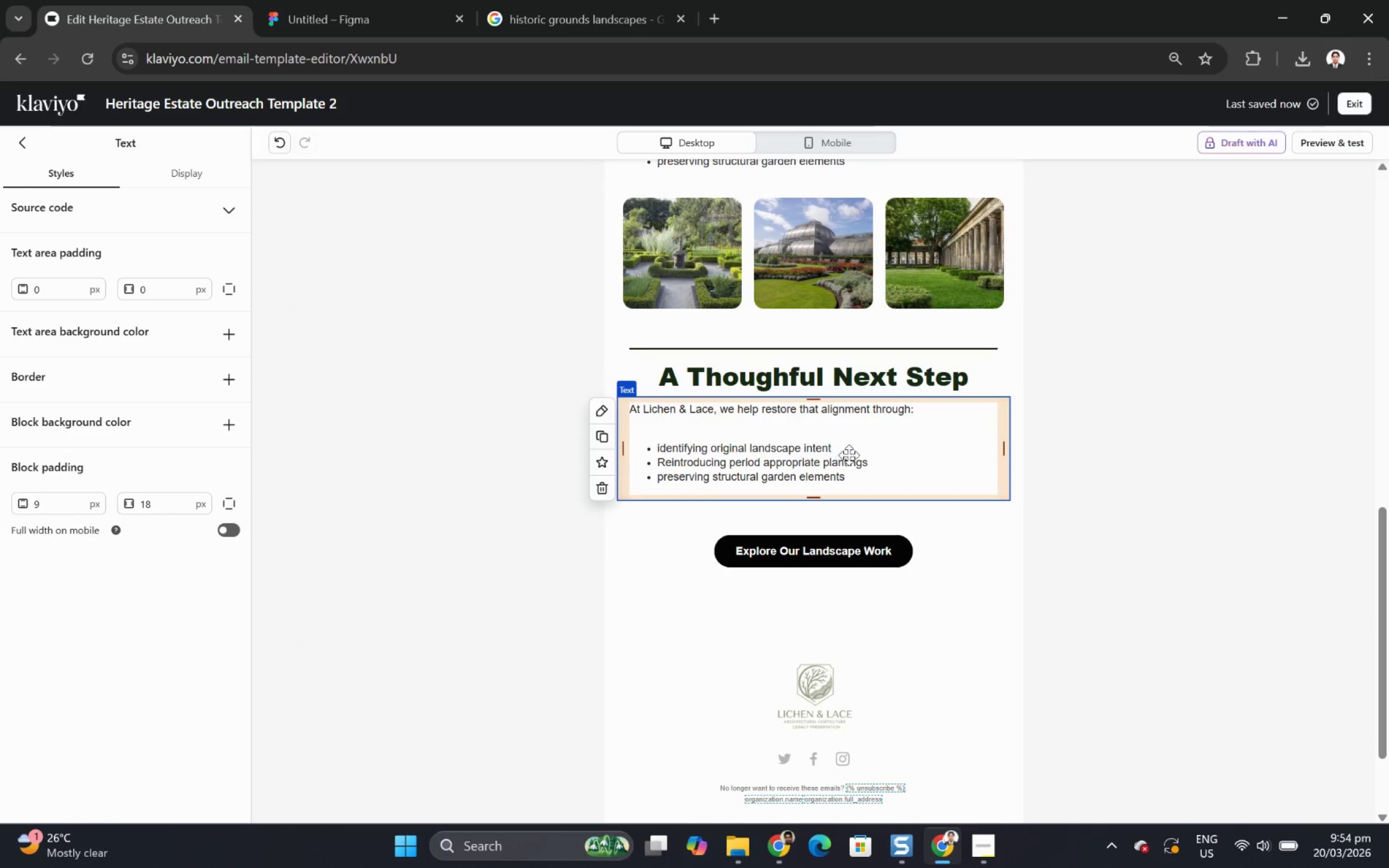 
double_click([857, 449])
 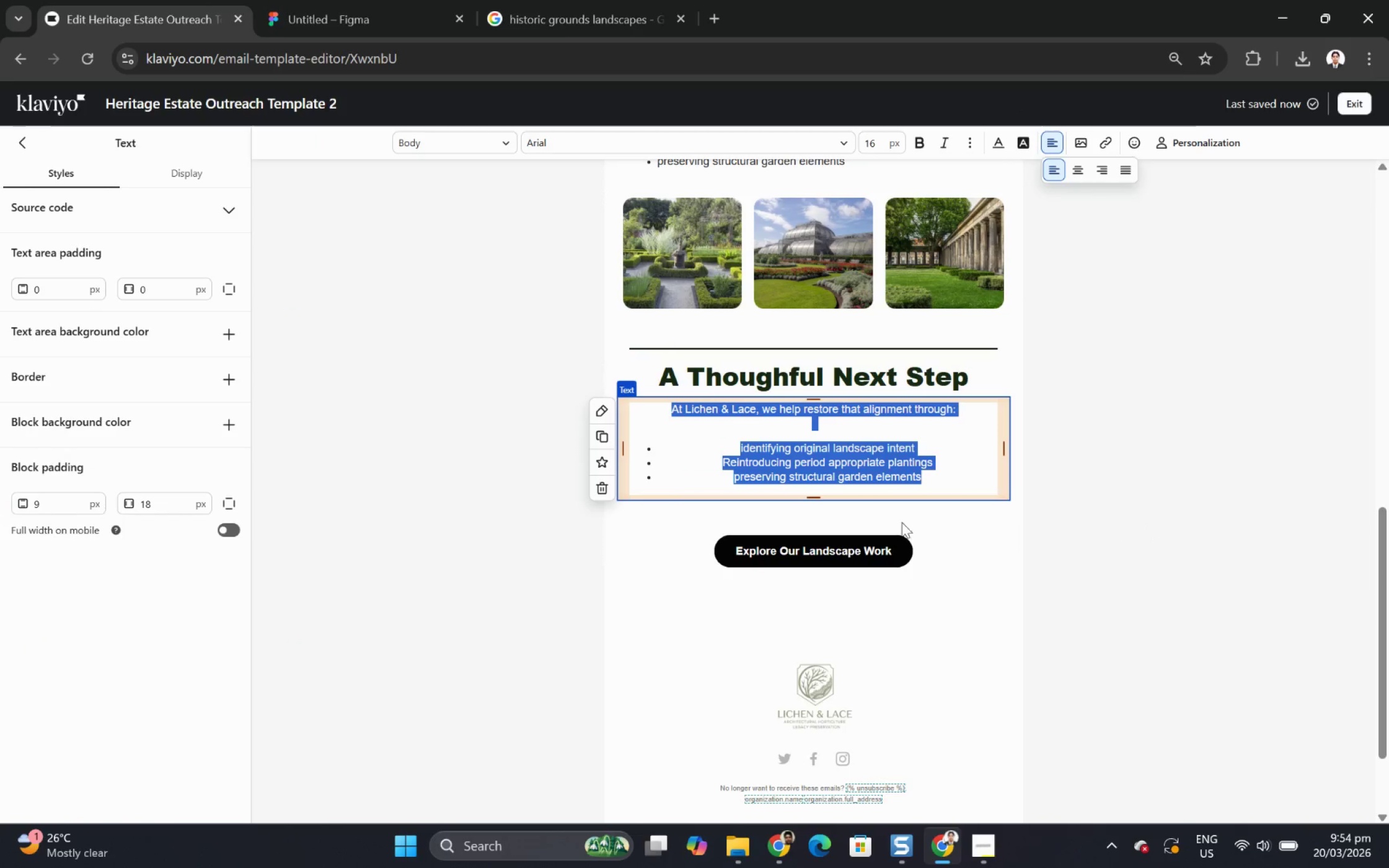 
double_click([902, 454])
 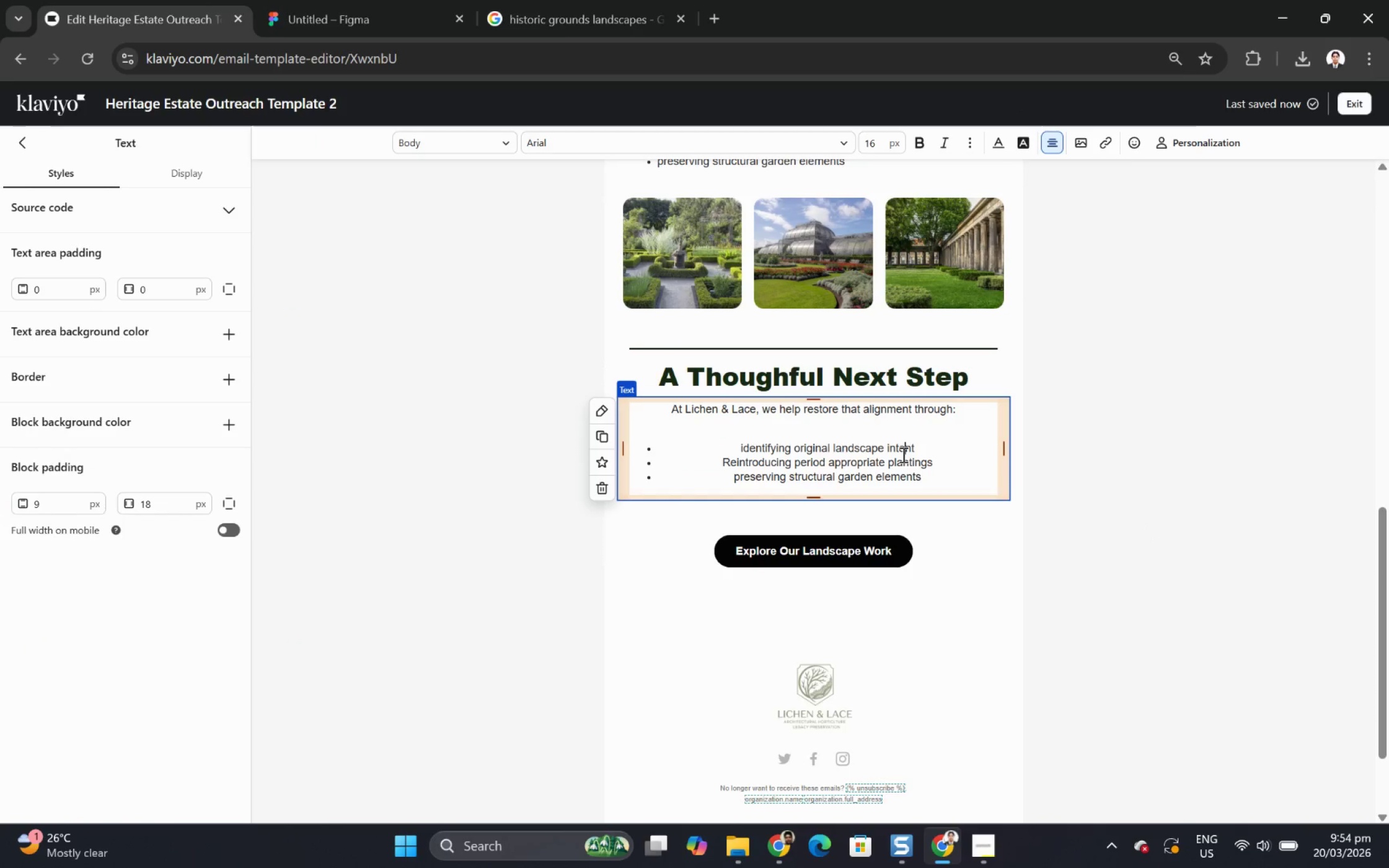 
triple_click([902, 454])
 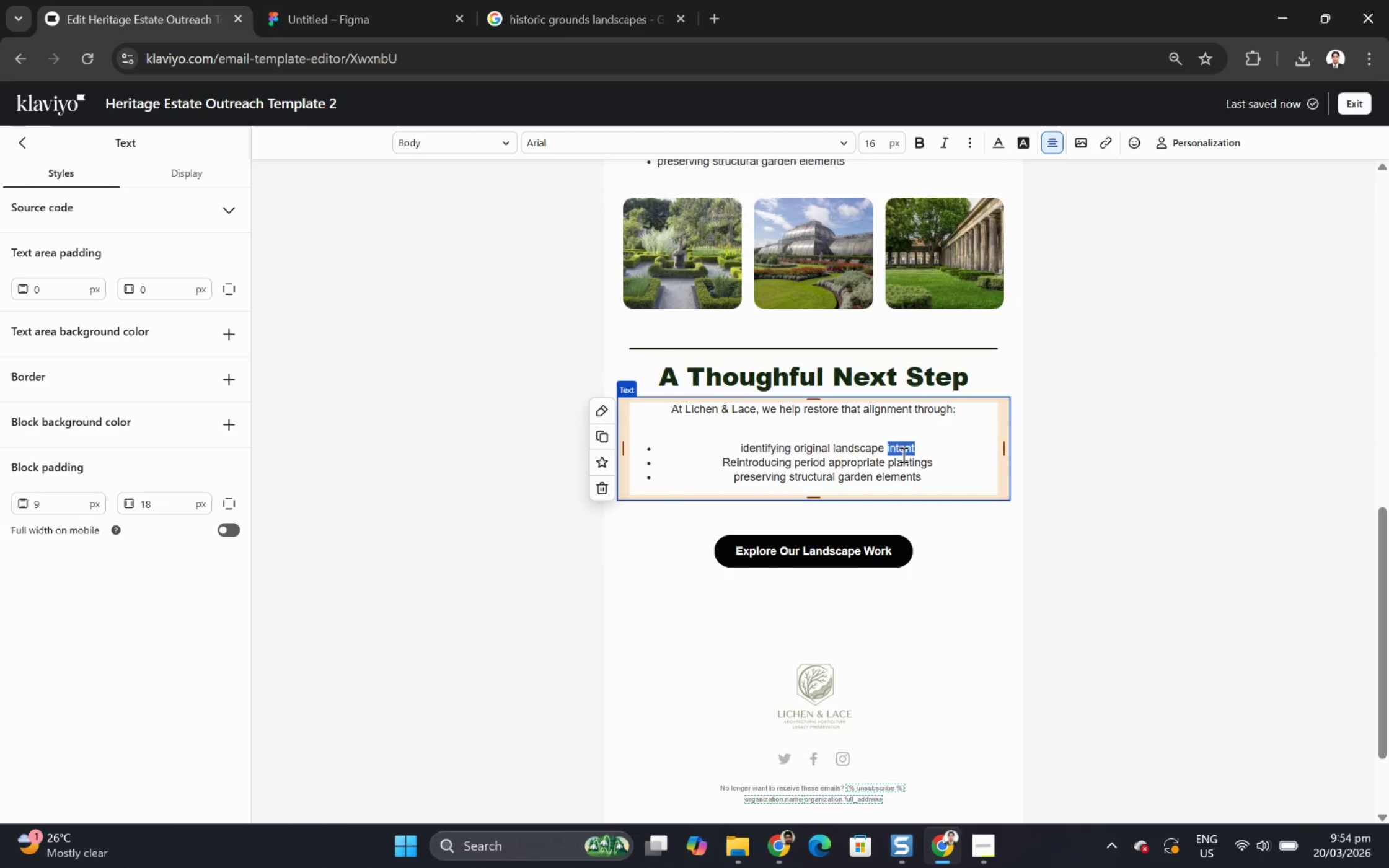 
triple_click([902, 454])
 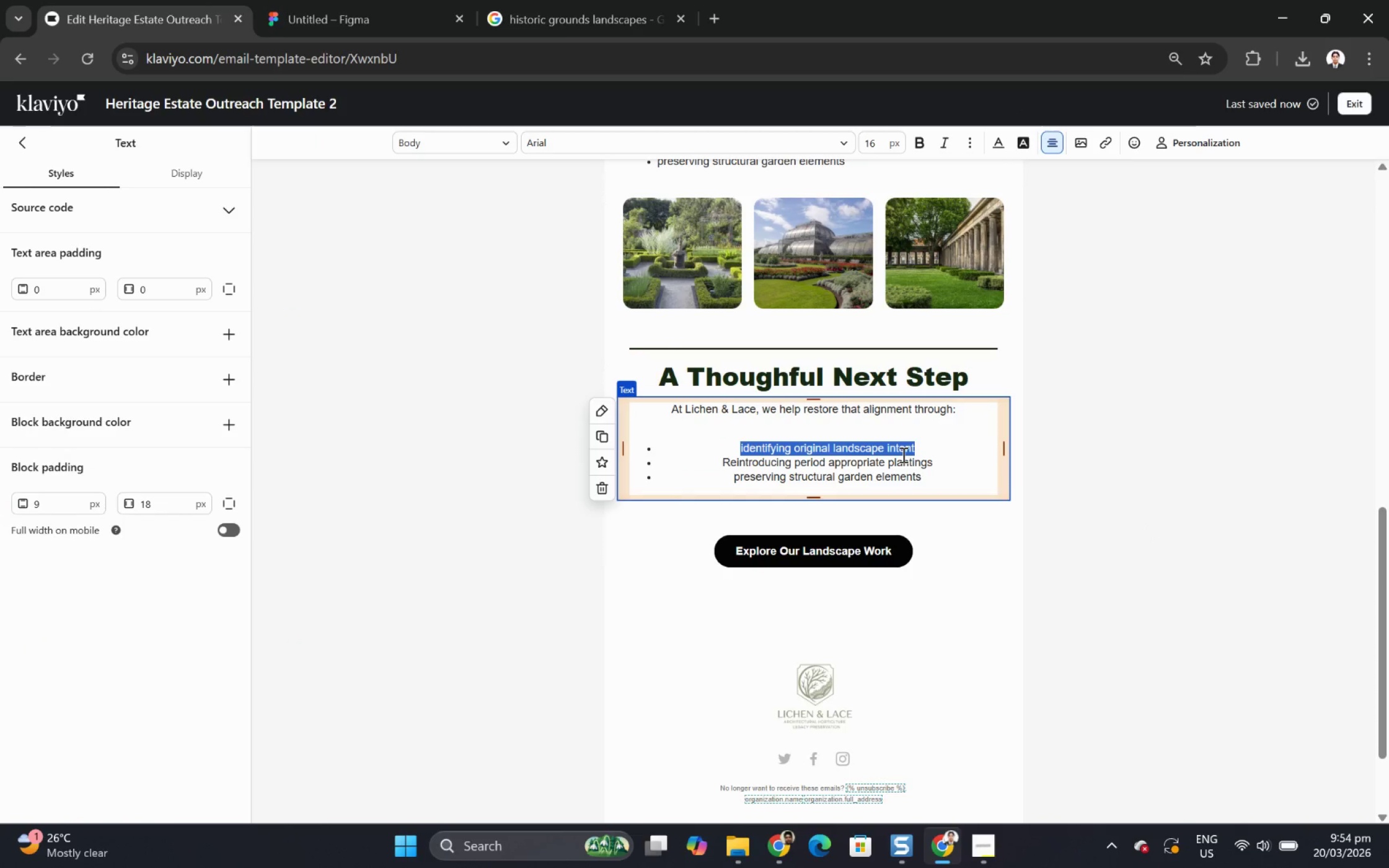 
key(Control+A)
 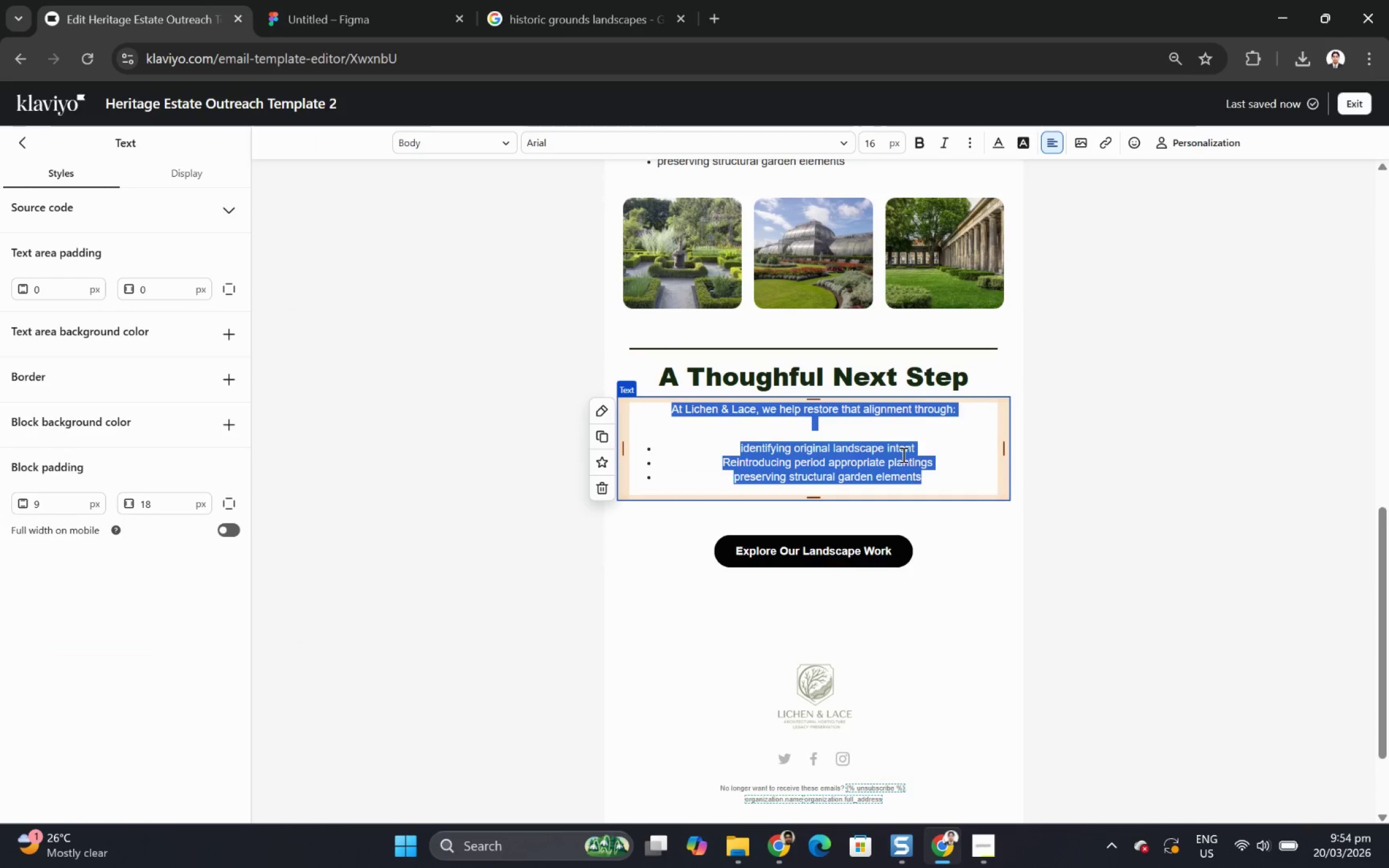 
key(Backspace)
 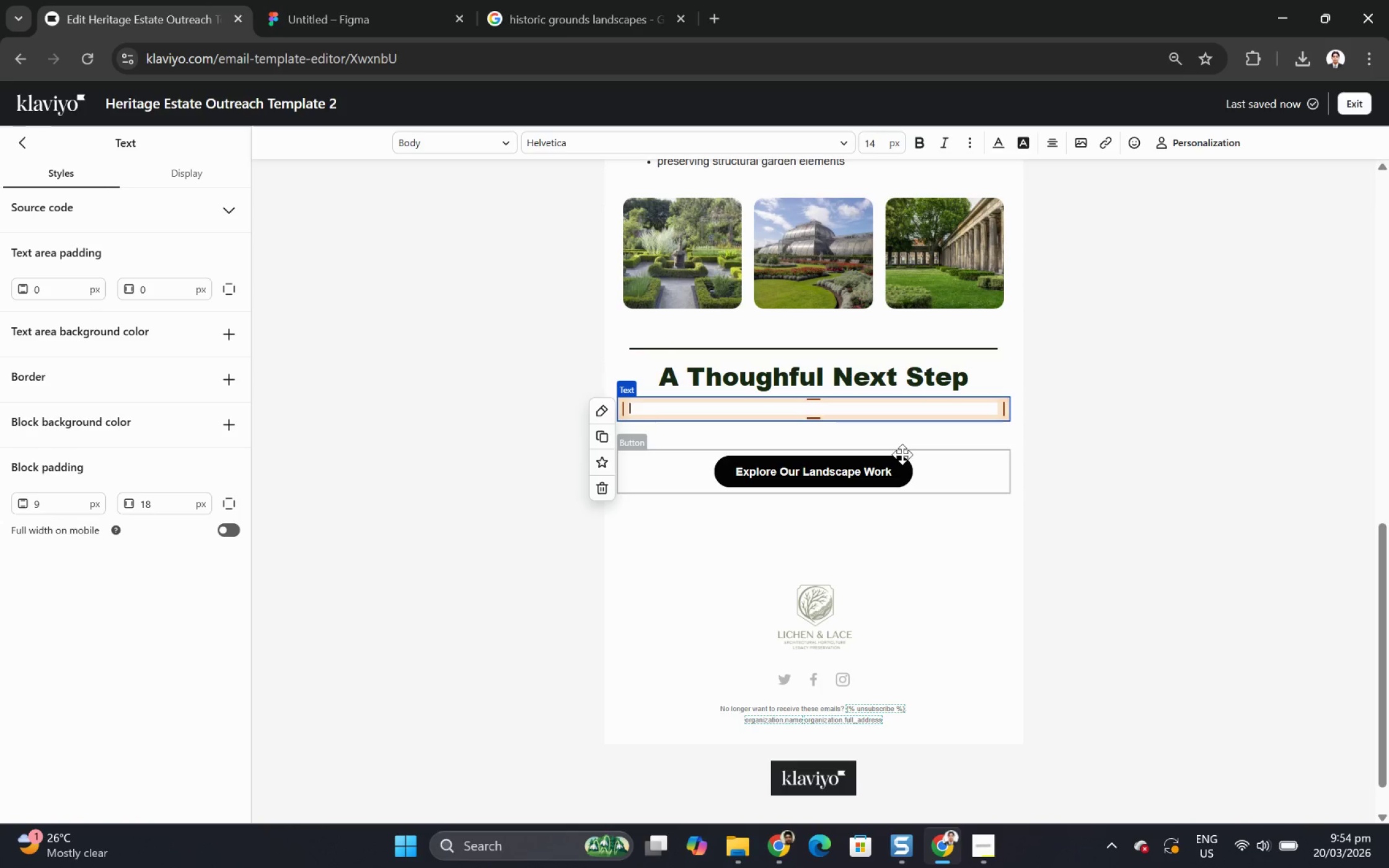 
wait(14.92)
 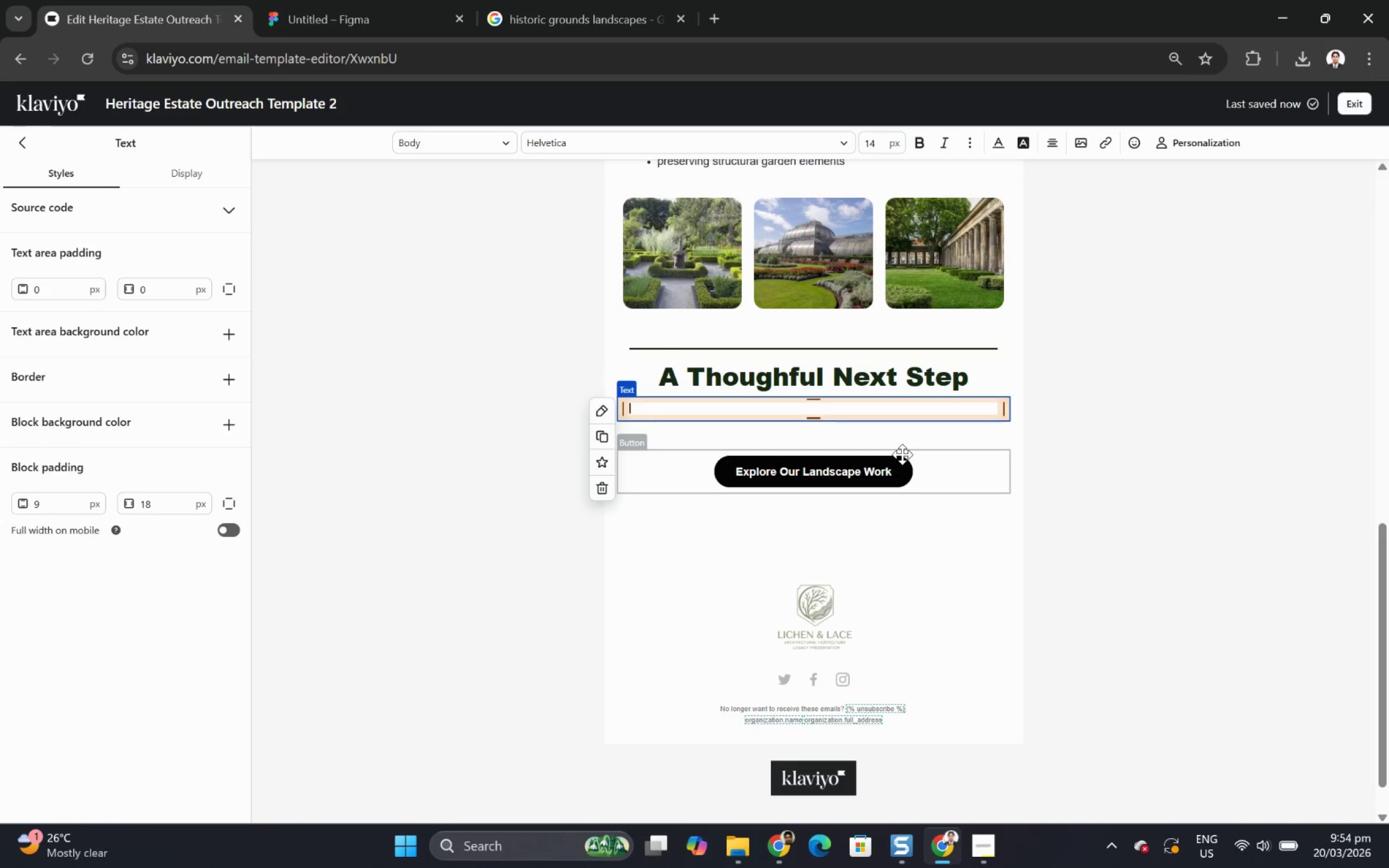 
hold_key(key=ControlLeft, duration=0.38)
 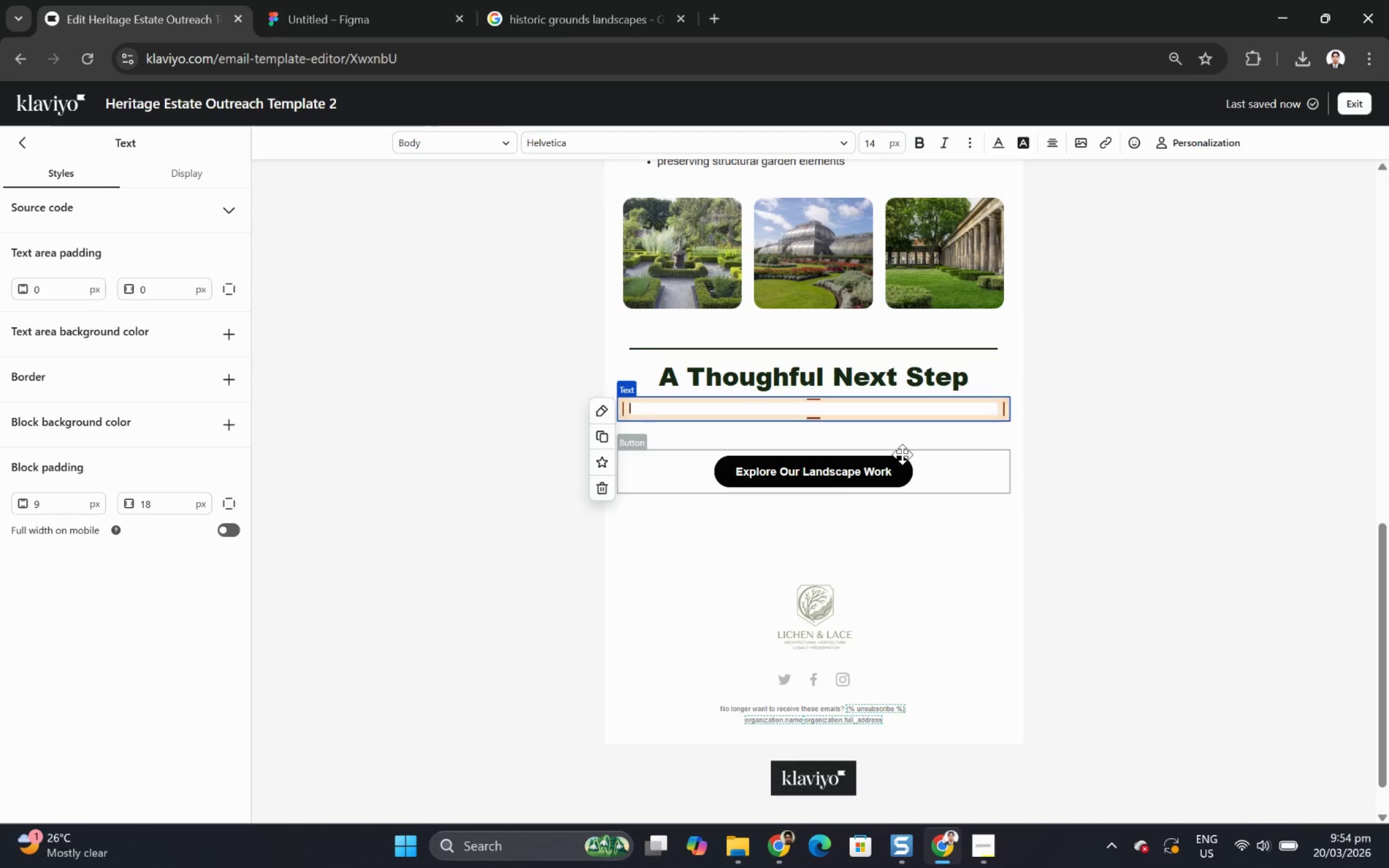 
hold_key(key=ShiftLeft, duration=0.33)
 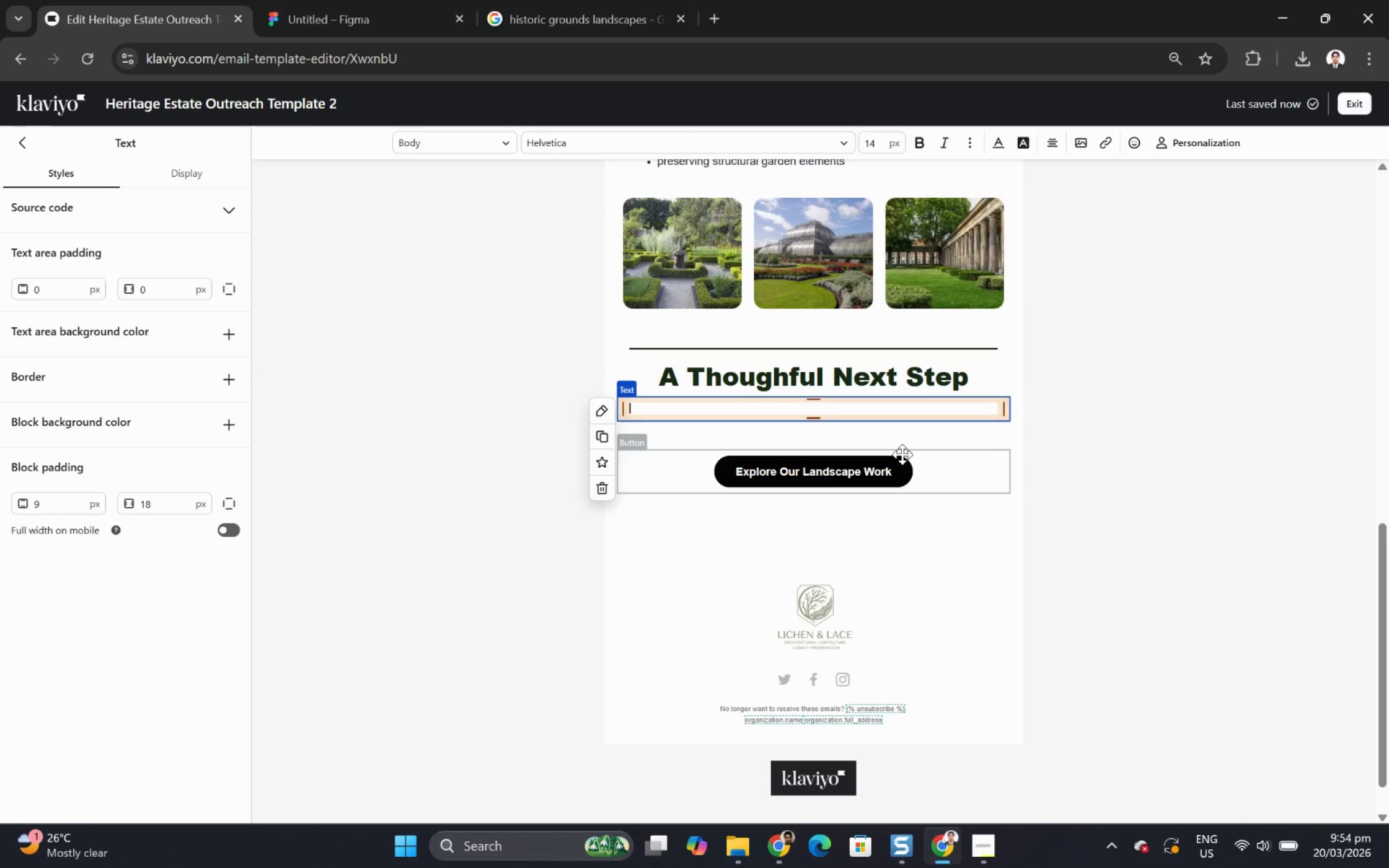 
key(Control+A)
 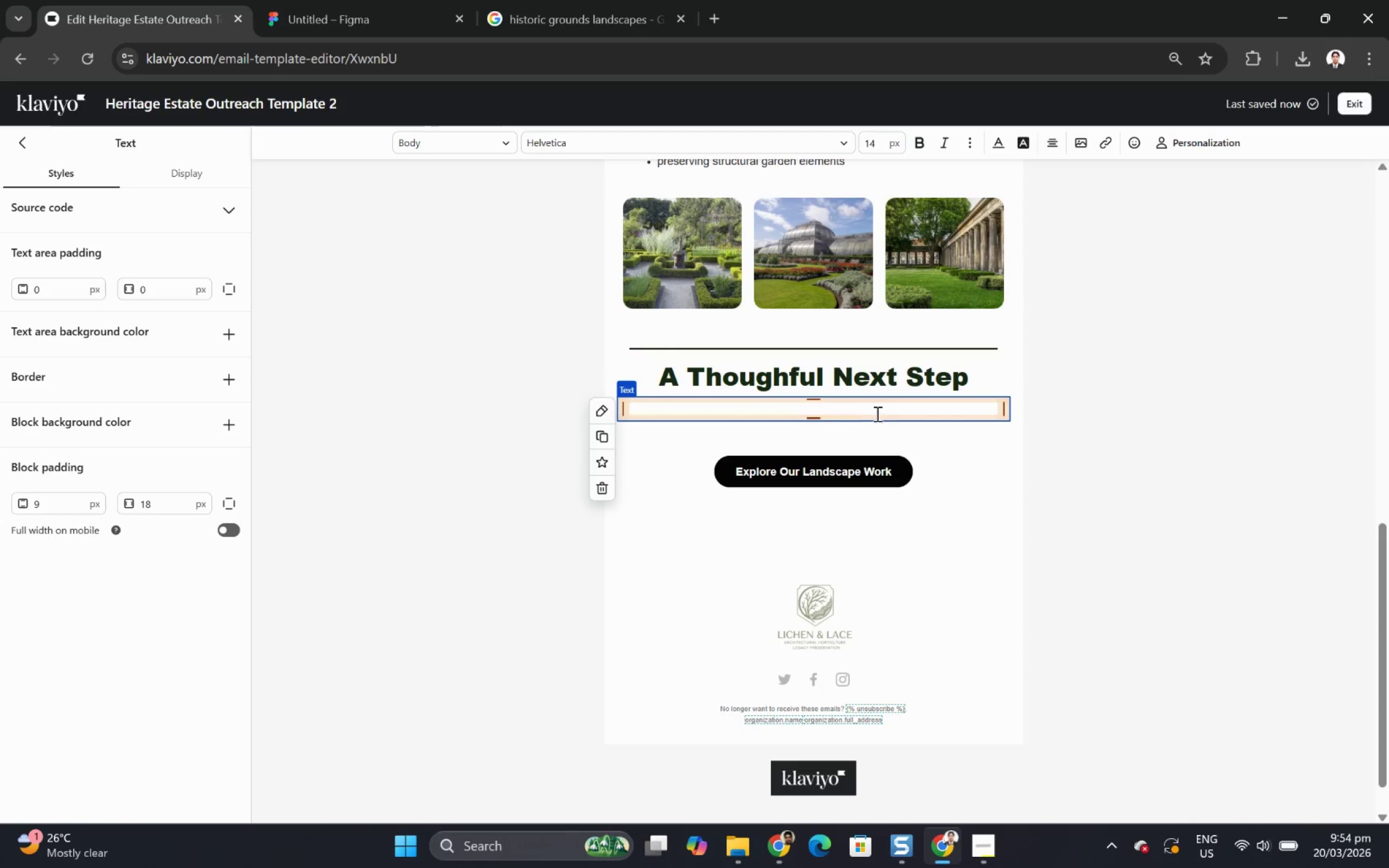 
double_click([875, 408])
 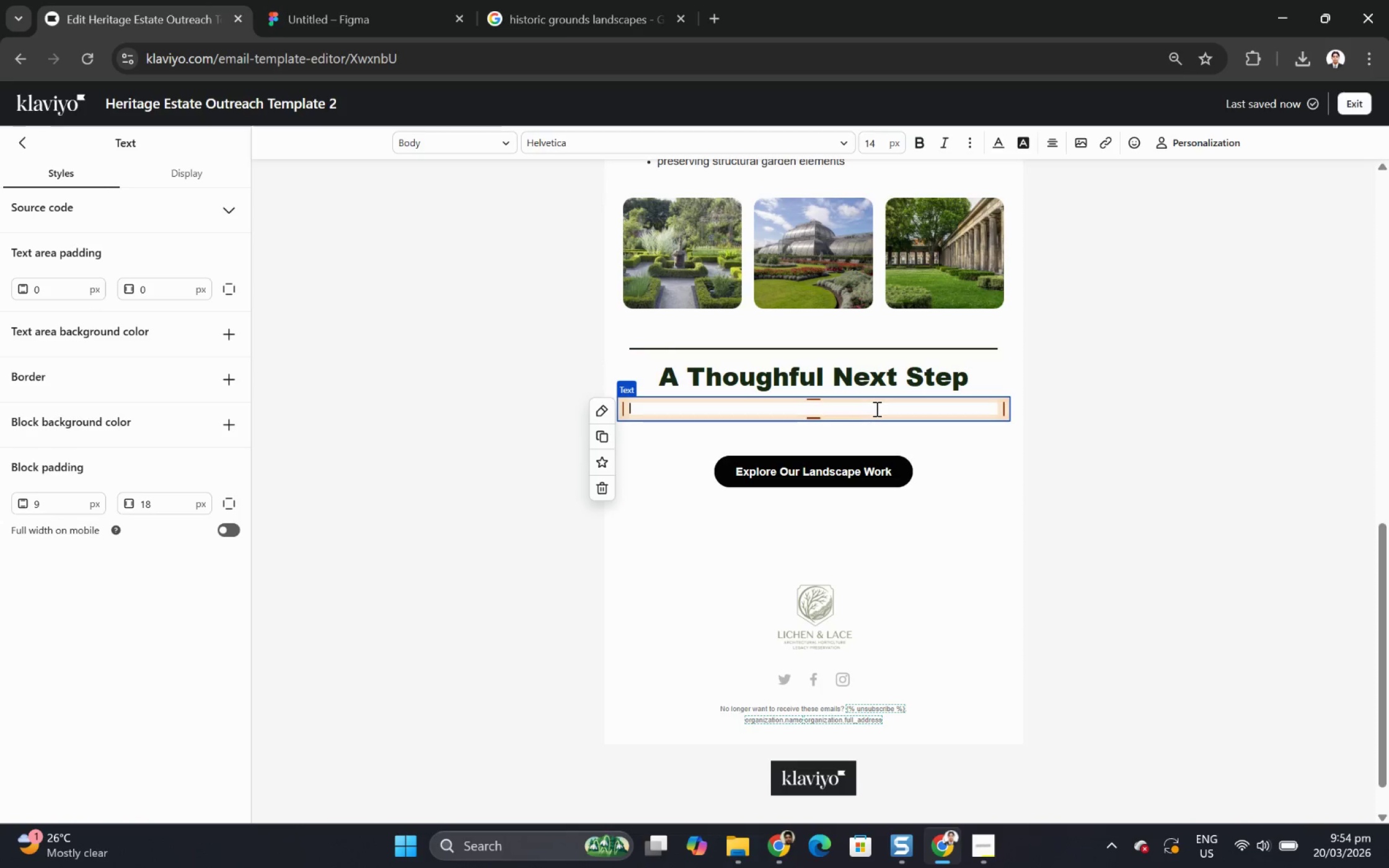 
triple_click([875, 408])
 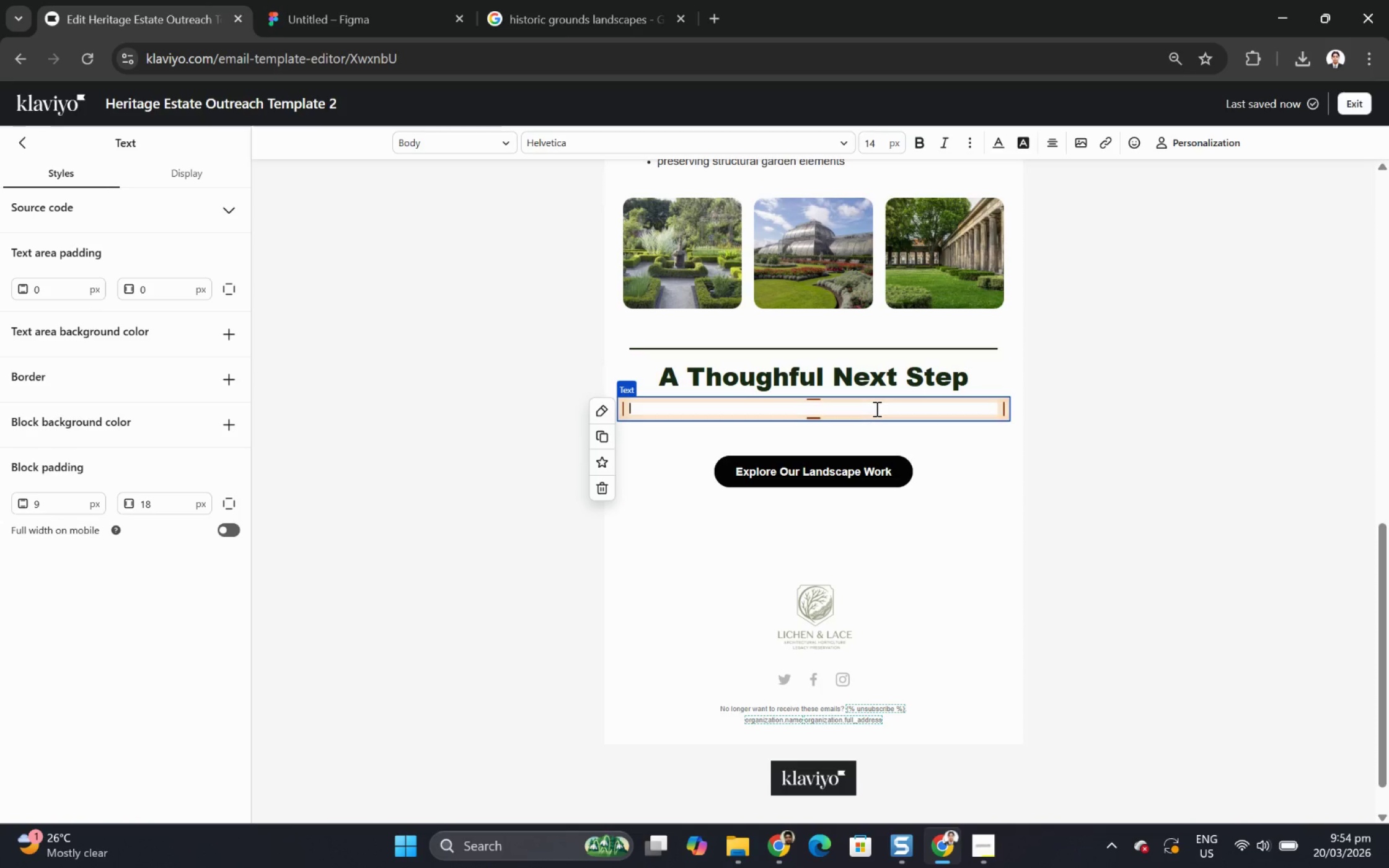 
key(Shift+A)
 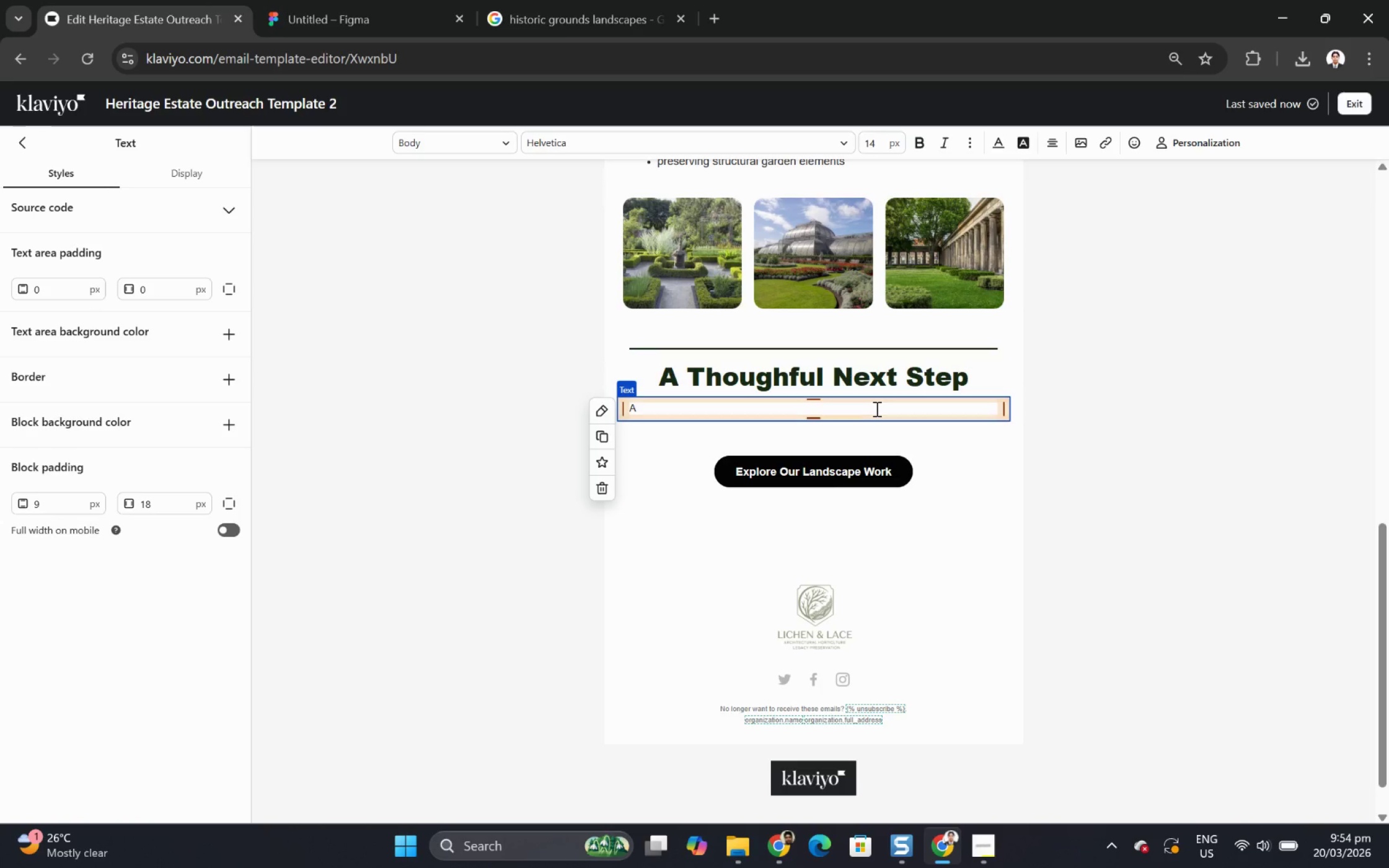 
wait(12.14)
 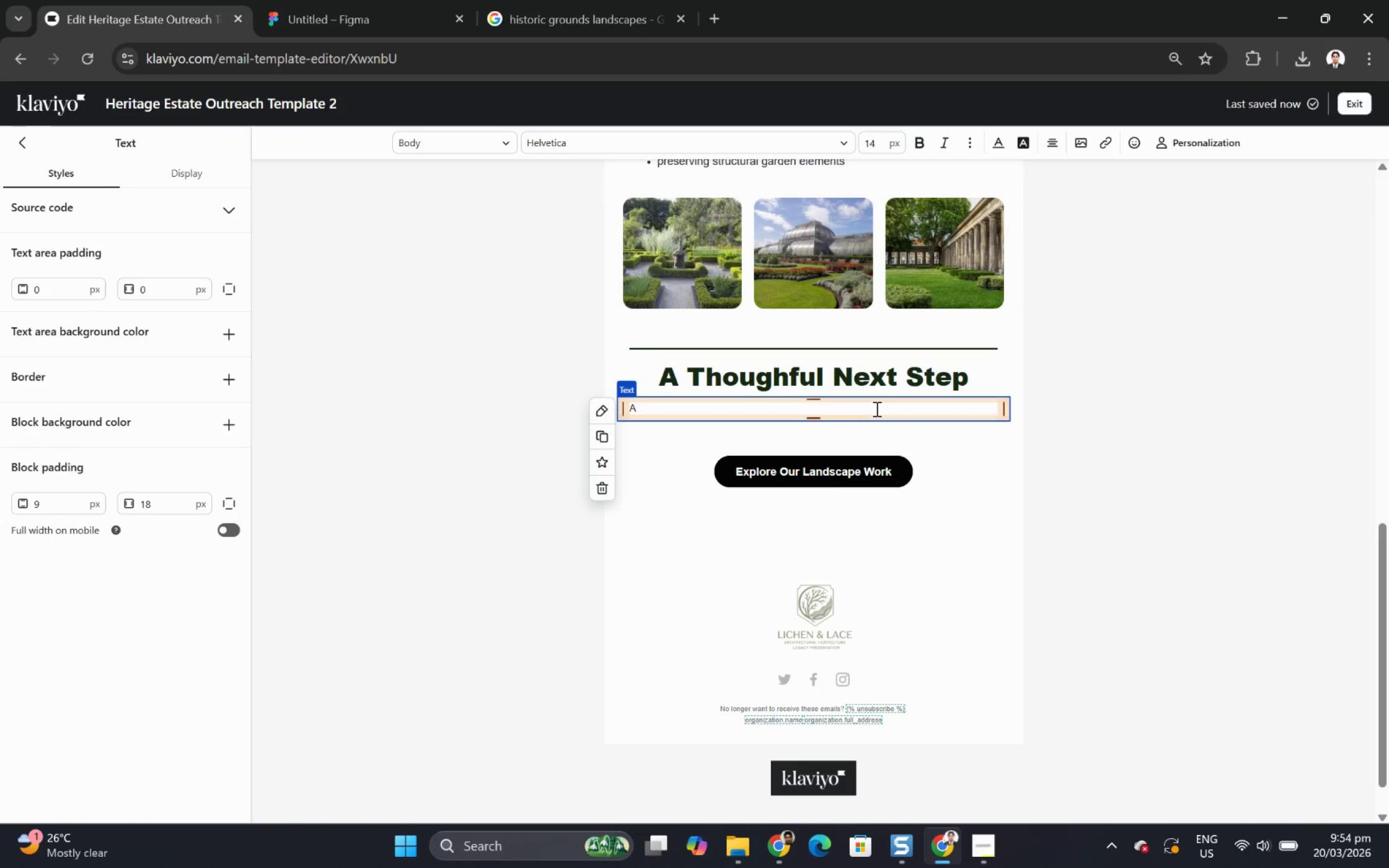 
type( A)
key(Backspace)
key(Backspace)
key(Backspace)
key(Backspace)
type(If youre )
key(Backspace)
key(Backspace)
key(Backspace)
type('re ever exploring ways to presert)
key(Backspace)
type(ve the landscape at)
 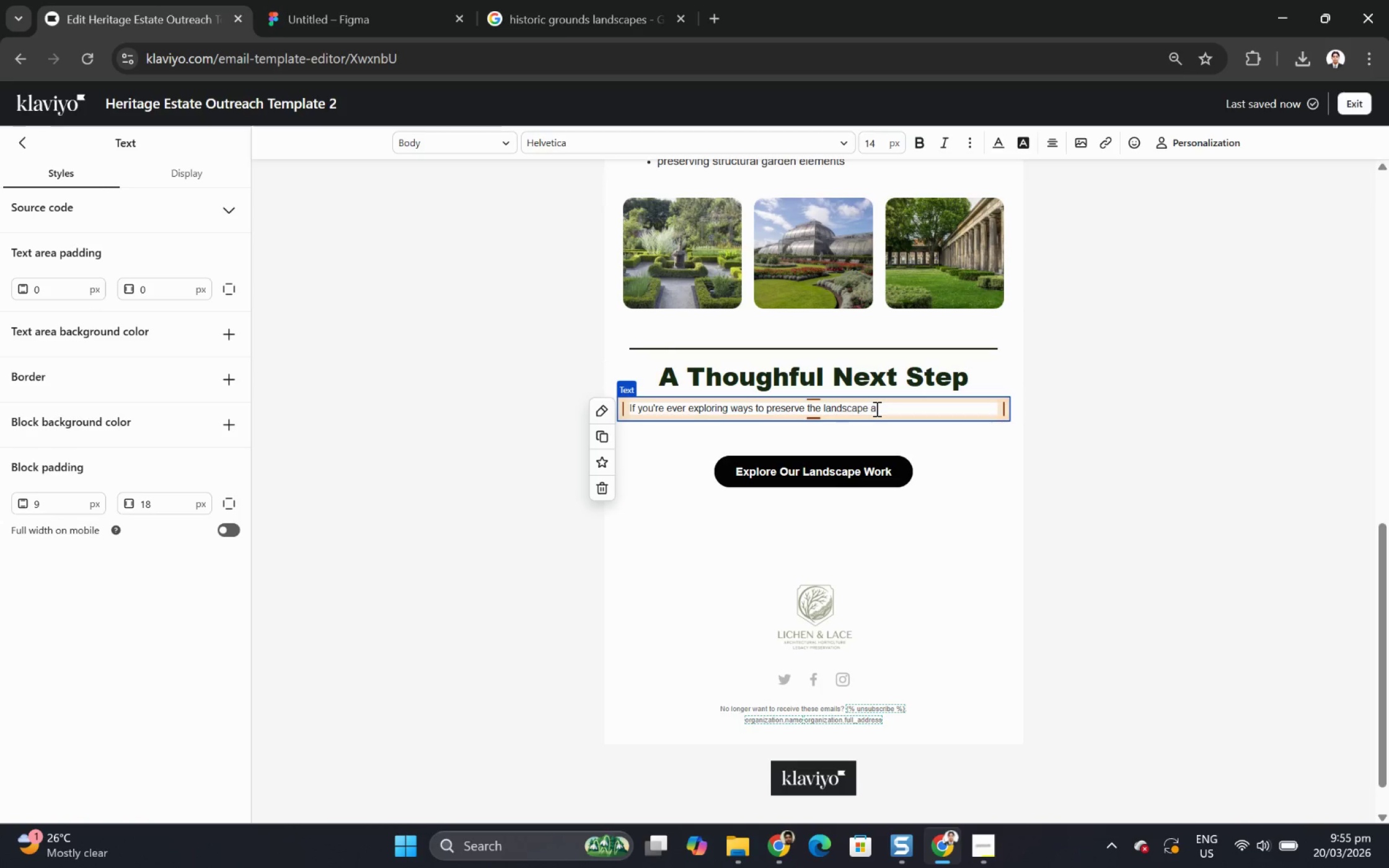 
key(Space)
 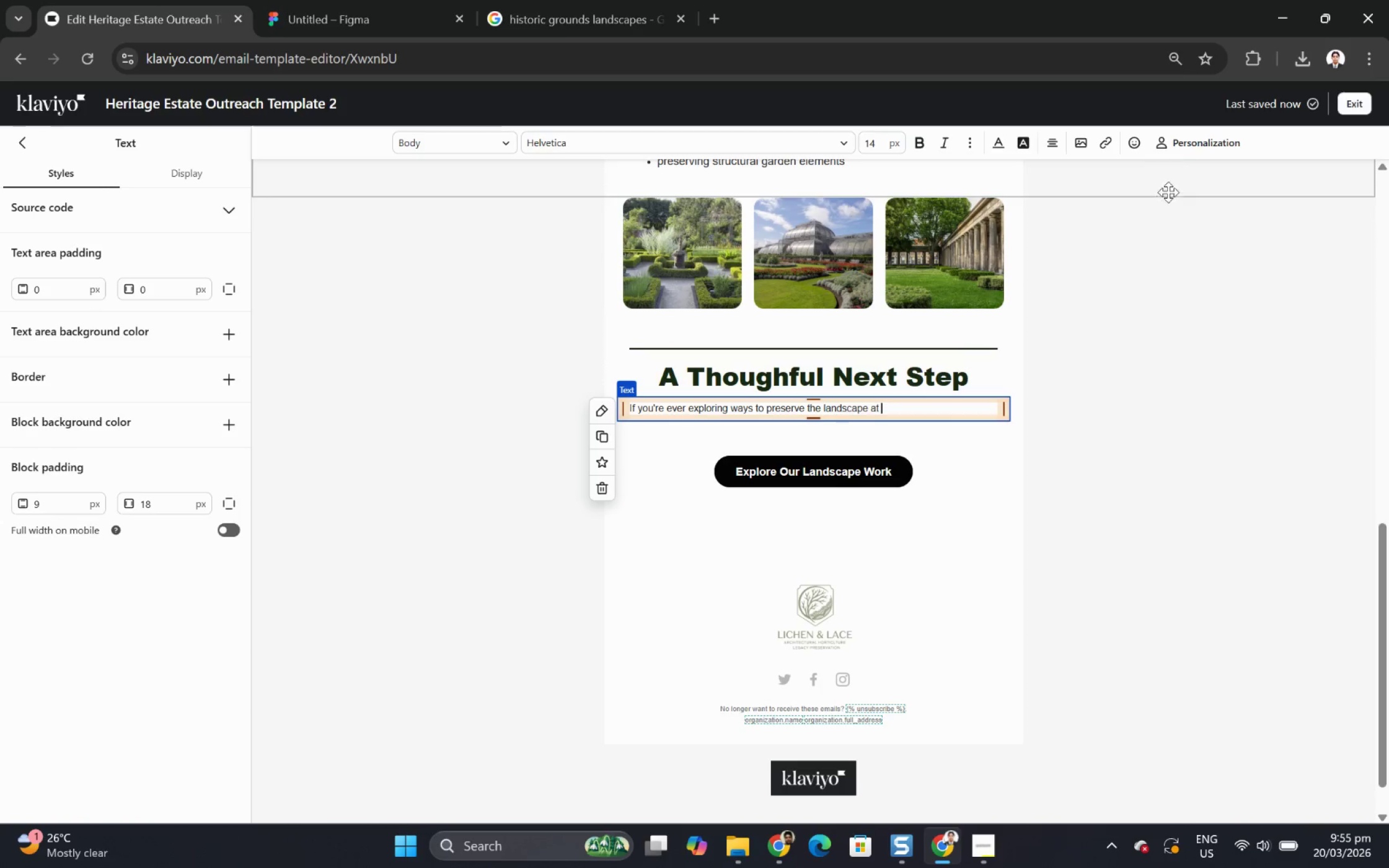 
left_click([1193, 149])
 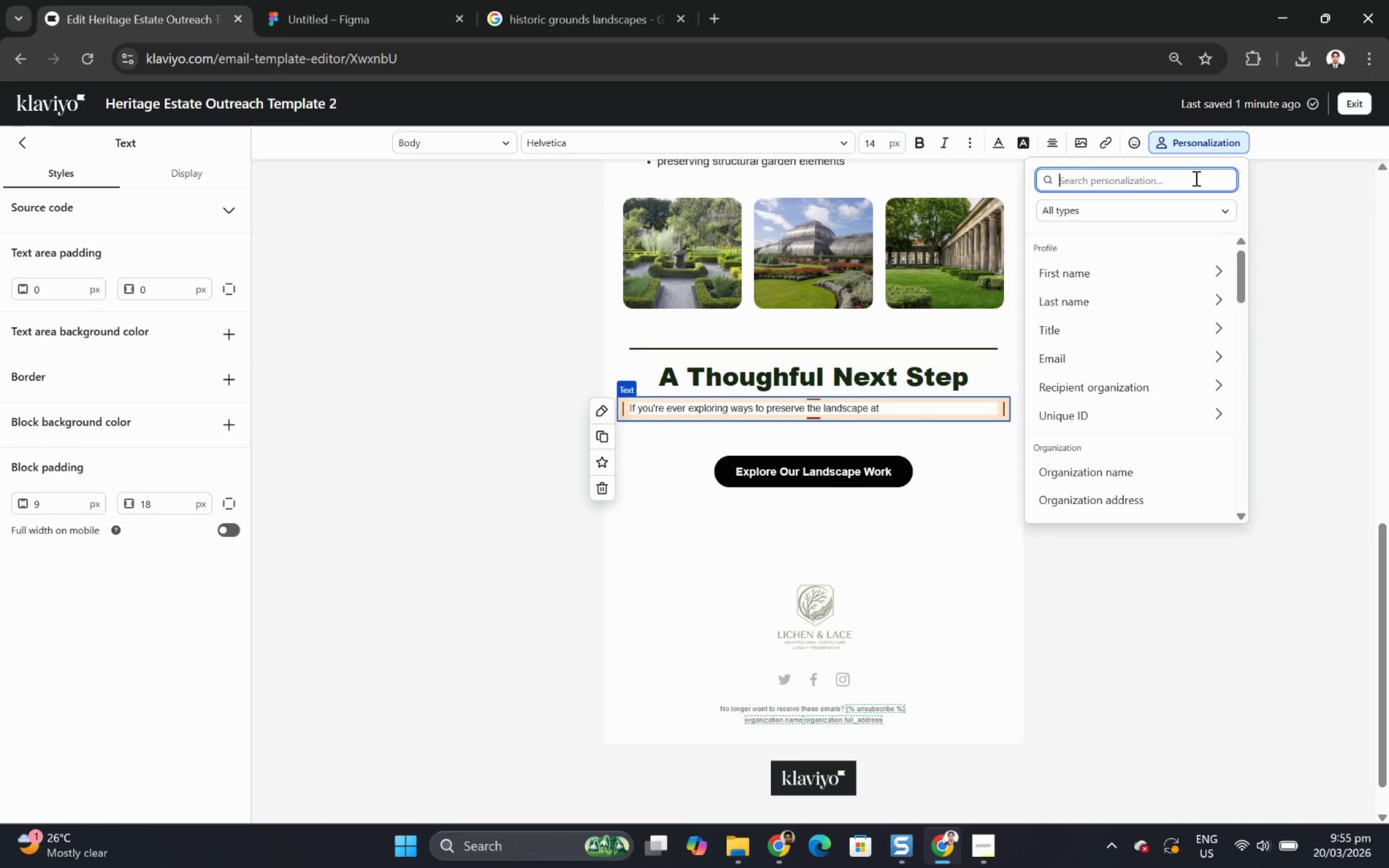 
type(rece)
 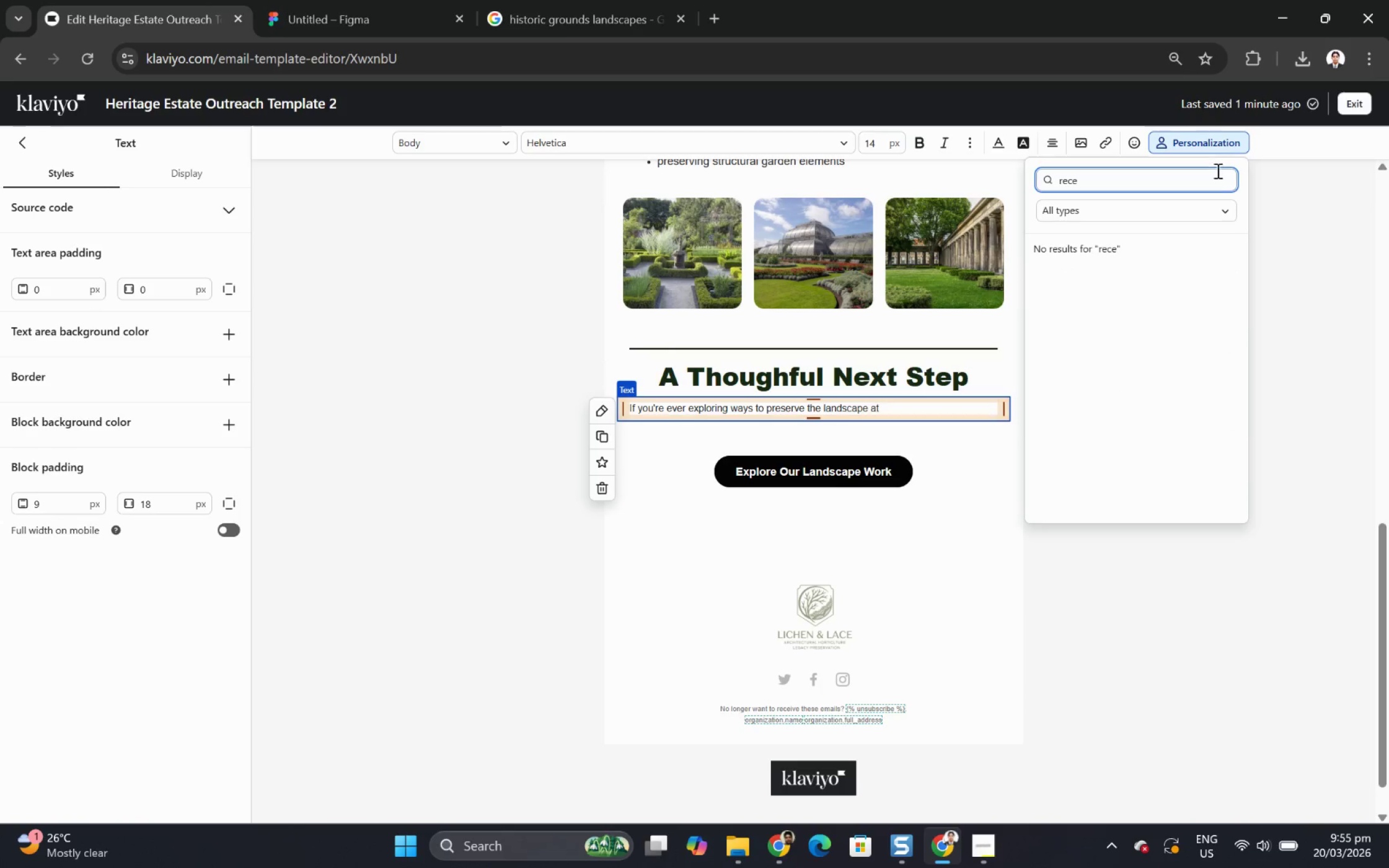 
key(Backspace)
 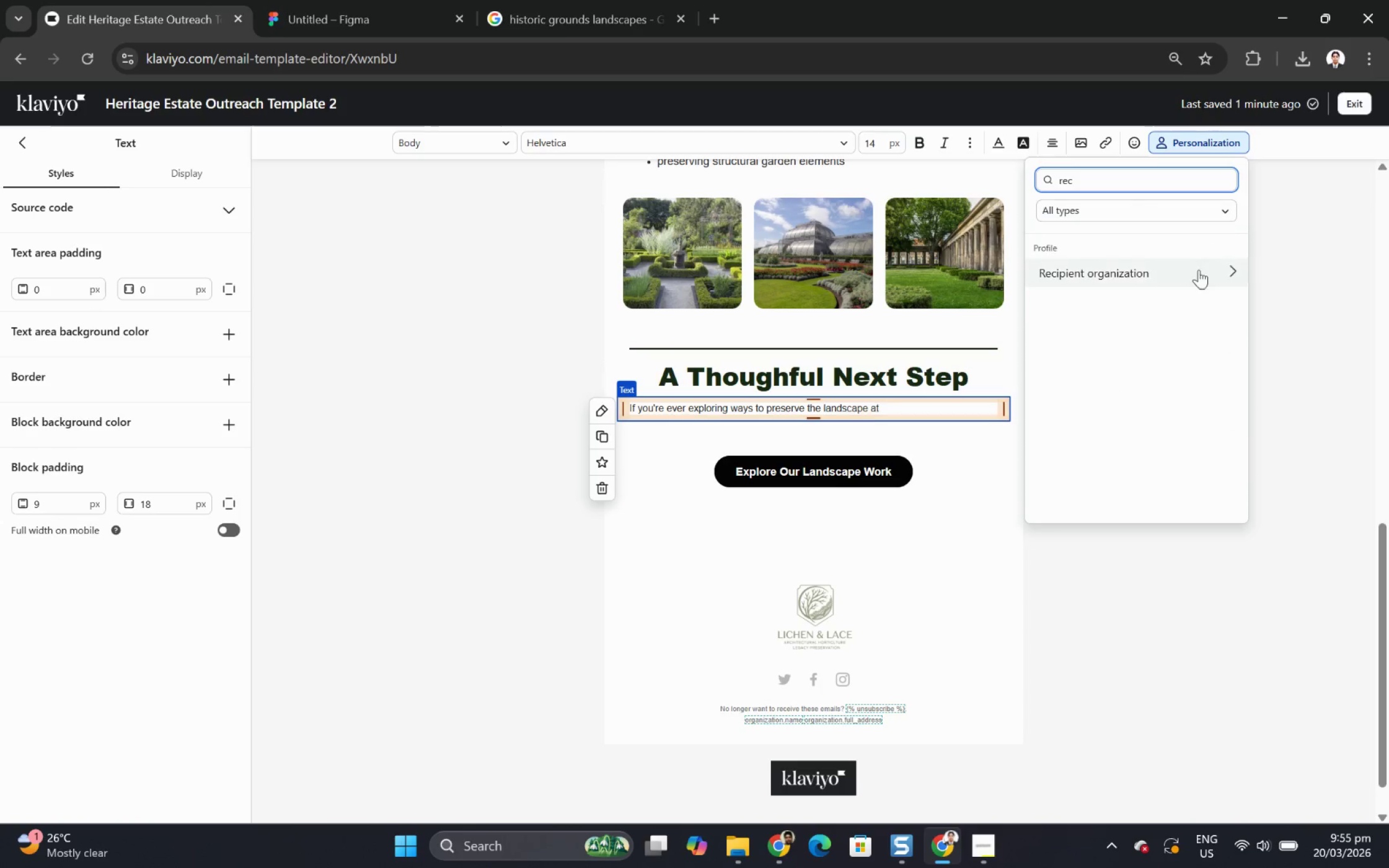 
left_click([1198, 270])
 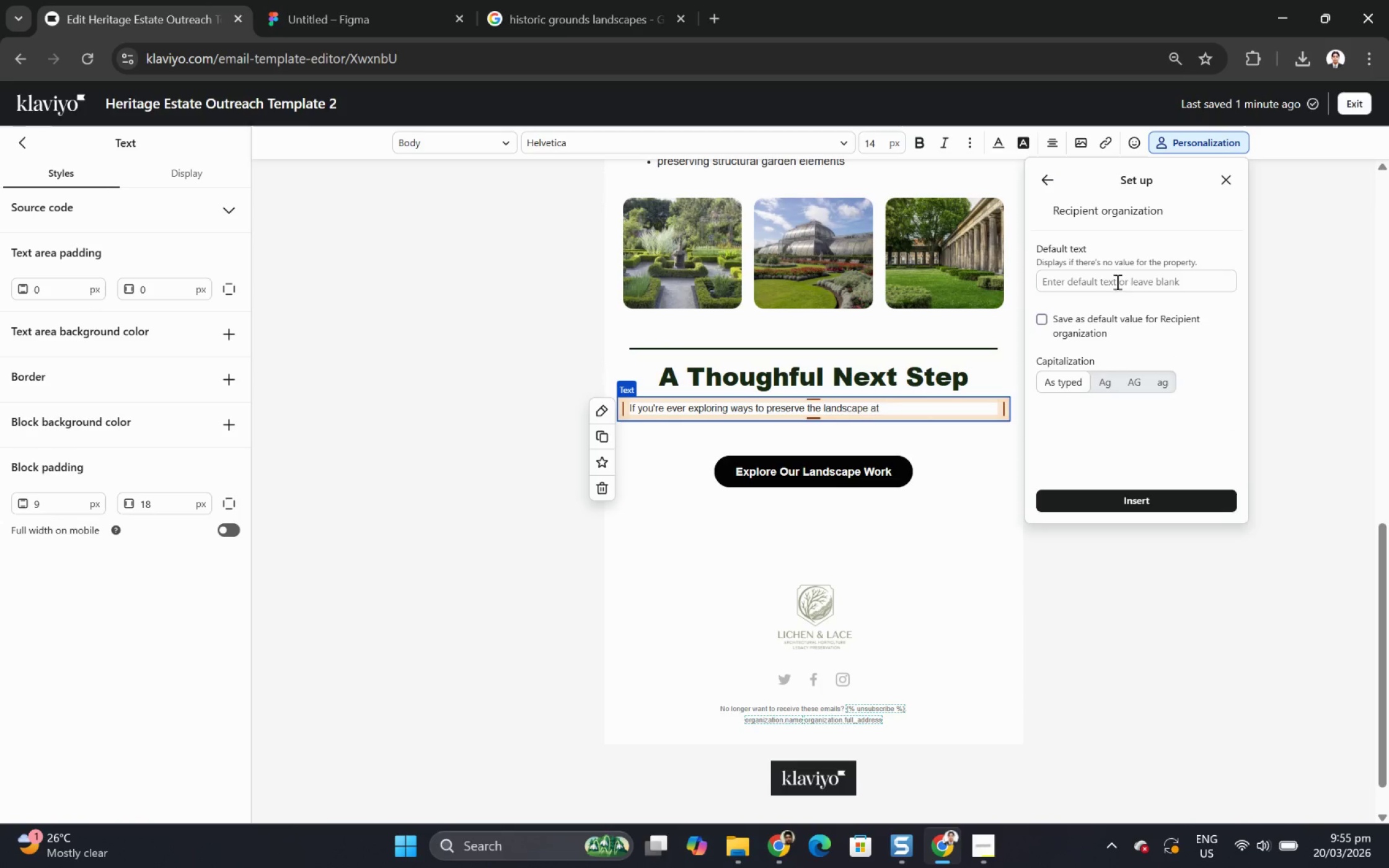 
left_click([1114, 279])
 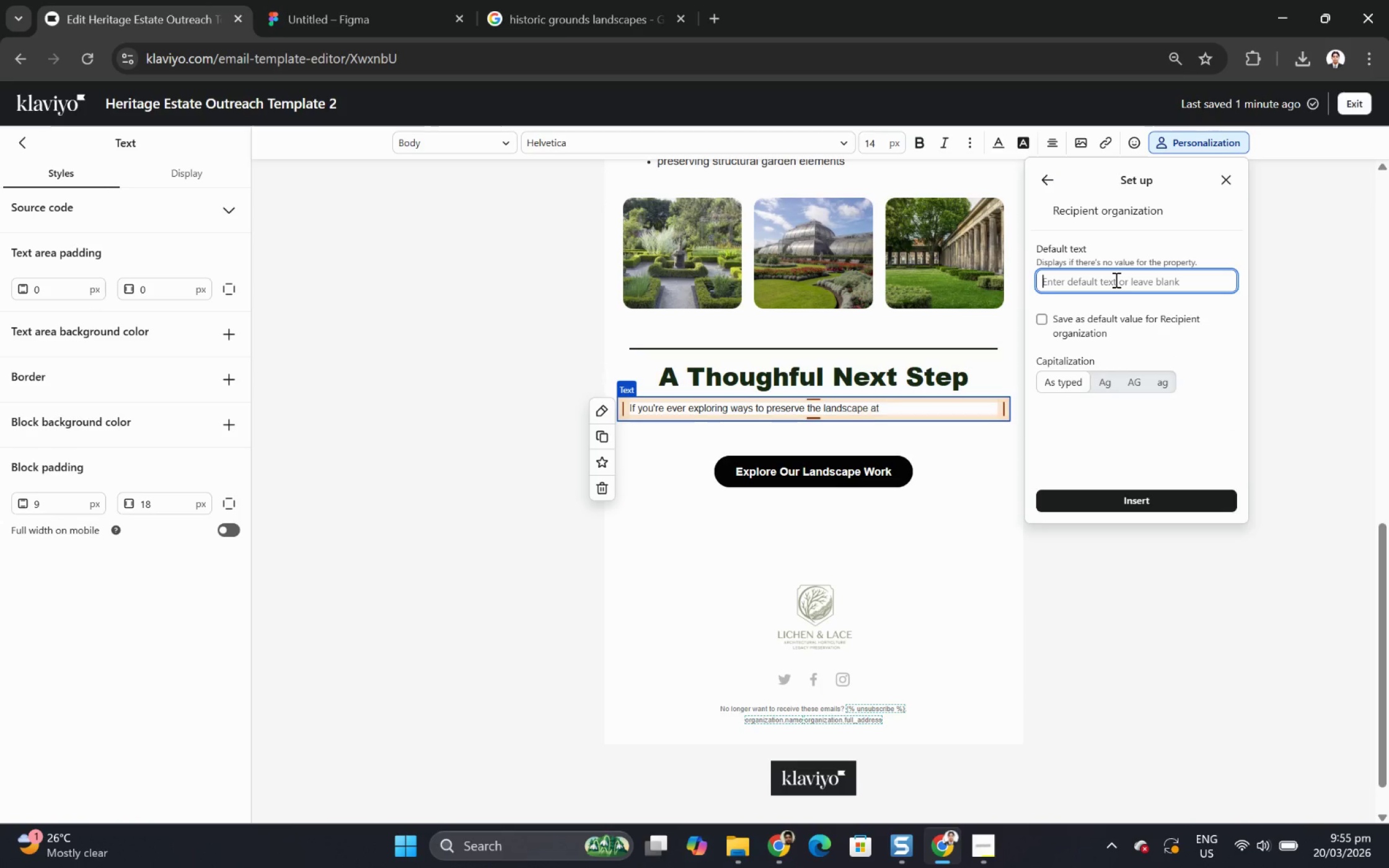 
type(your property)
 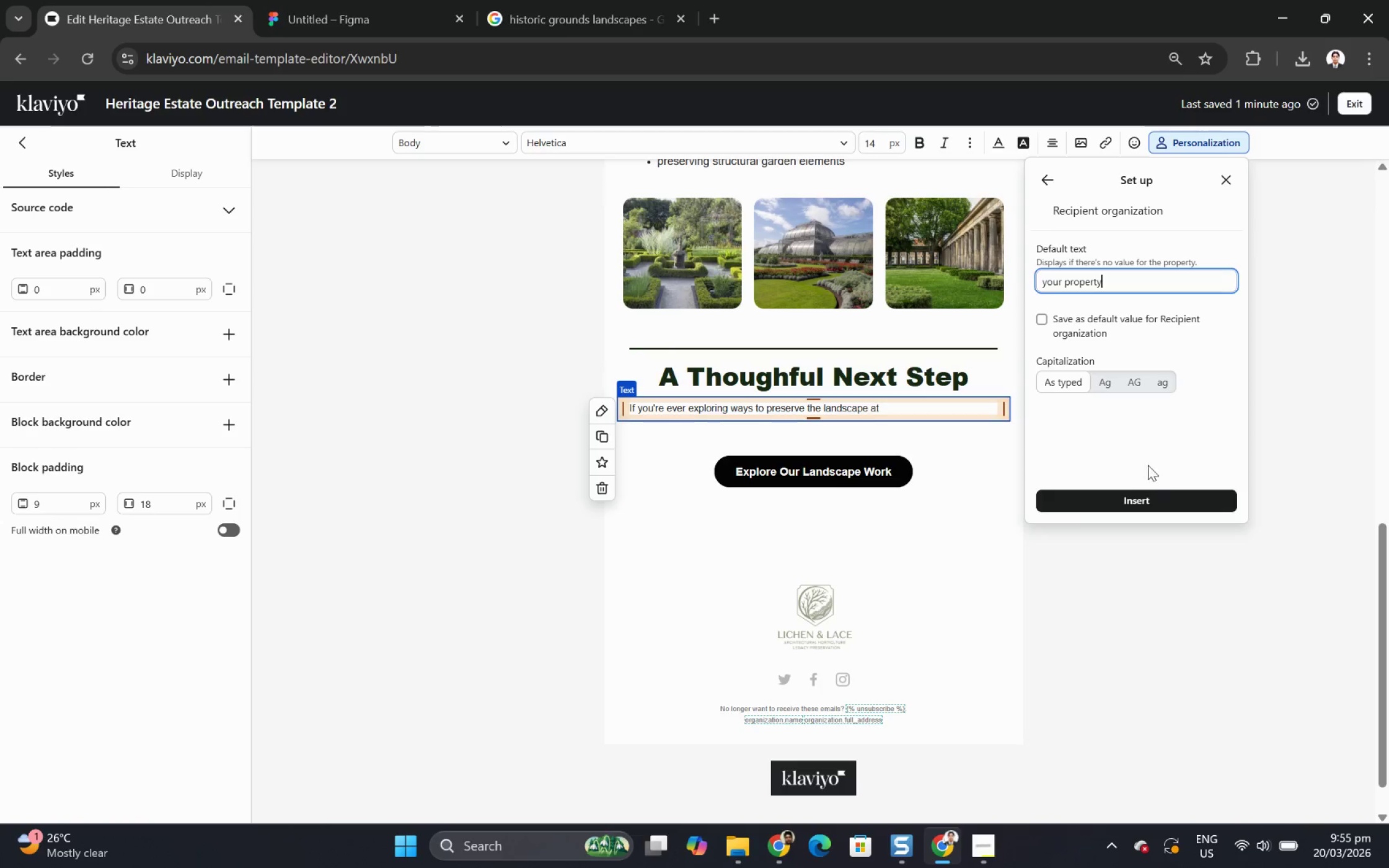 
left_click([1145, 498])
 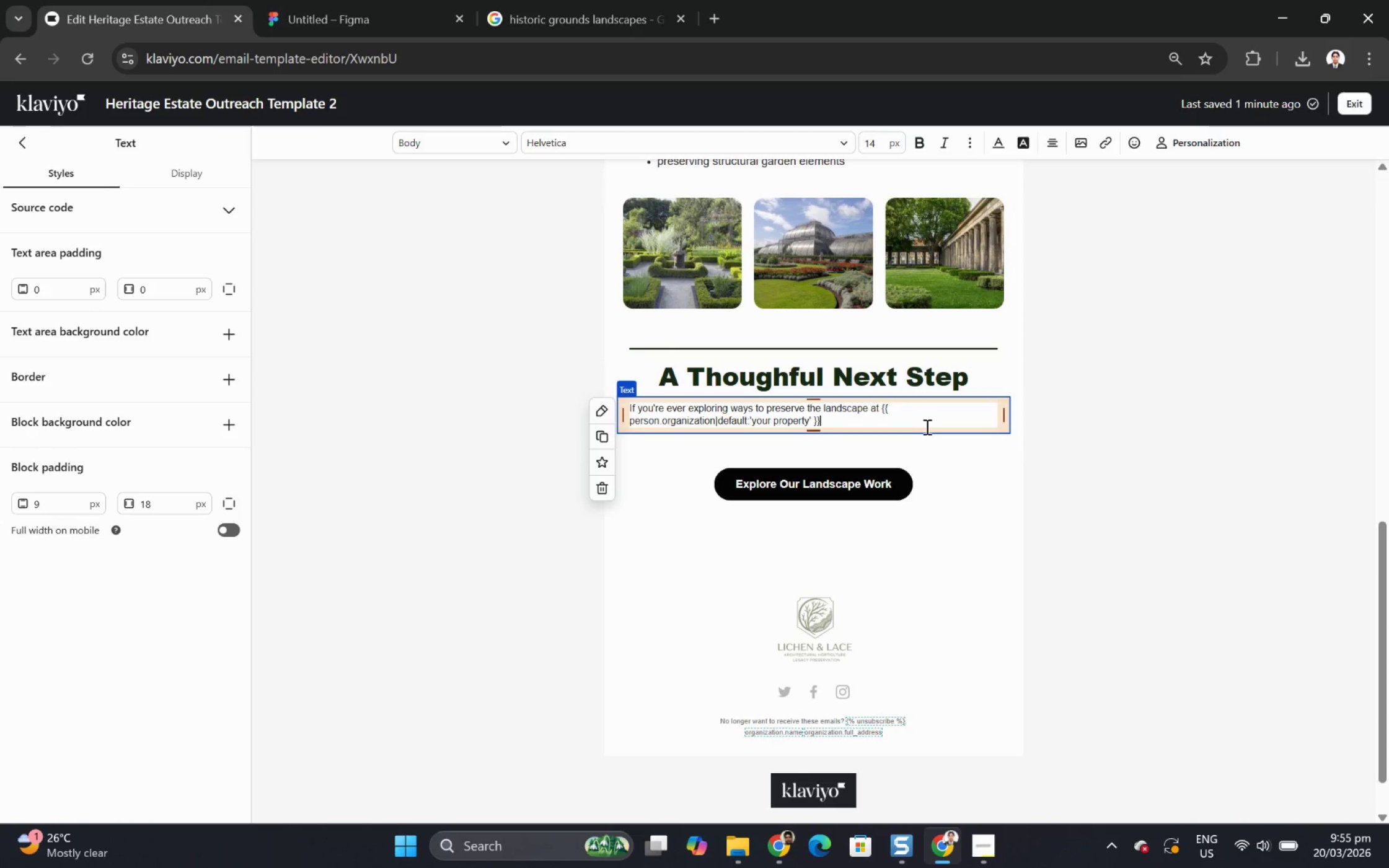 
type(, we'd be happy to share a few ideas.)
 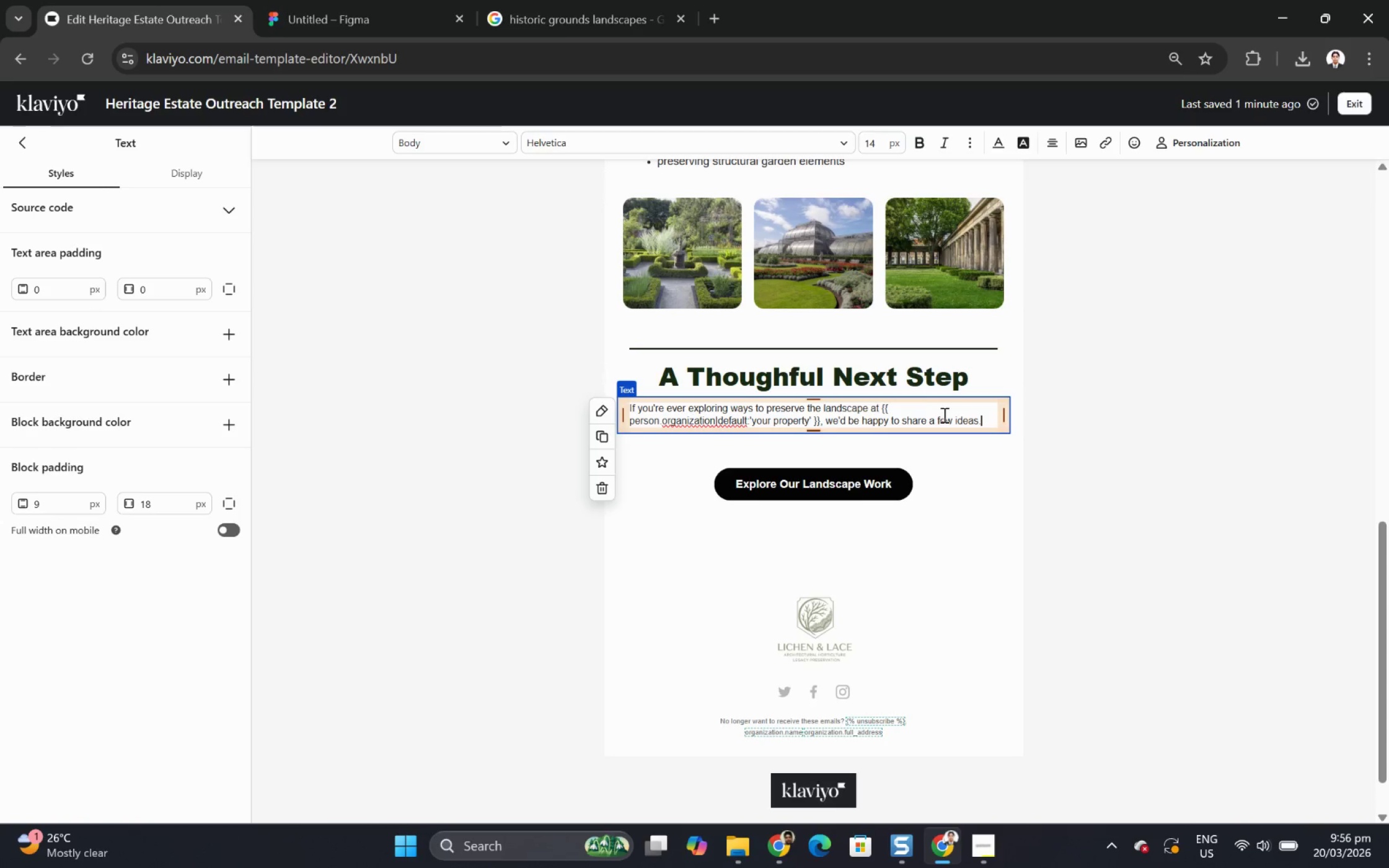 
double_click([943, 414])
 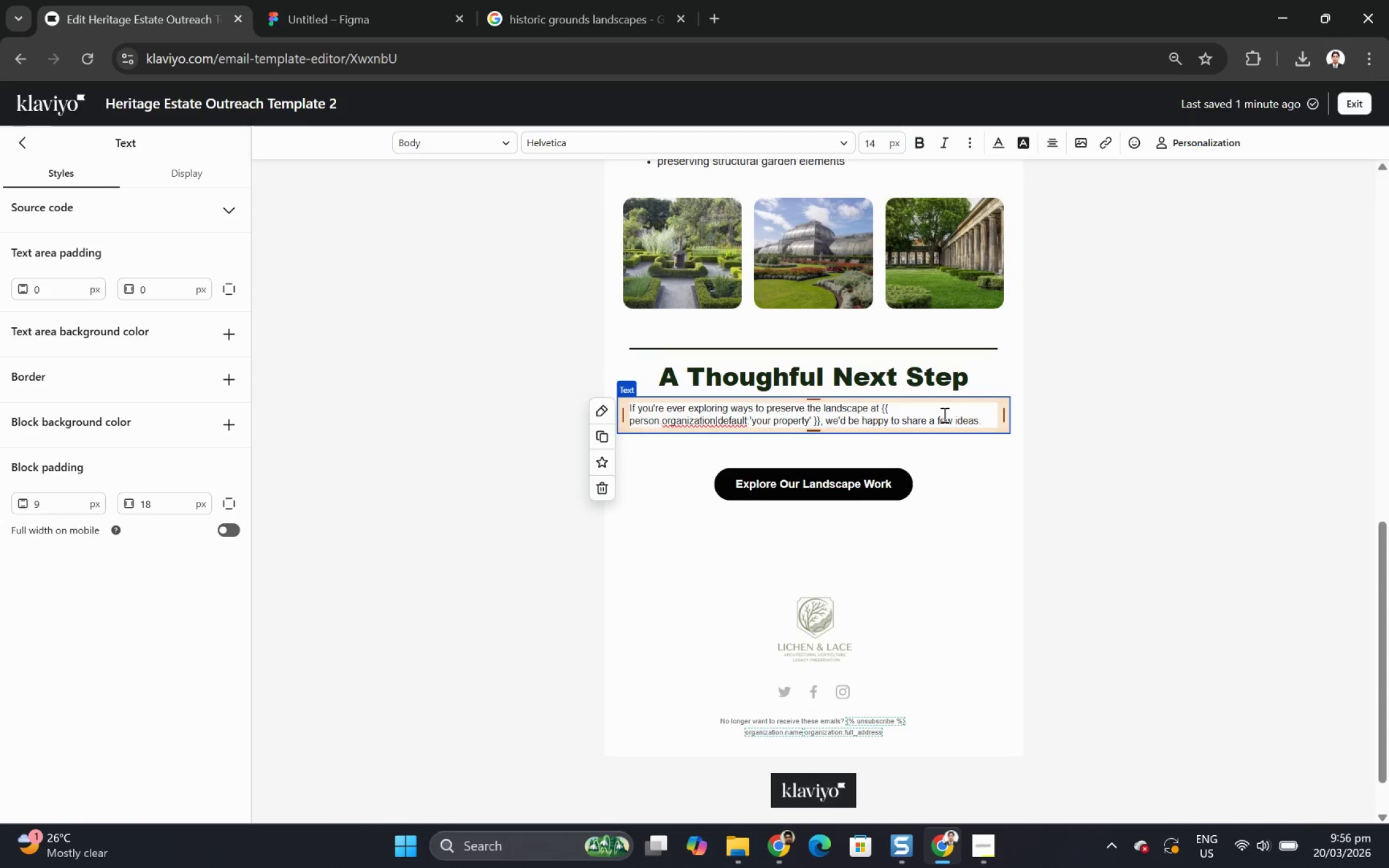 
key(Control+A)
 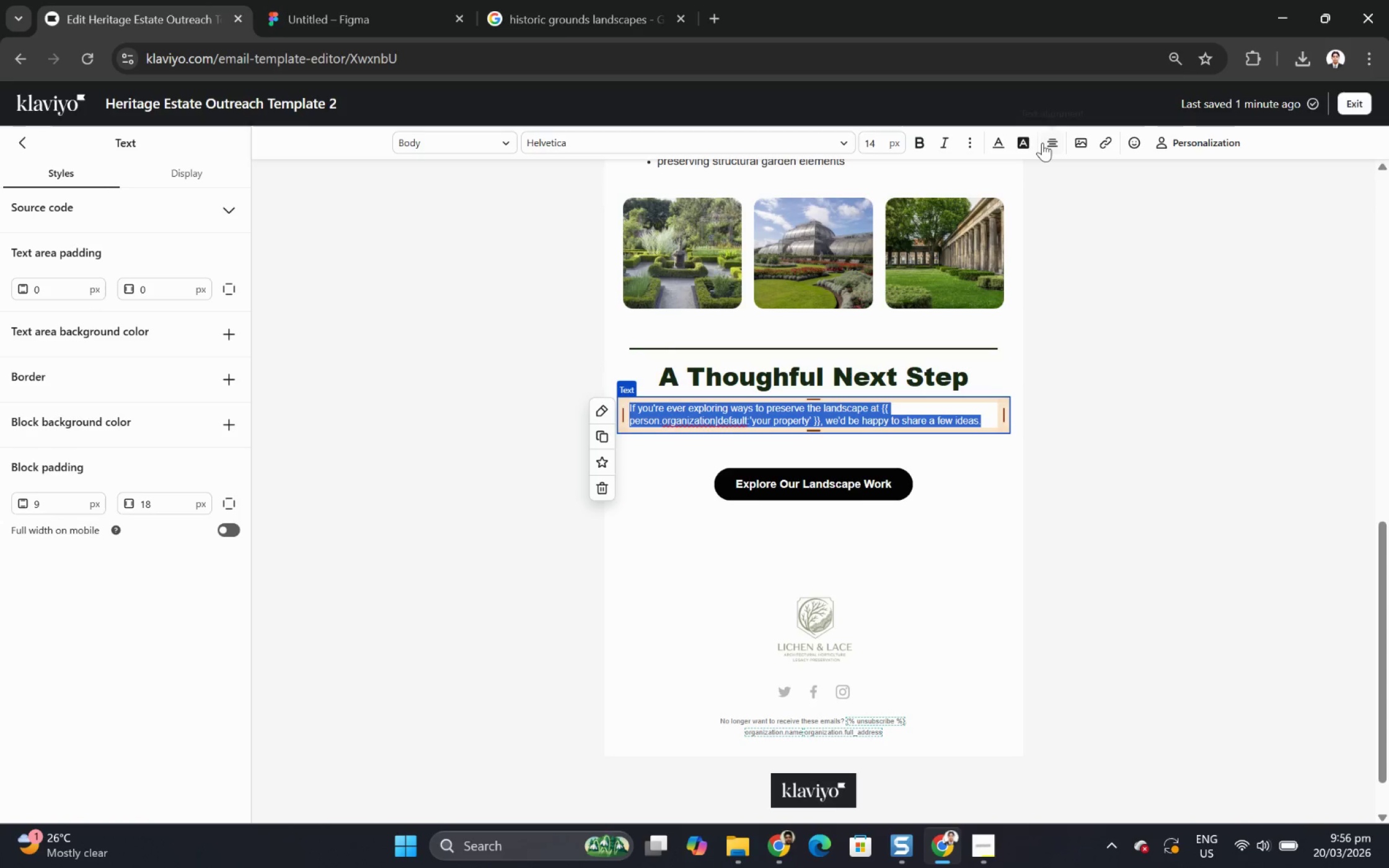 
left_click([1049, 140])
 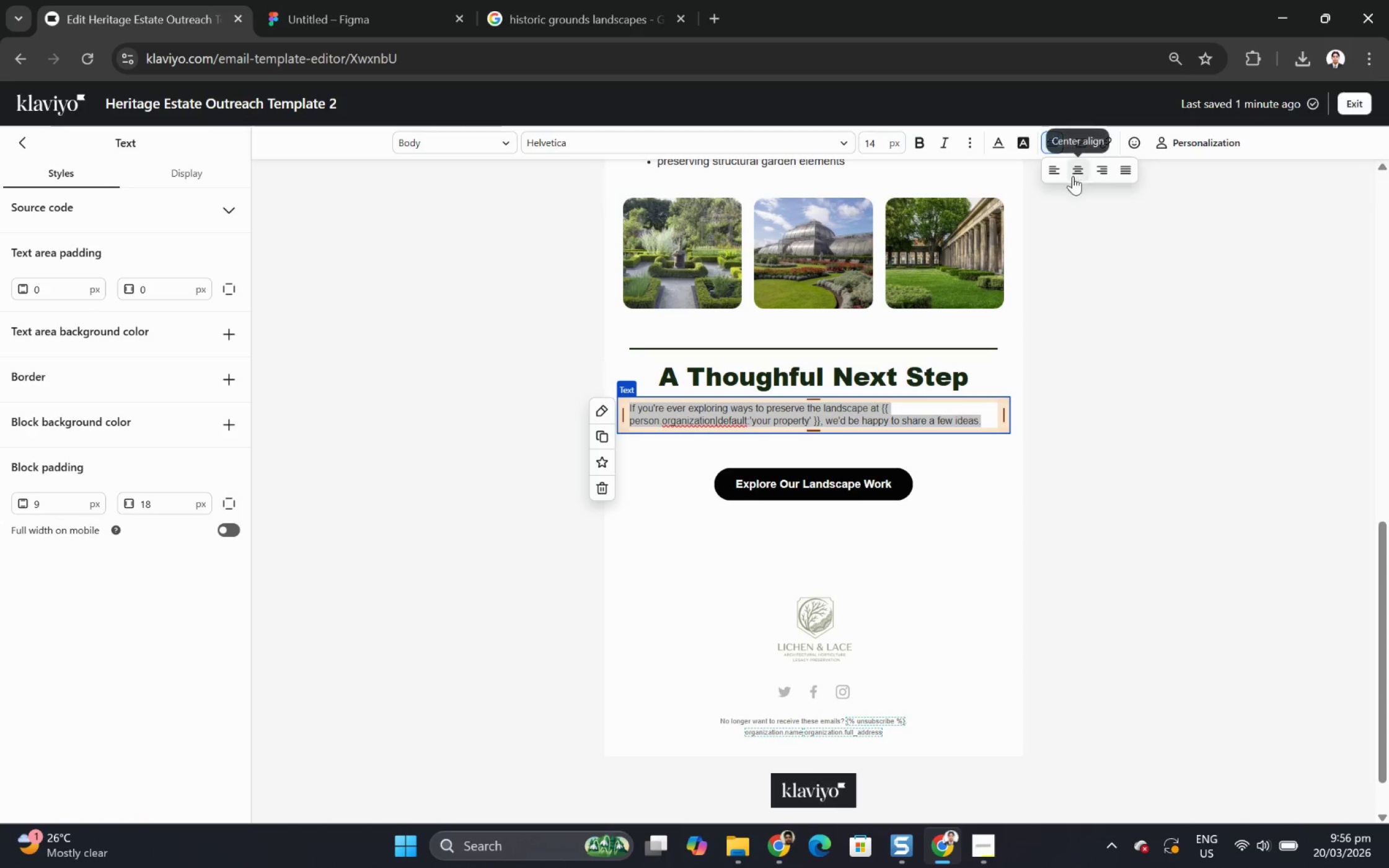 
left_click([1075, 169])
 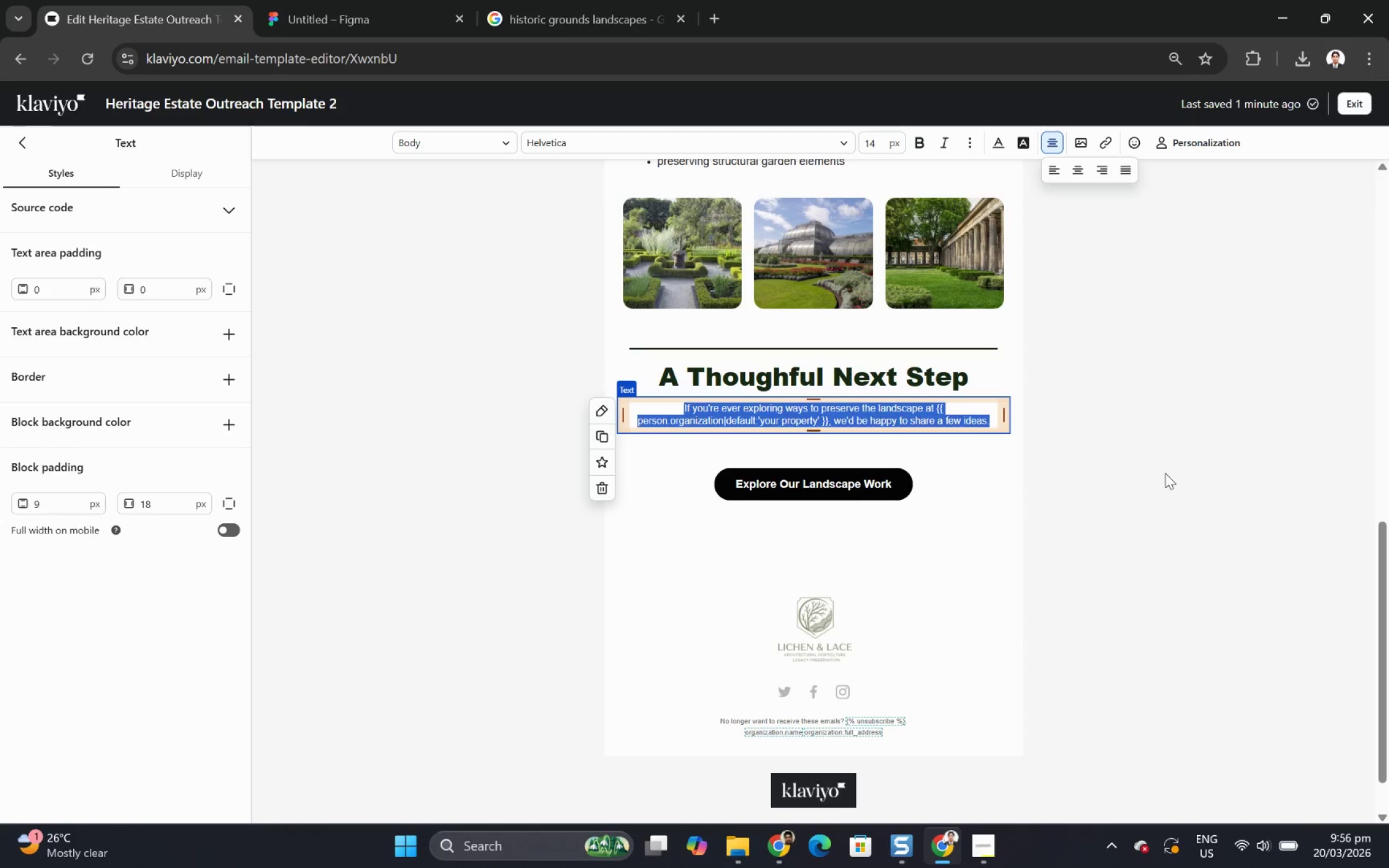 
left_click([1165, 473])
 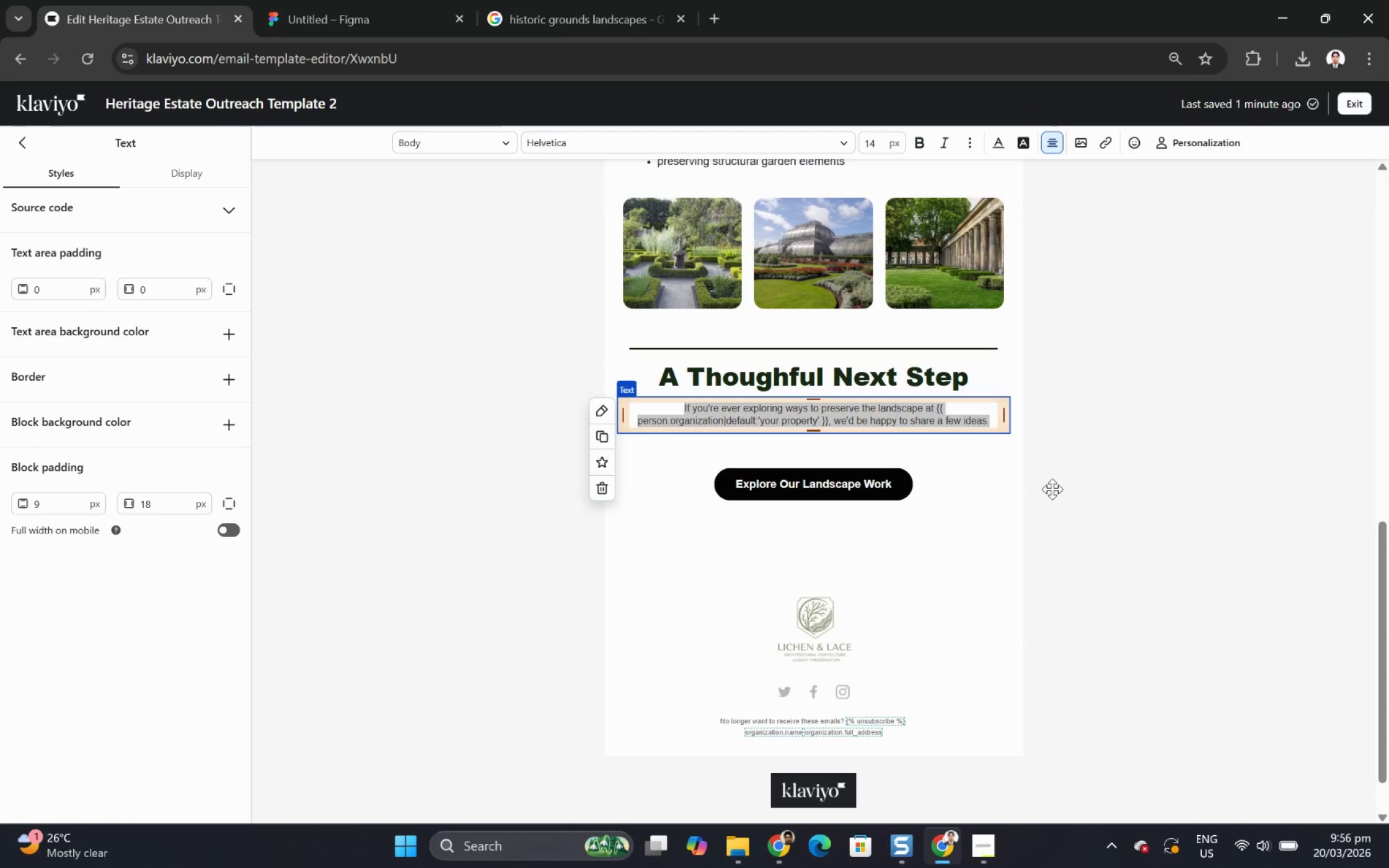 
left_click([1052, 489])
 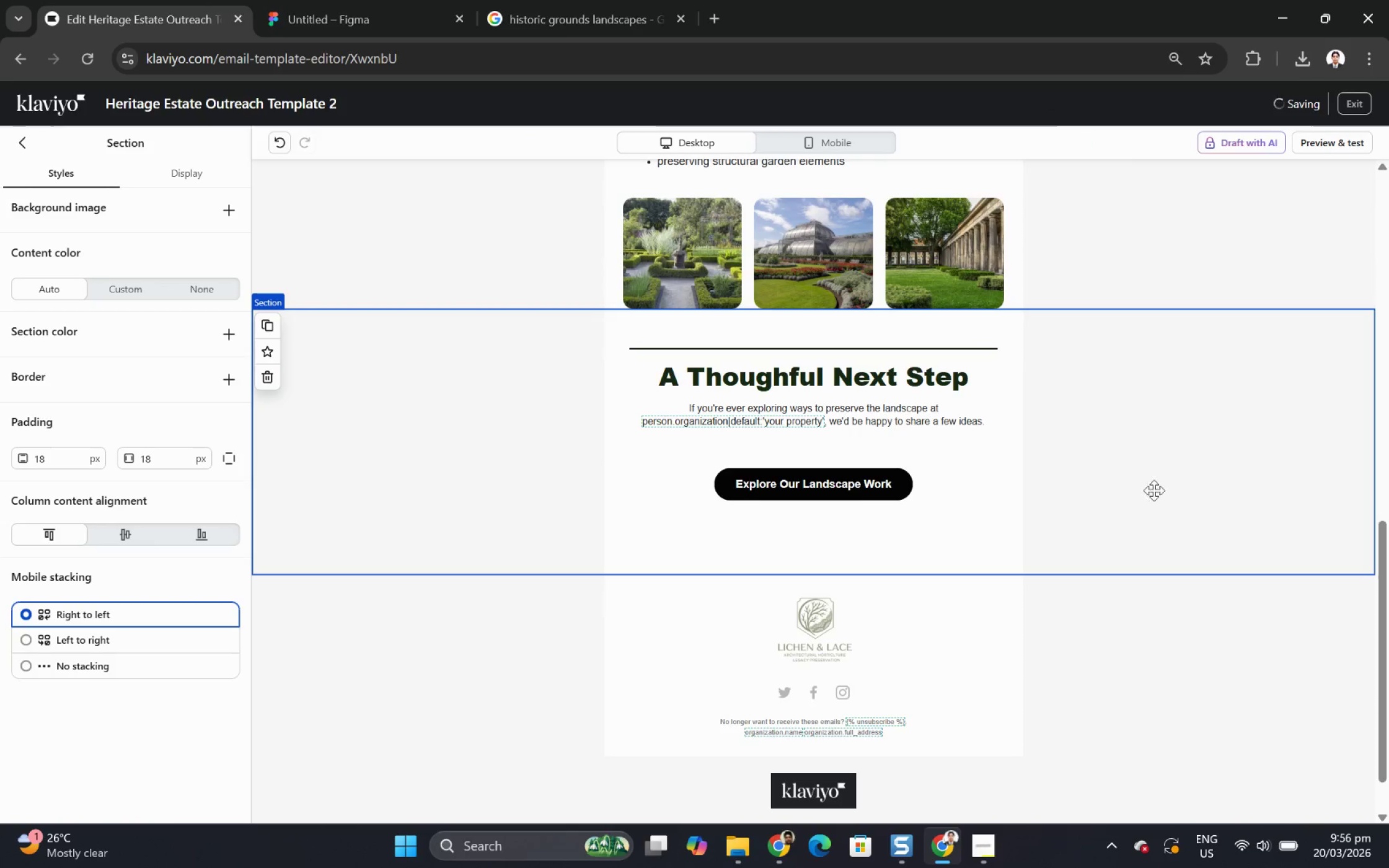 
scroll: coordinate [1165, 495], scroll_direction: up, amount: 2.0
 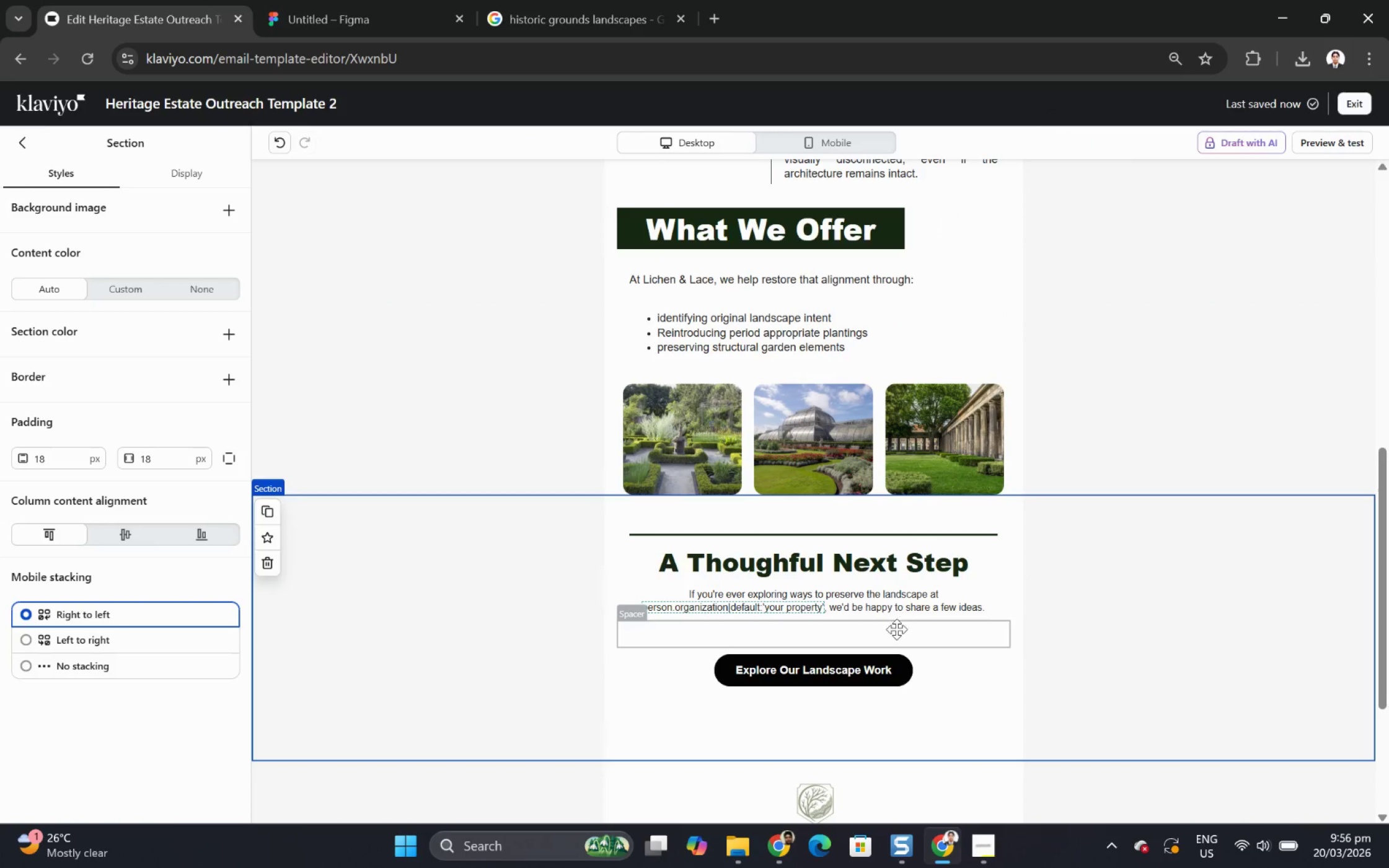 
left_click([896, 631])
 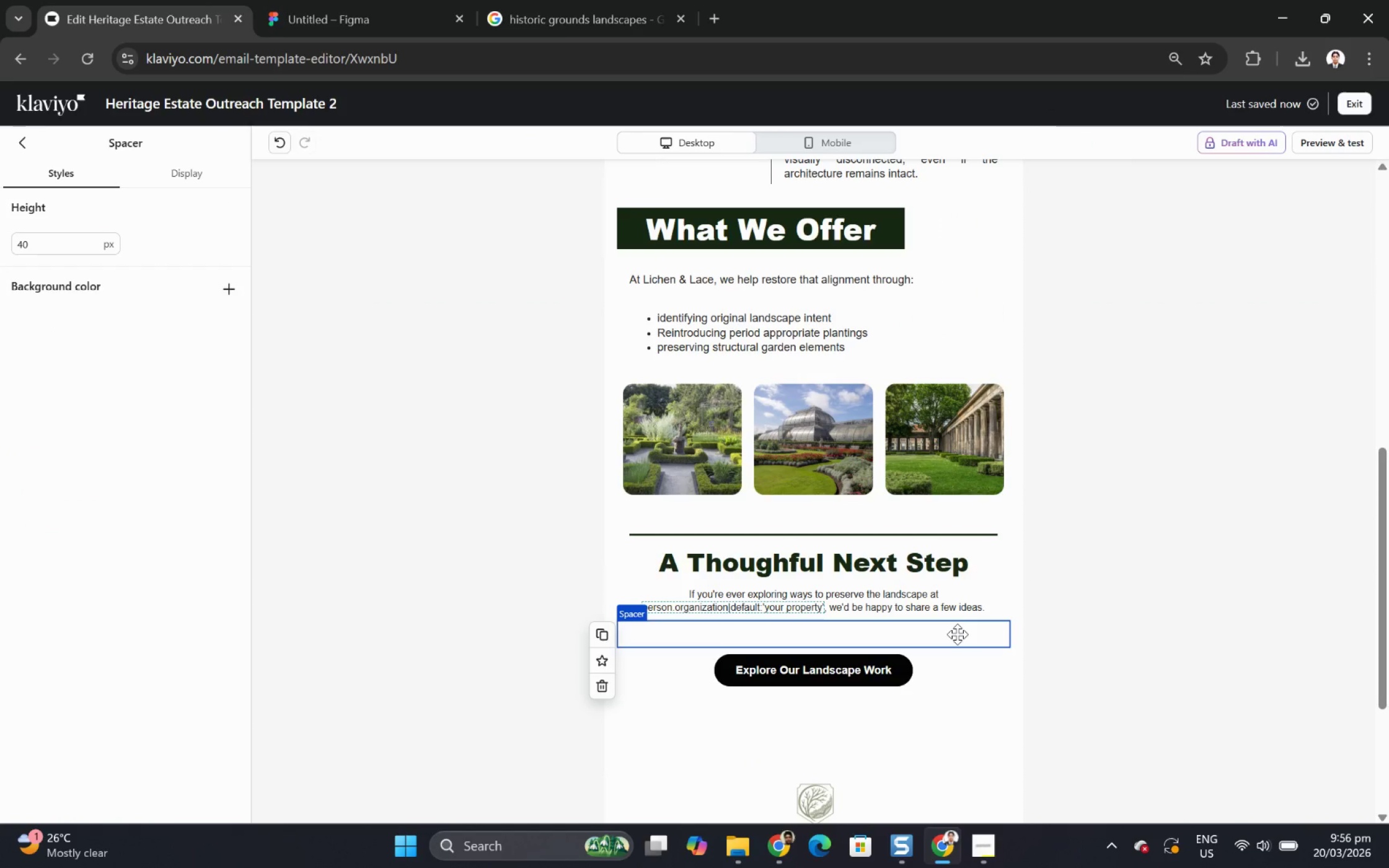 
left_click_drag(start_coordinate=[957, 634], to_coordinate=[957, 568])
 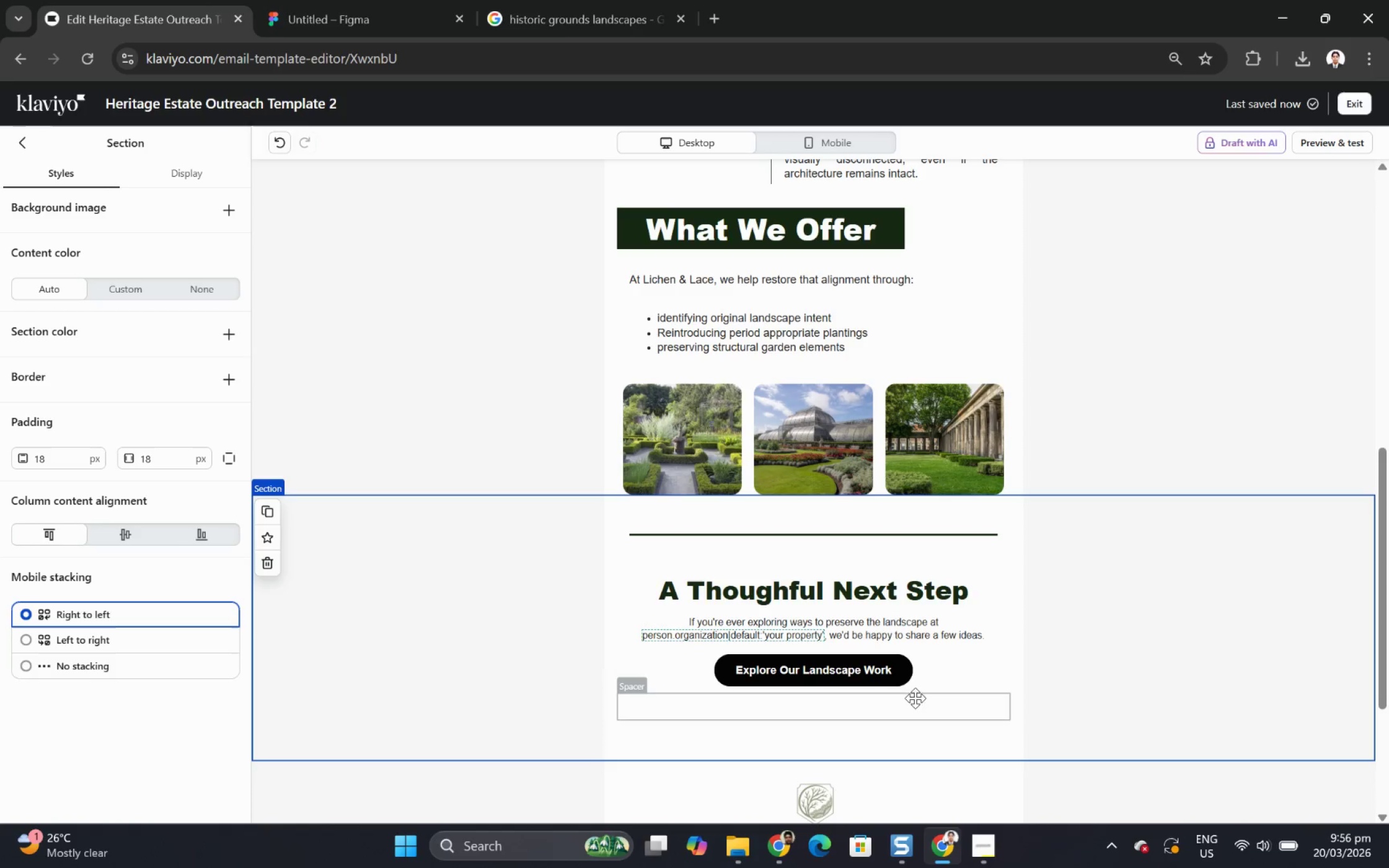 
wait(5.69)
 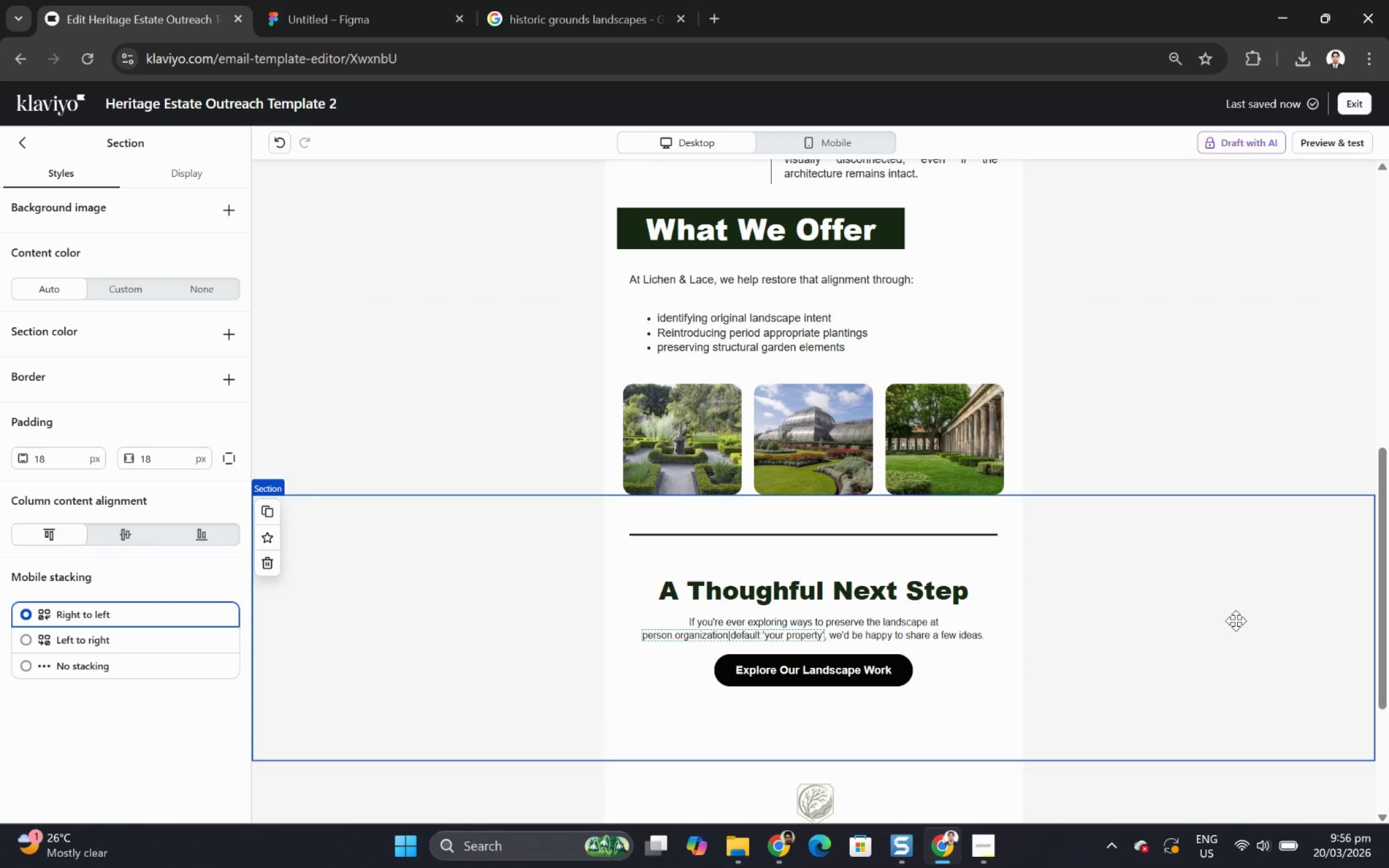 
left_click([20, 146])
 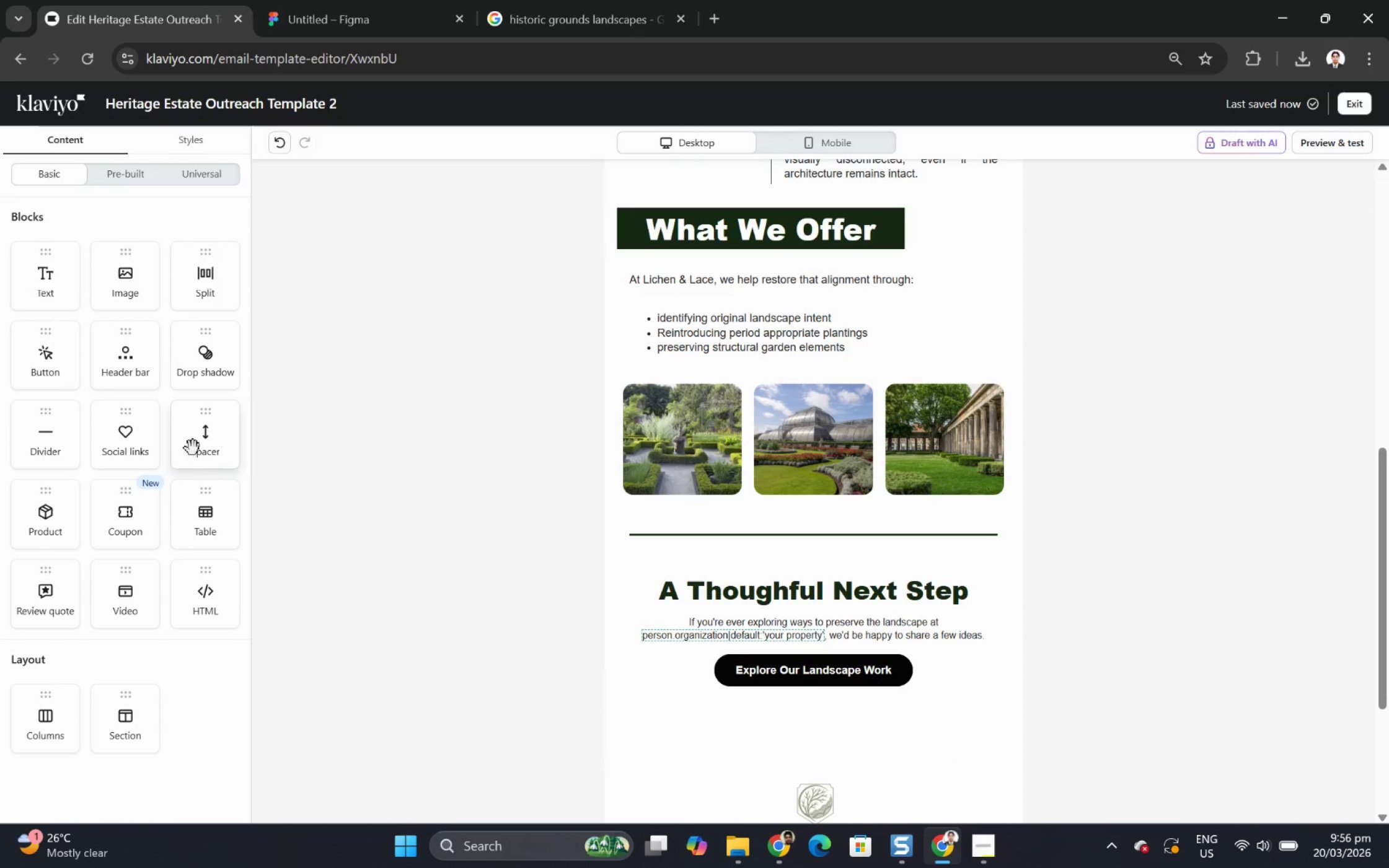 
left_click_drag(start_coordinate=[196, 440], to_coordinate=[853, 674])
 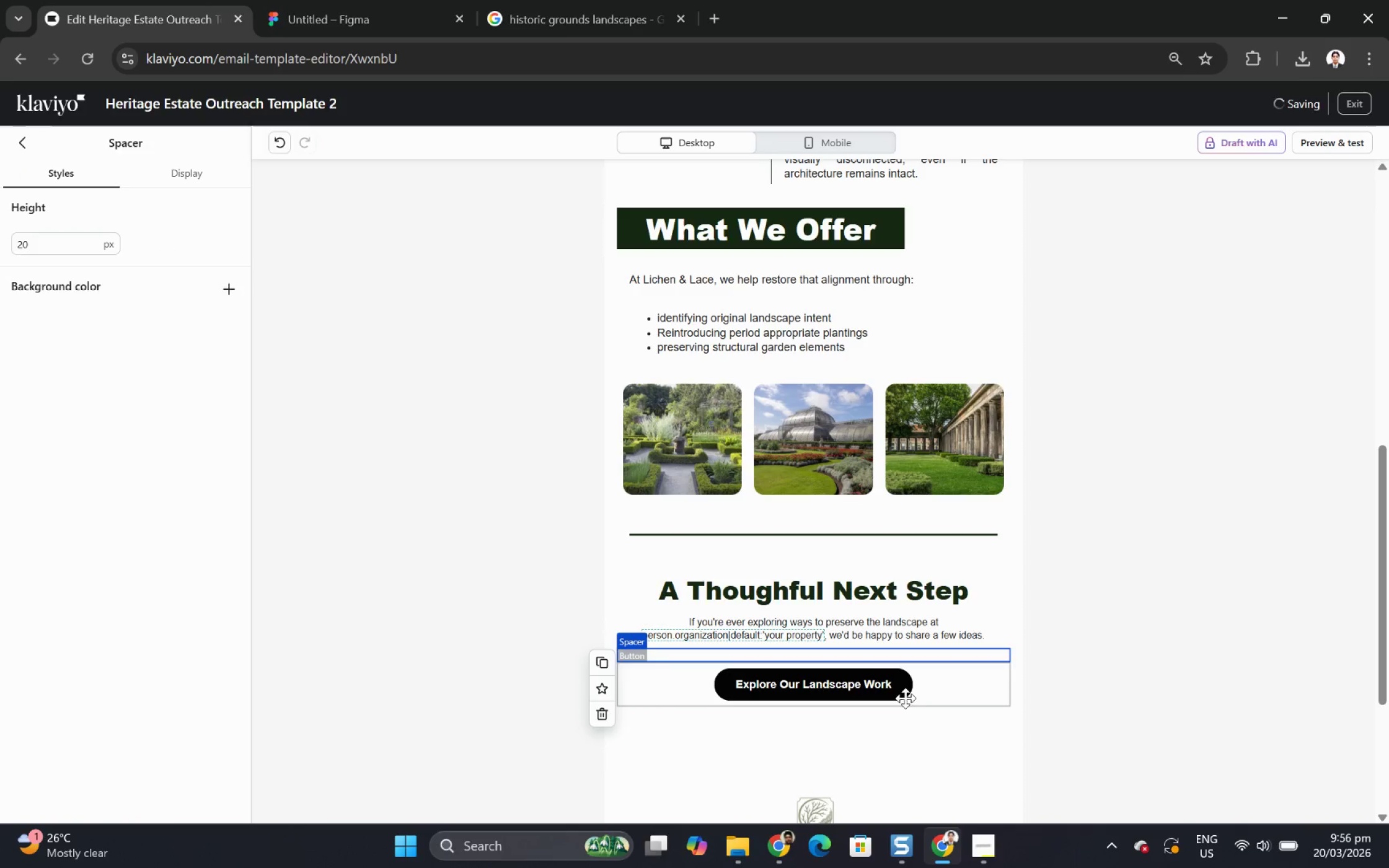 
left_click([901, 693])
 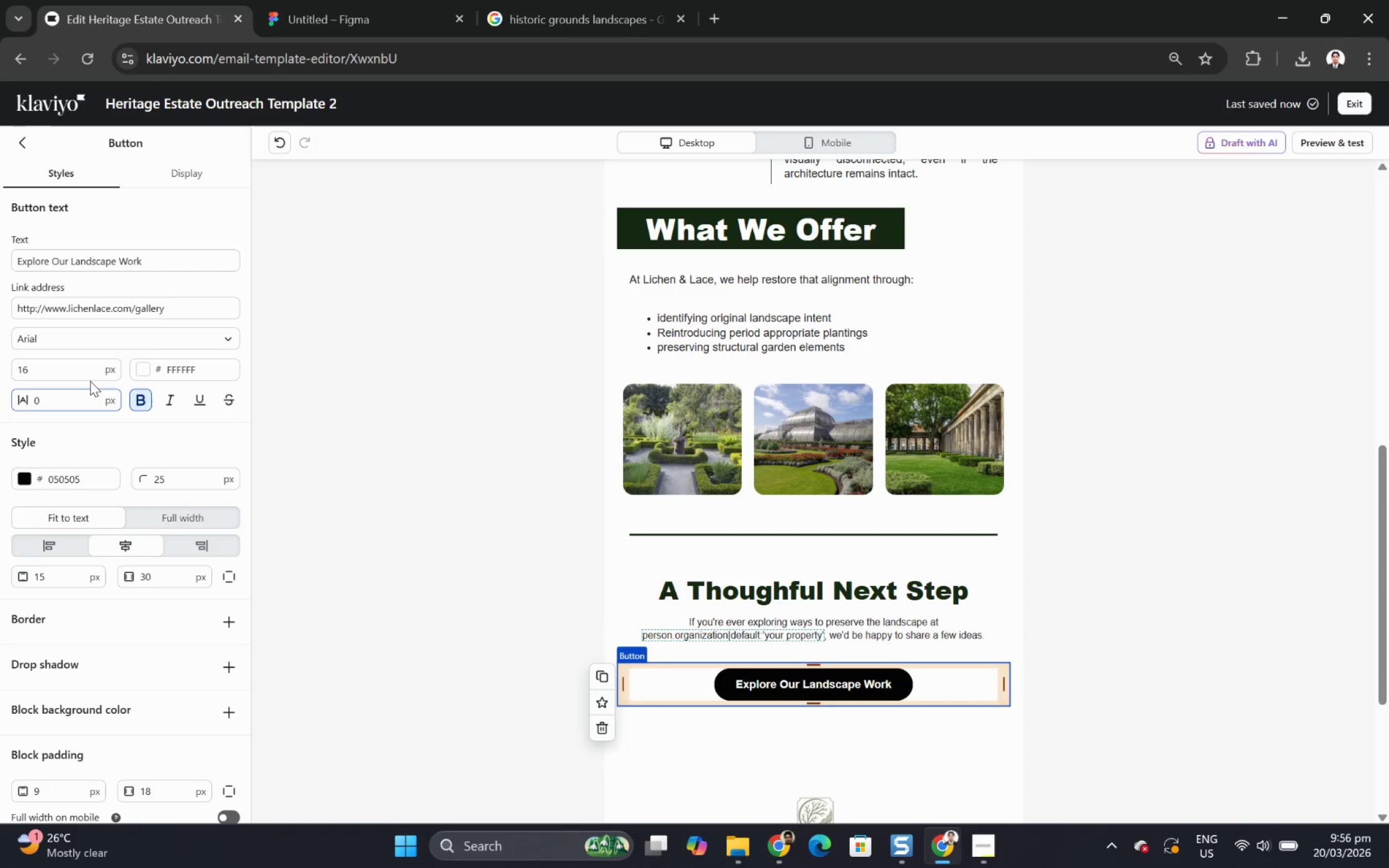 
double_click([173, 481])
 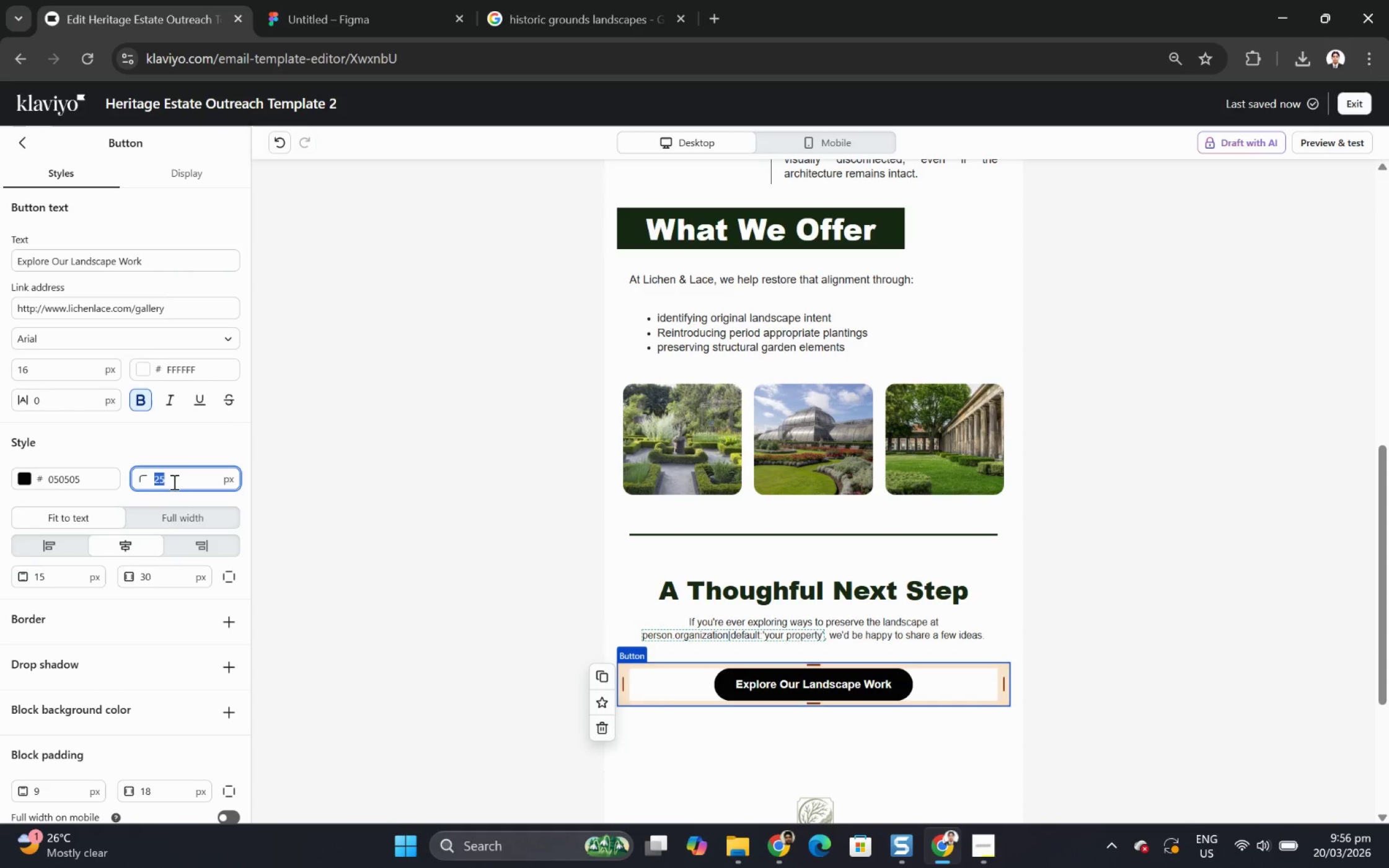 
key(Numpad0)
 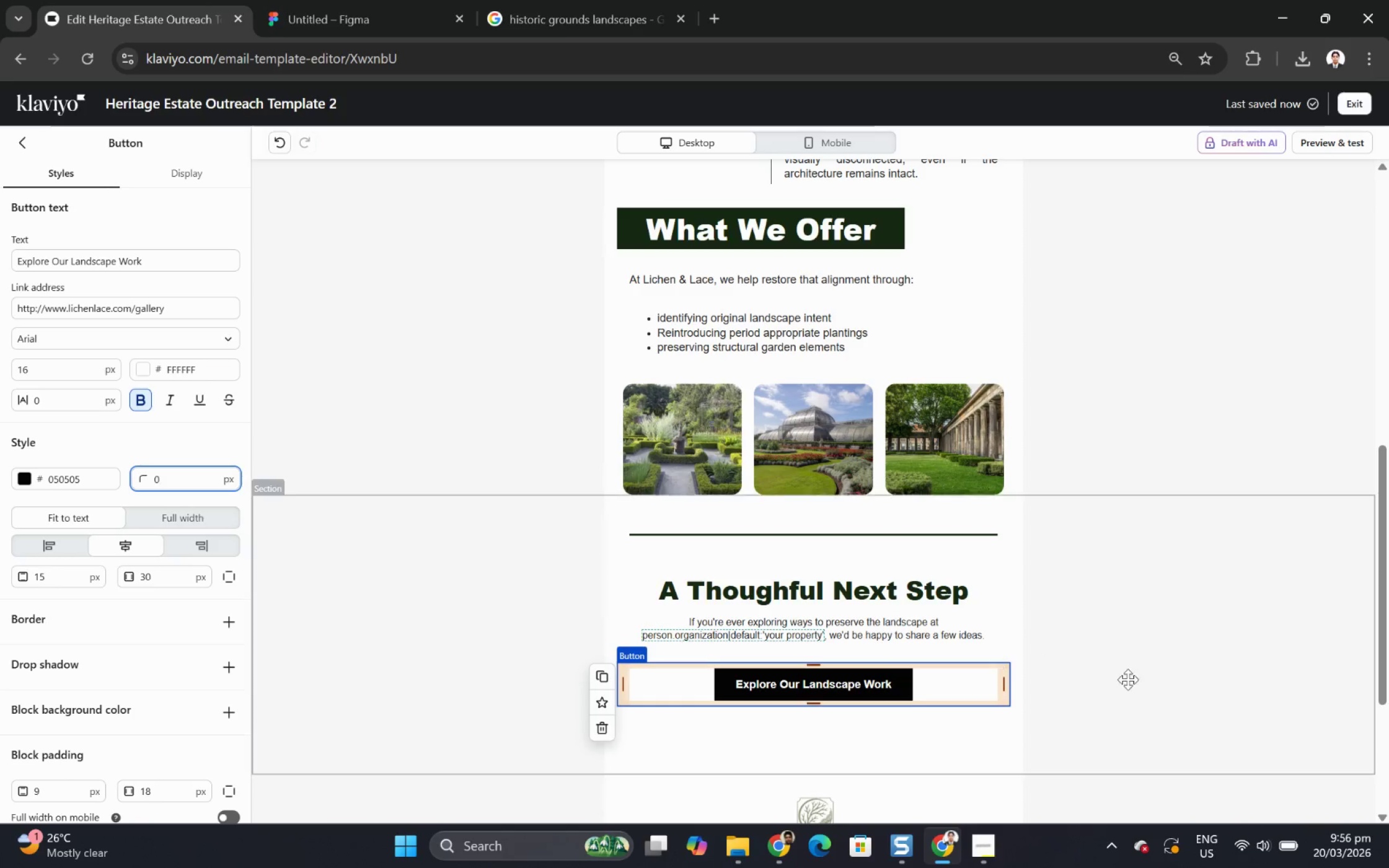 
left_click([1157, 686])
 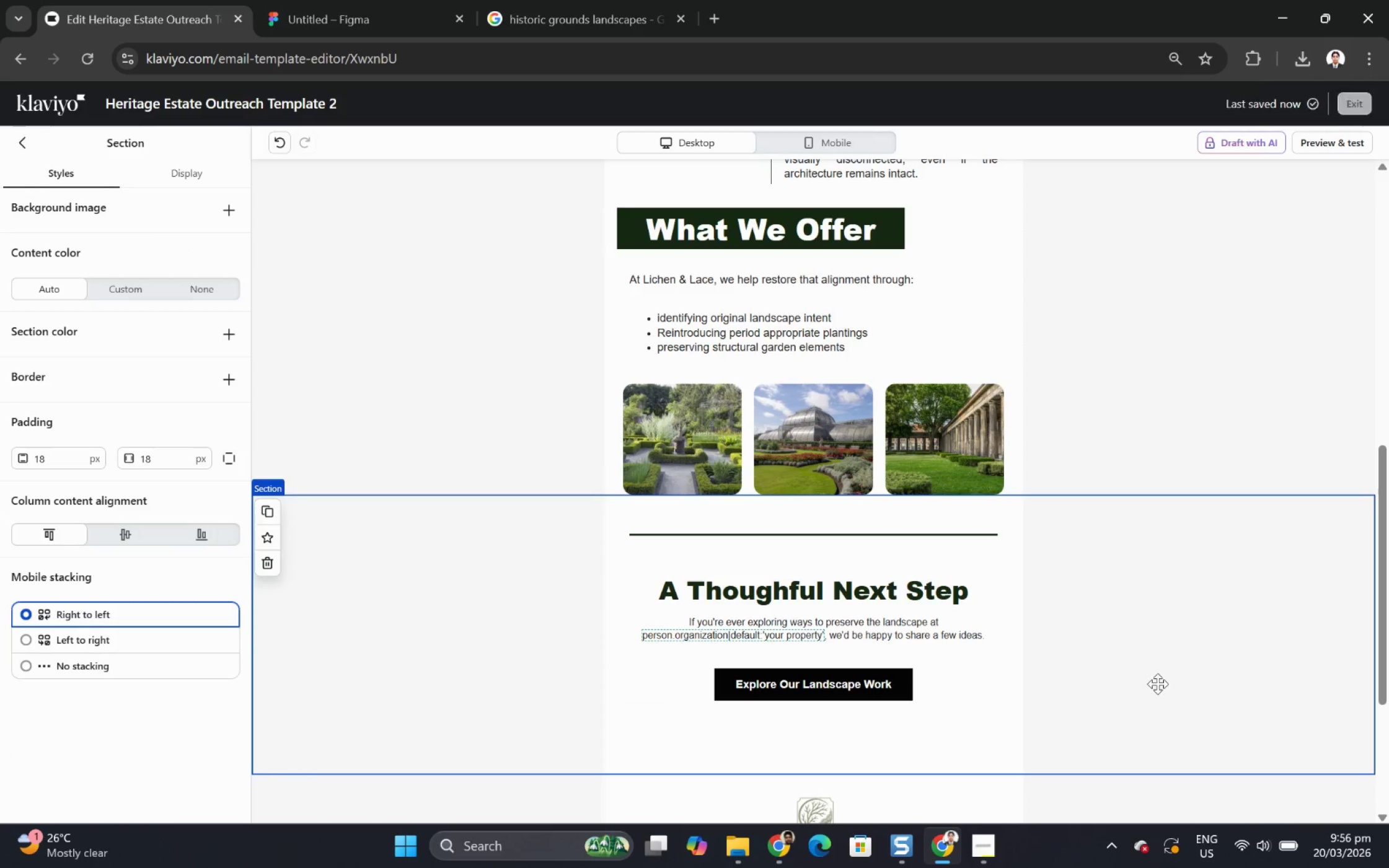 
scroll: coordinate [1157, 683], scroll_direction: up, amount: 2.0
 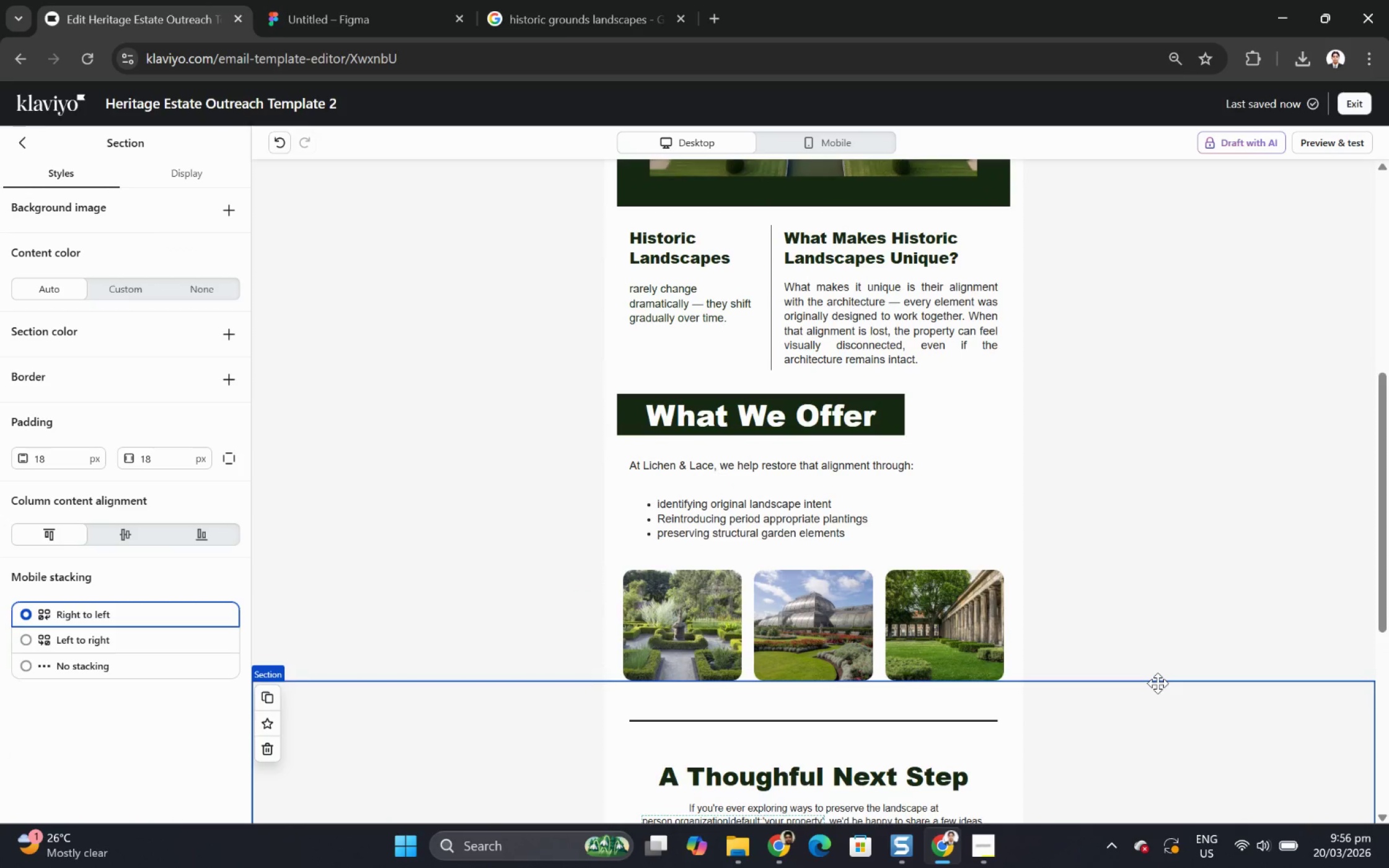 
scroll: coordinate [1157, 683], scroll_direction: down, amount: 3.0
 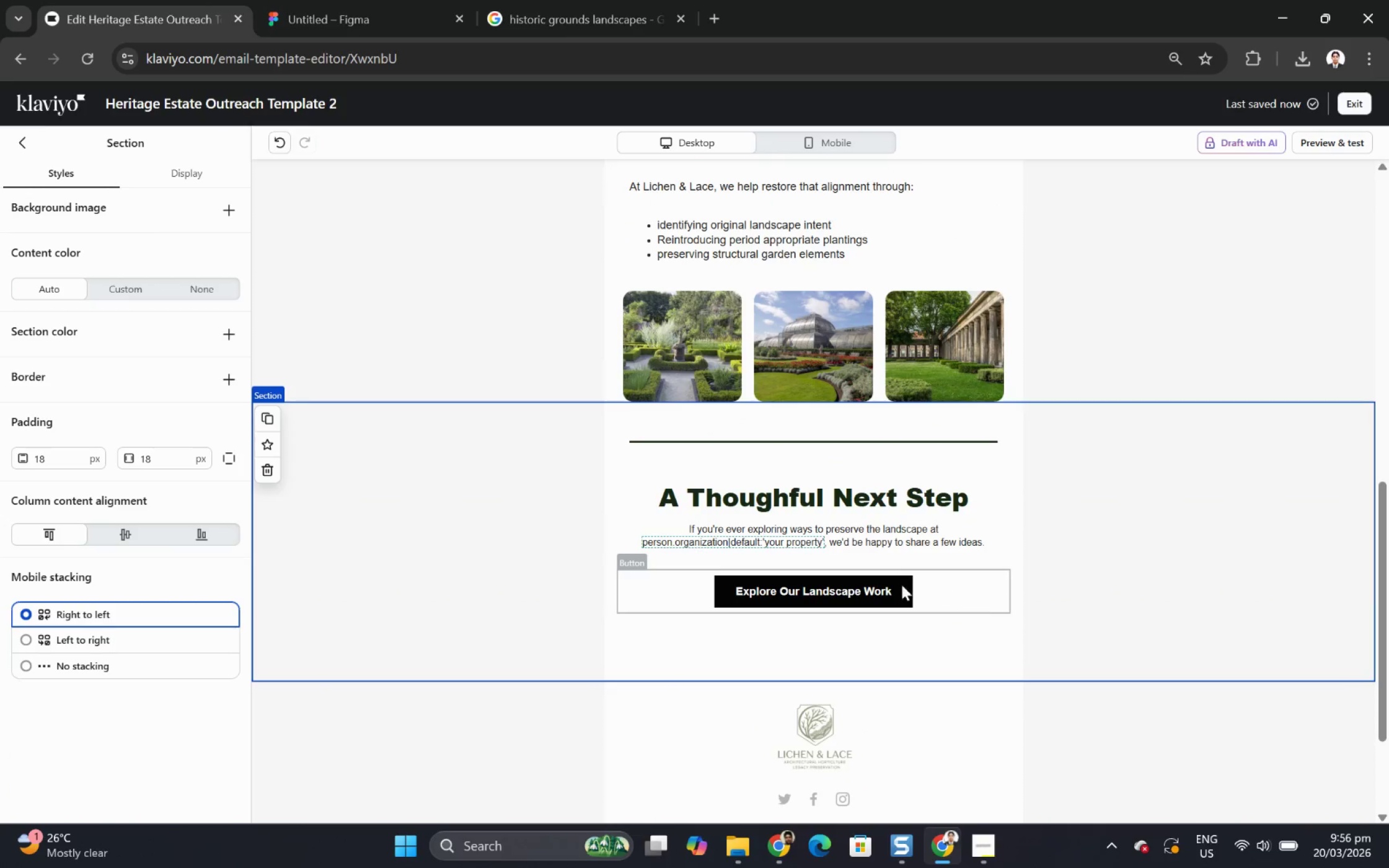 
left_click([897, 582])
 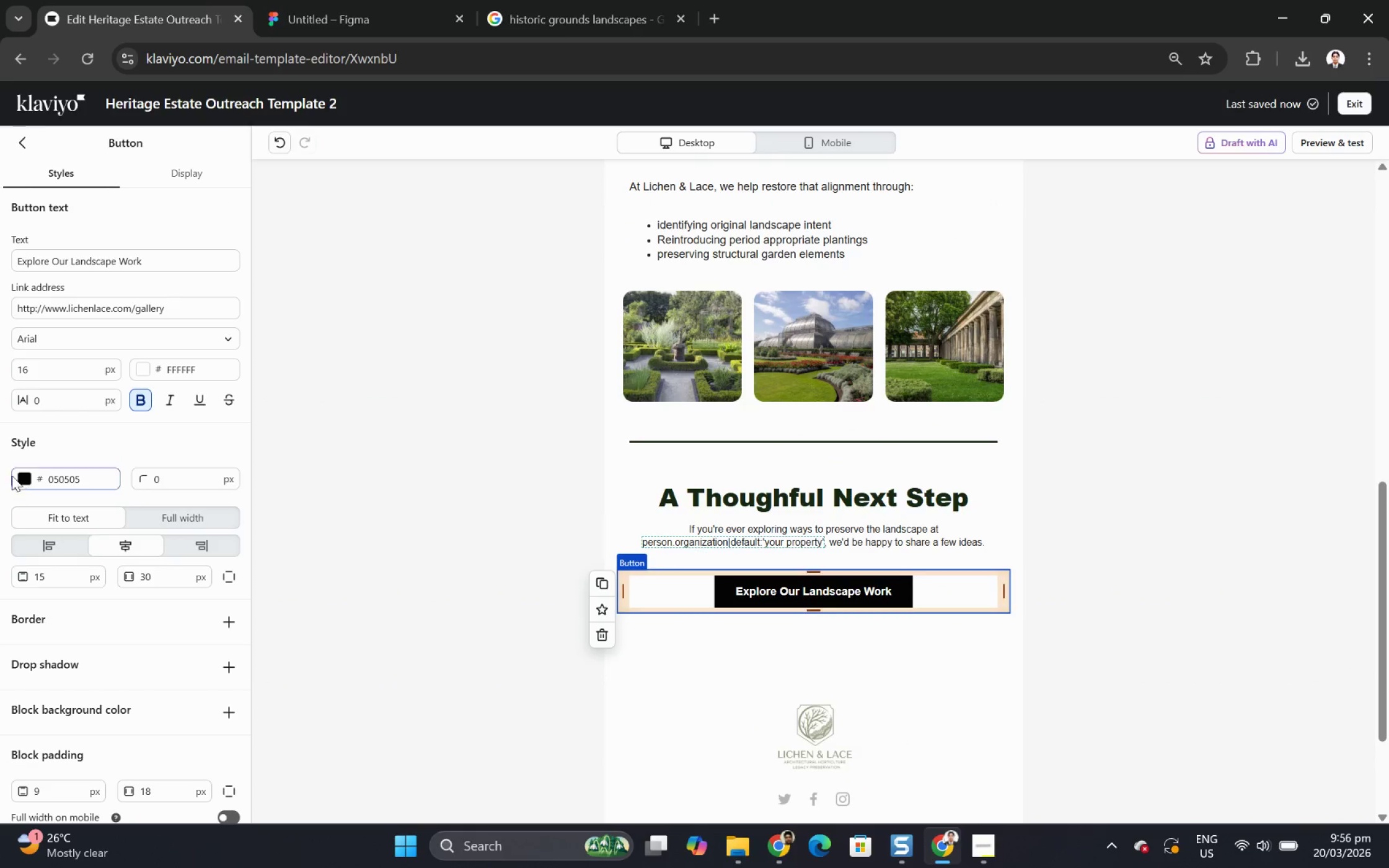 
left_click([17, 475])
 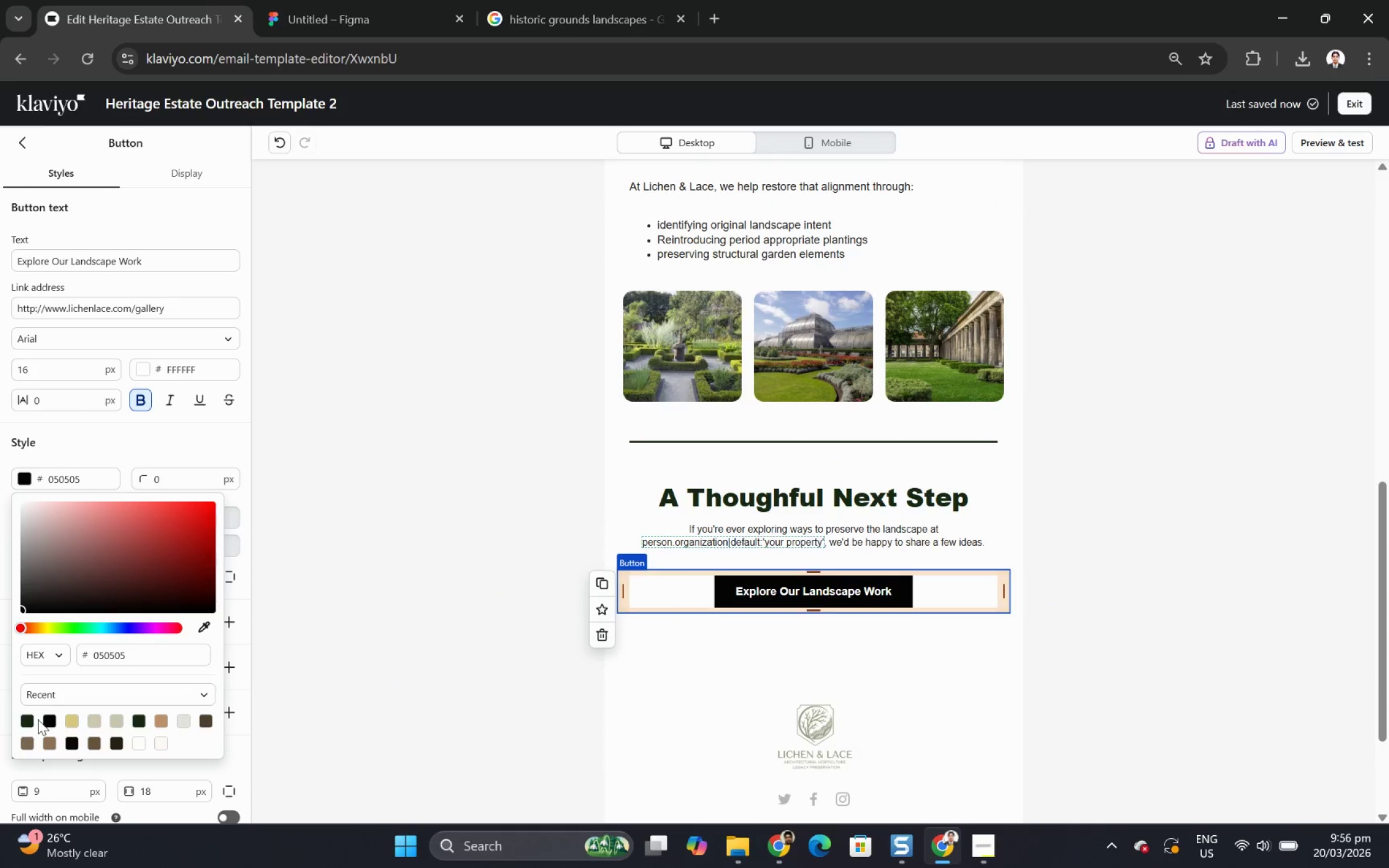 
left_click([29, 720])
 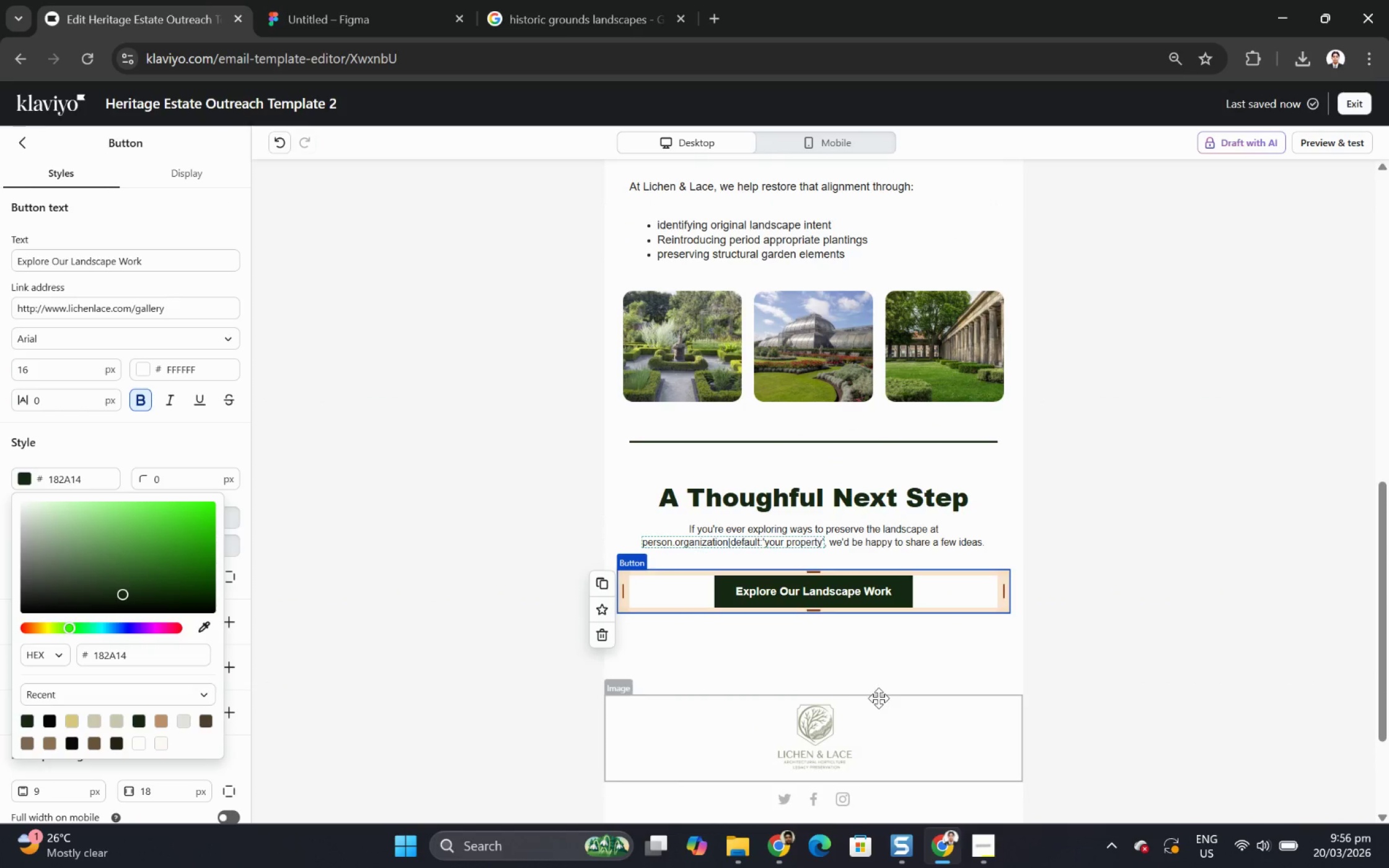 
left_click([968, 664])
 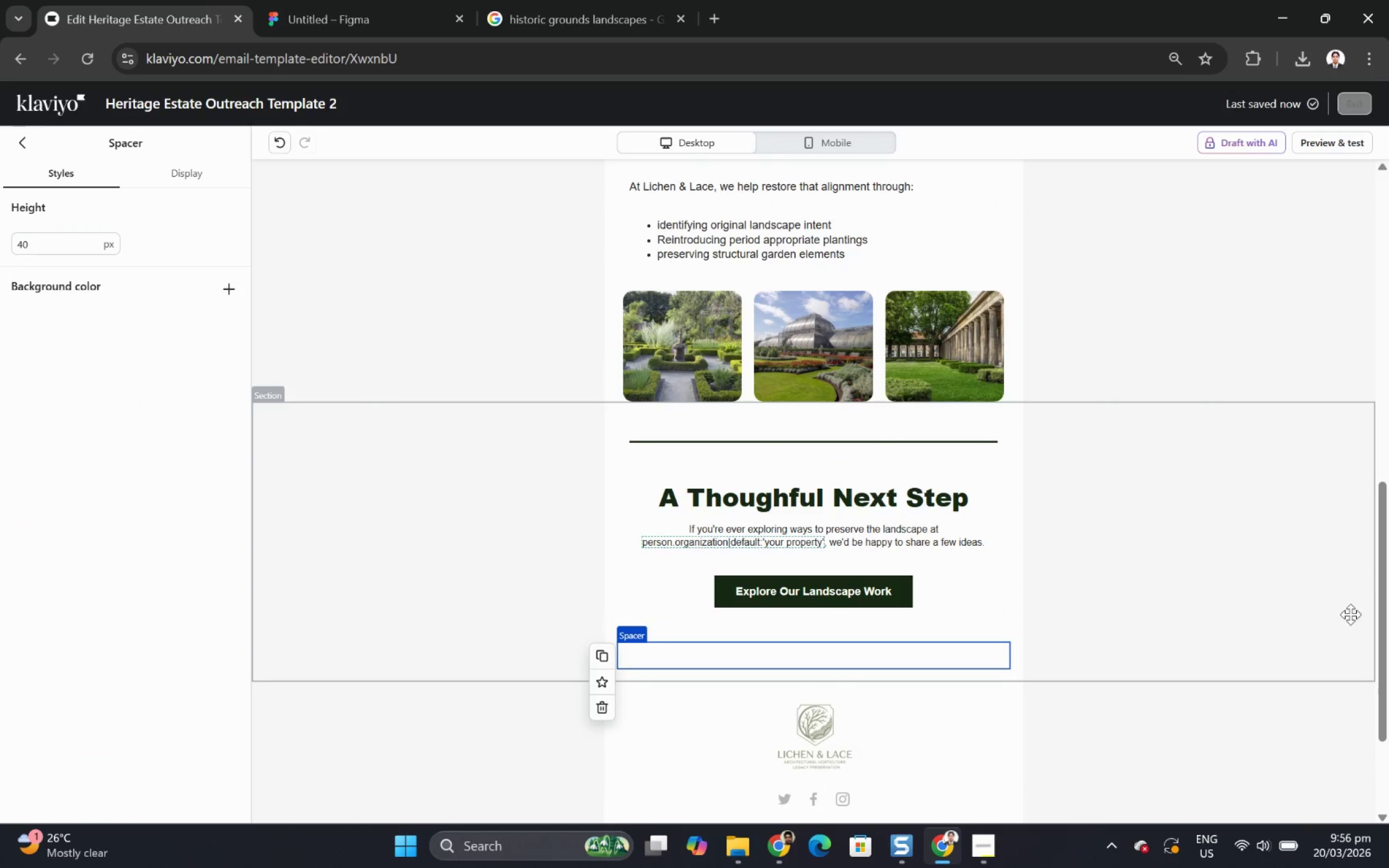 
scroll: coordinate [1359, 608], scroll_direction: up, amount: 1.0
 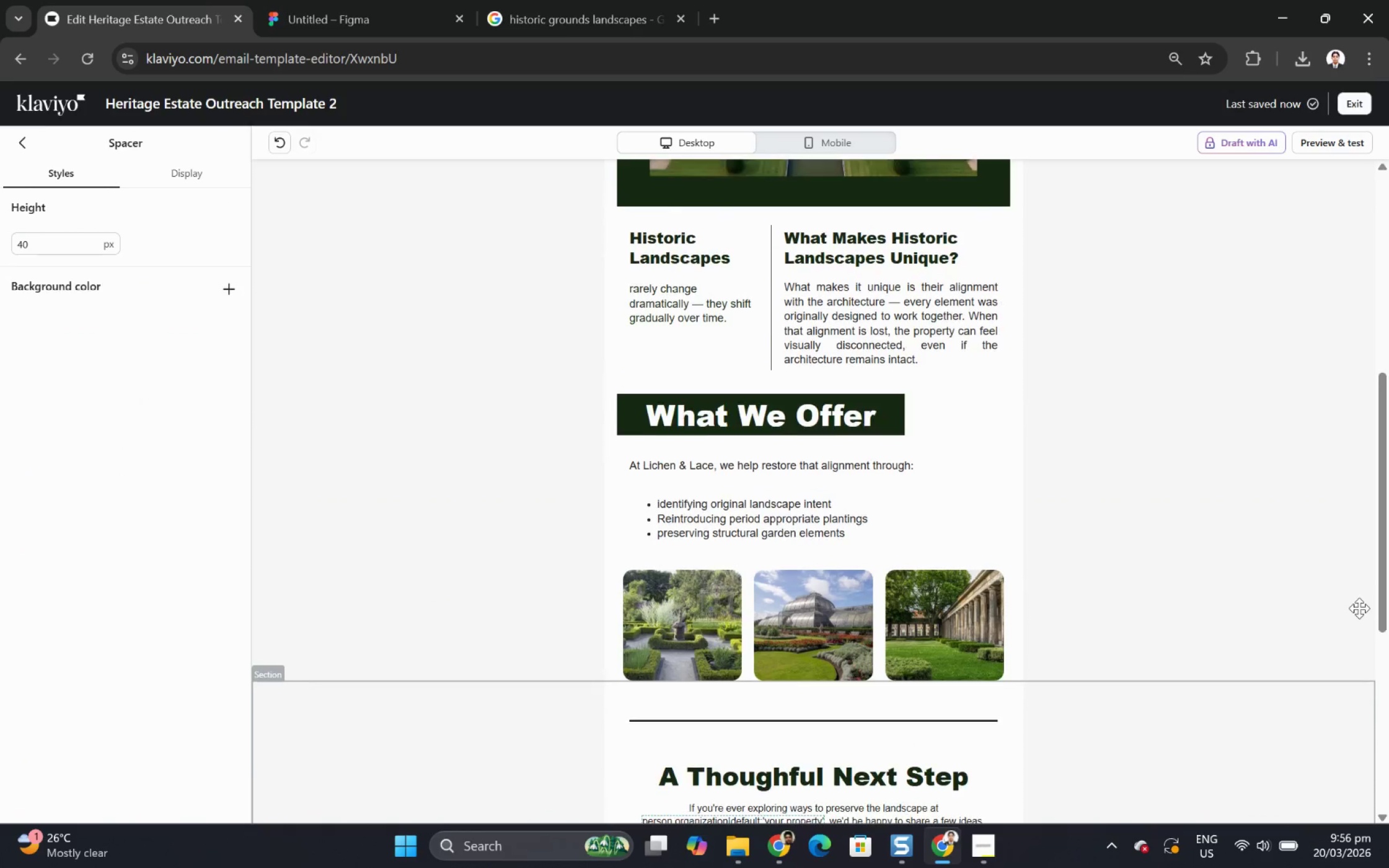 
scroll: coordinate [1359, 608], scroll_direction: down, amount: 3.0
 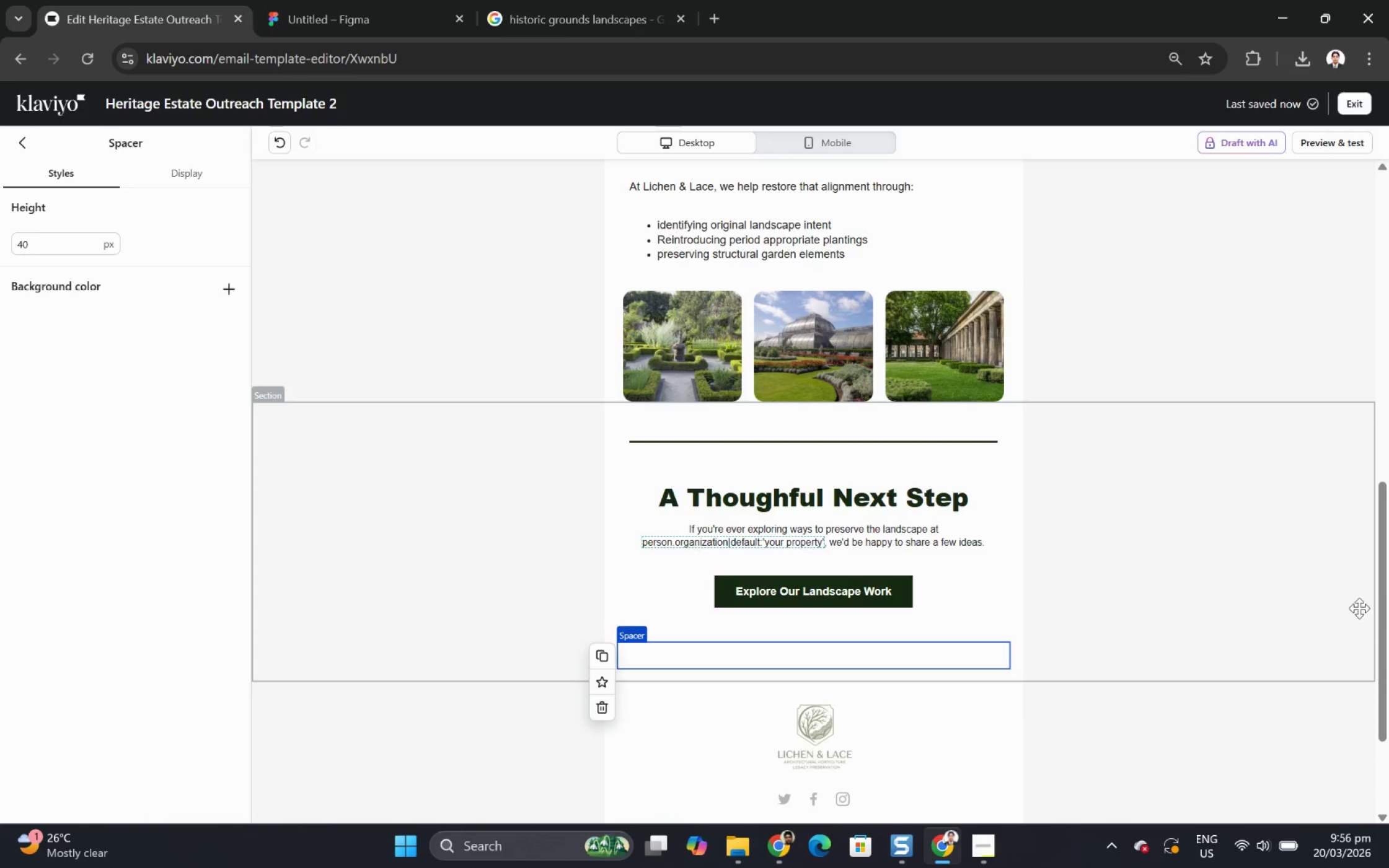 
scroll: coordinate [1361, 608], scroll_direction: up, amount: 4.0
 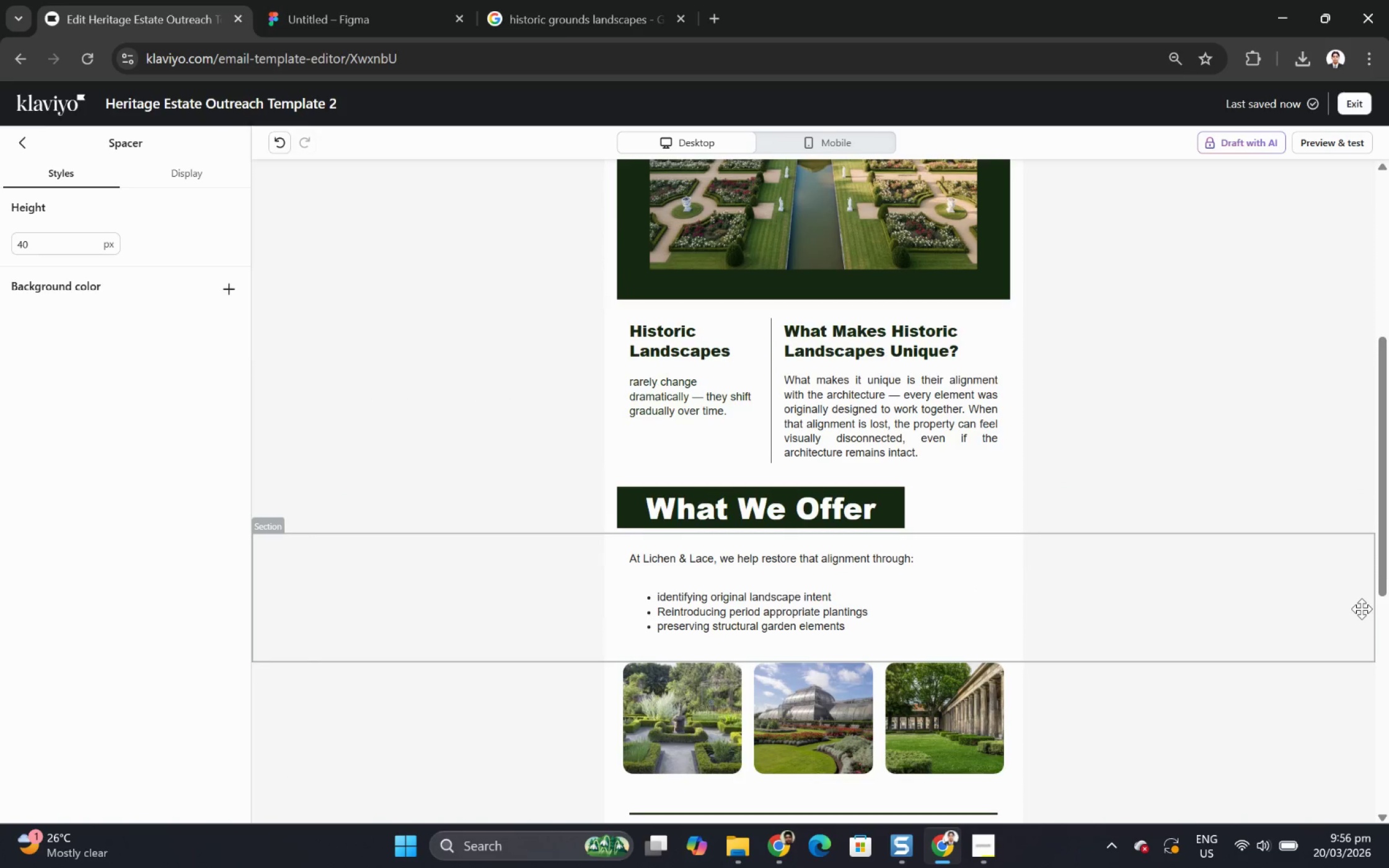 
scroll: coordinate [1356, 608], scroll_direction: down, amount: 1.0
 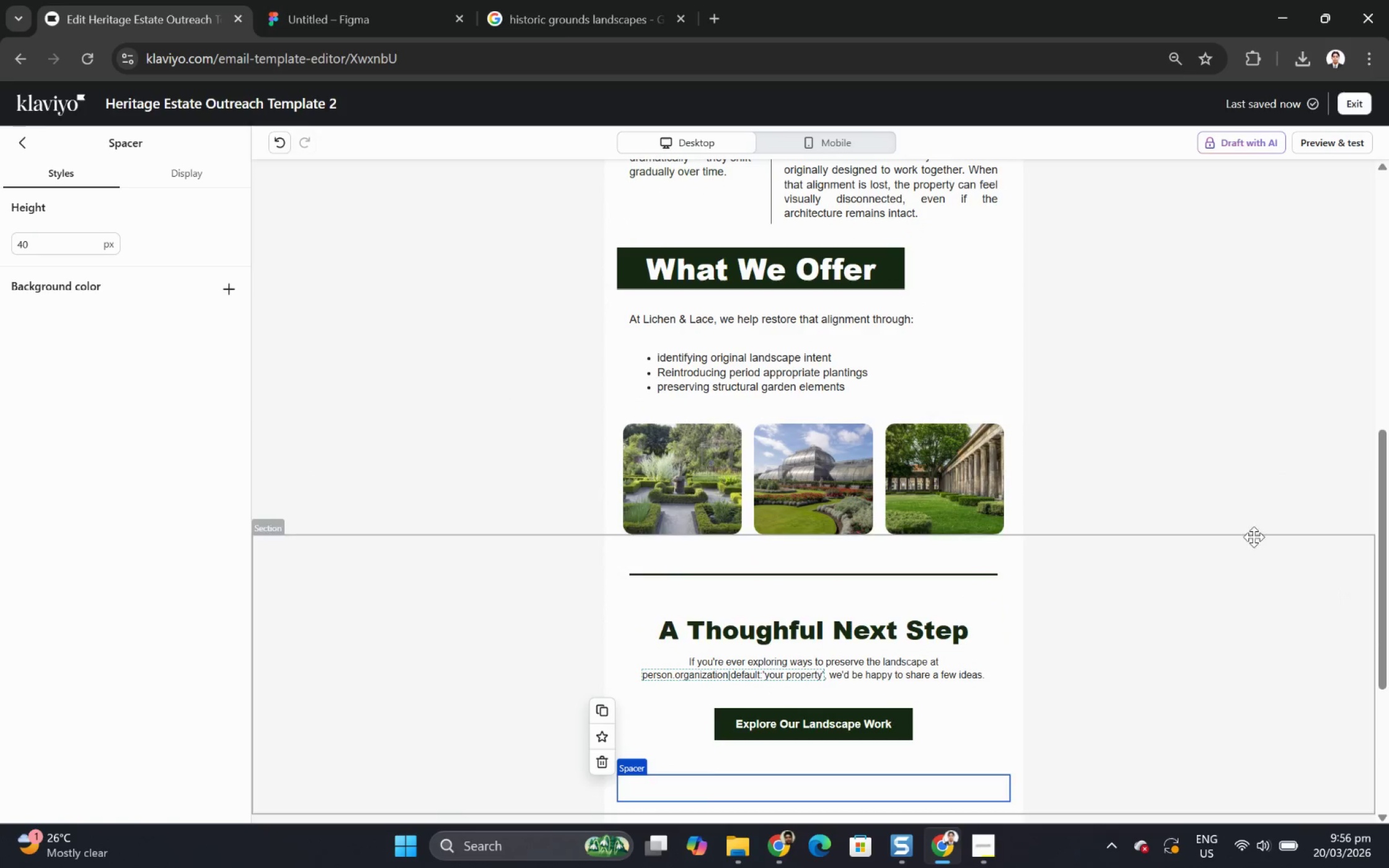 
hold_key(key=ControlLeft, duration=1.5)
scroll: coordinate [1237, 524], scroll_direction: down, amount: 5.0
 